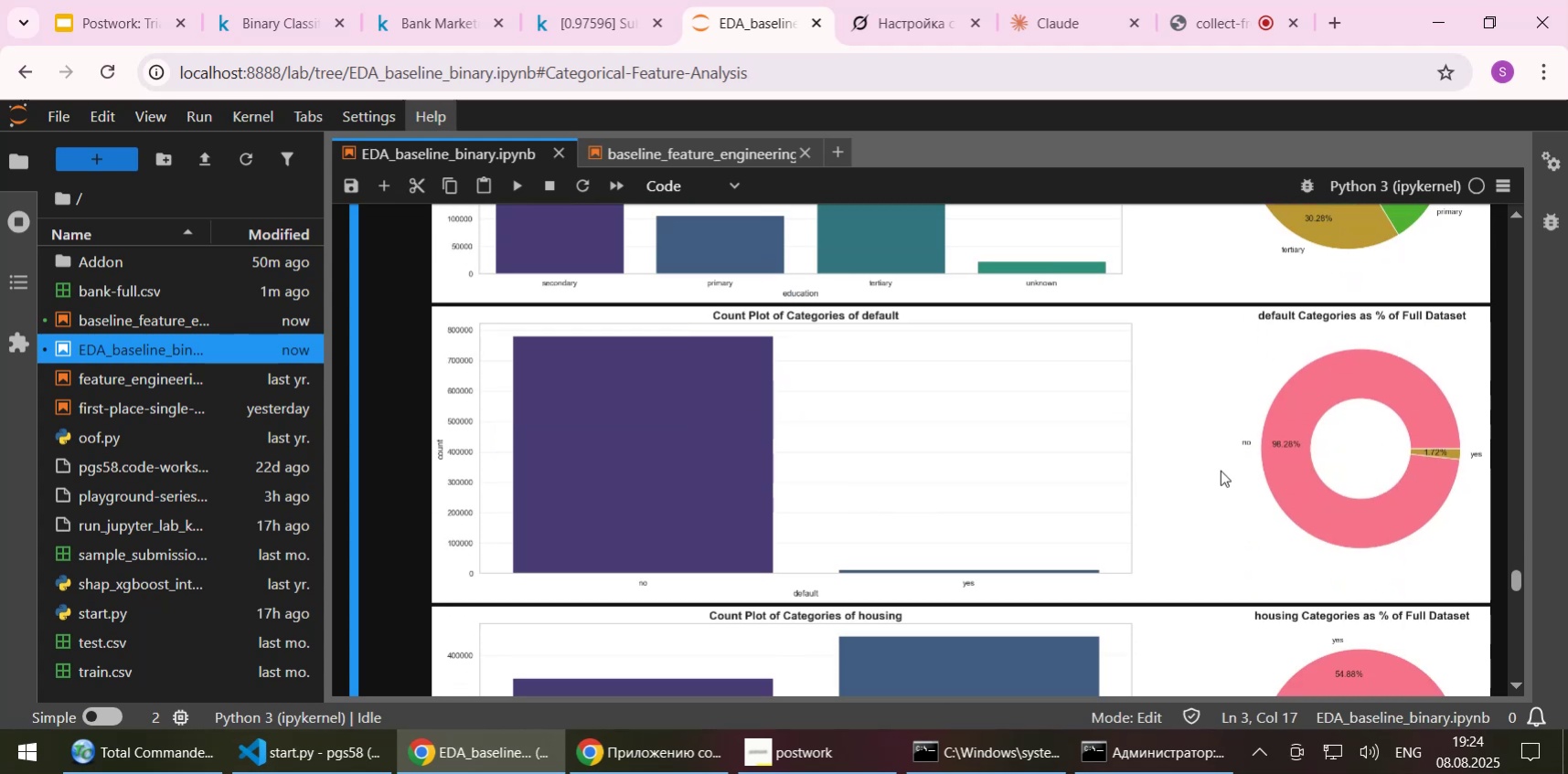 
scroll: coordinate [1200, 491], scroll_direction: down, amount: 9.0
 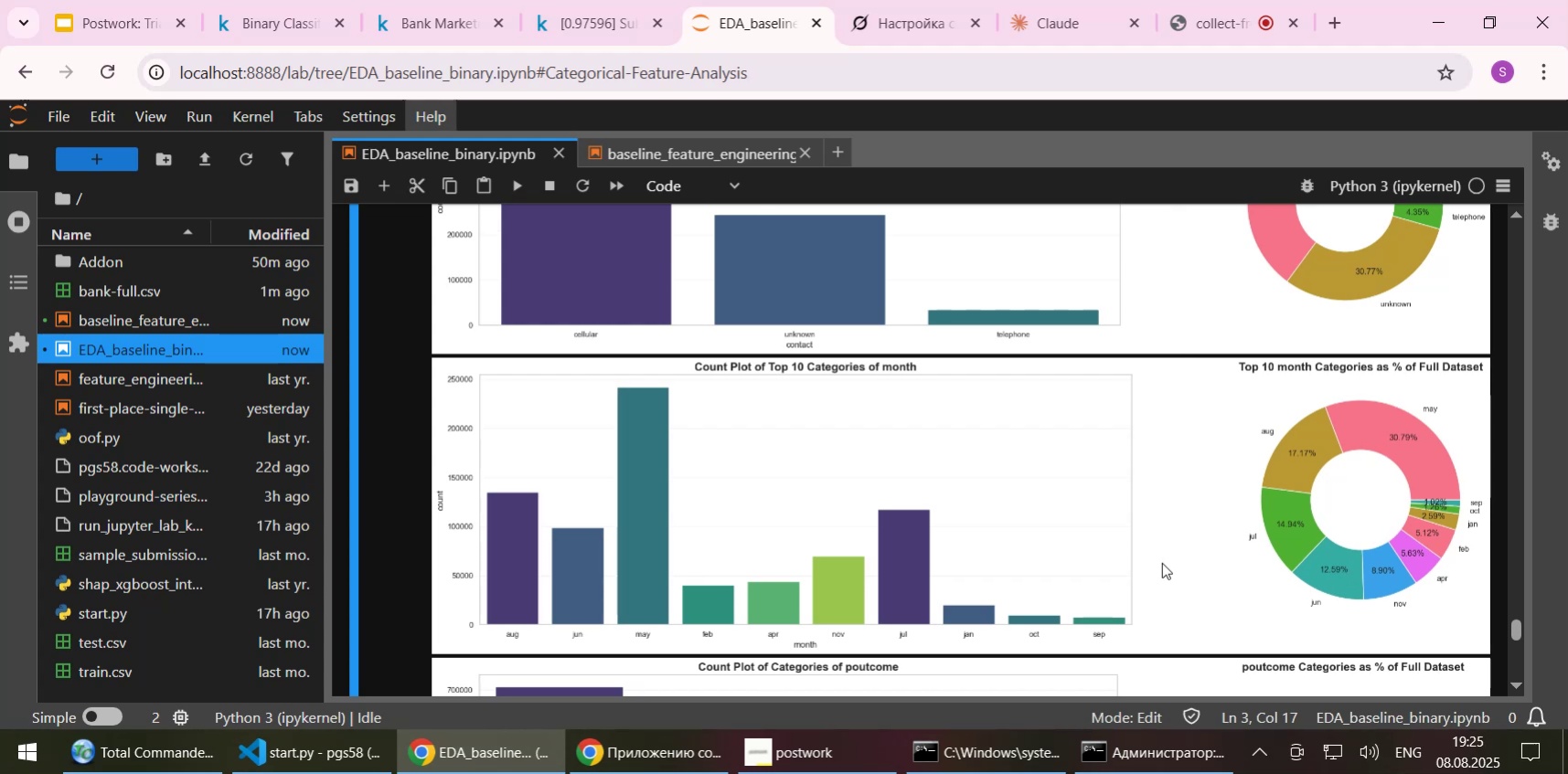 
wait(46.13)
 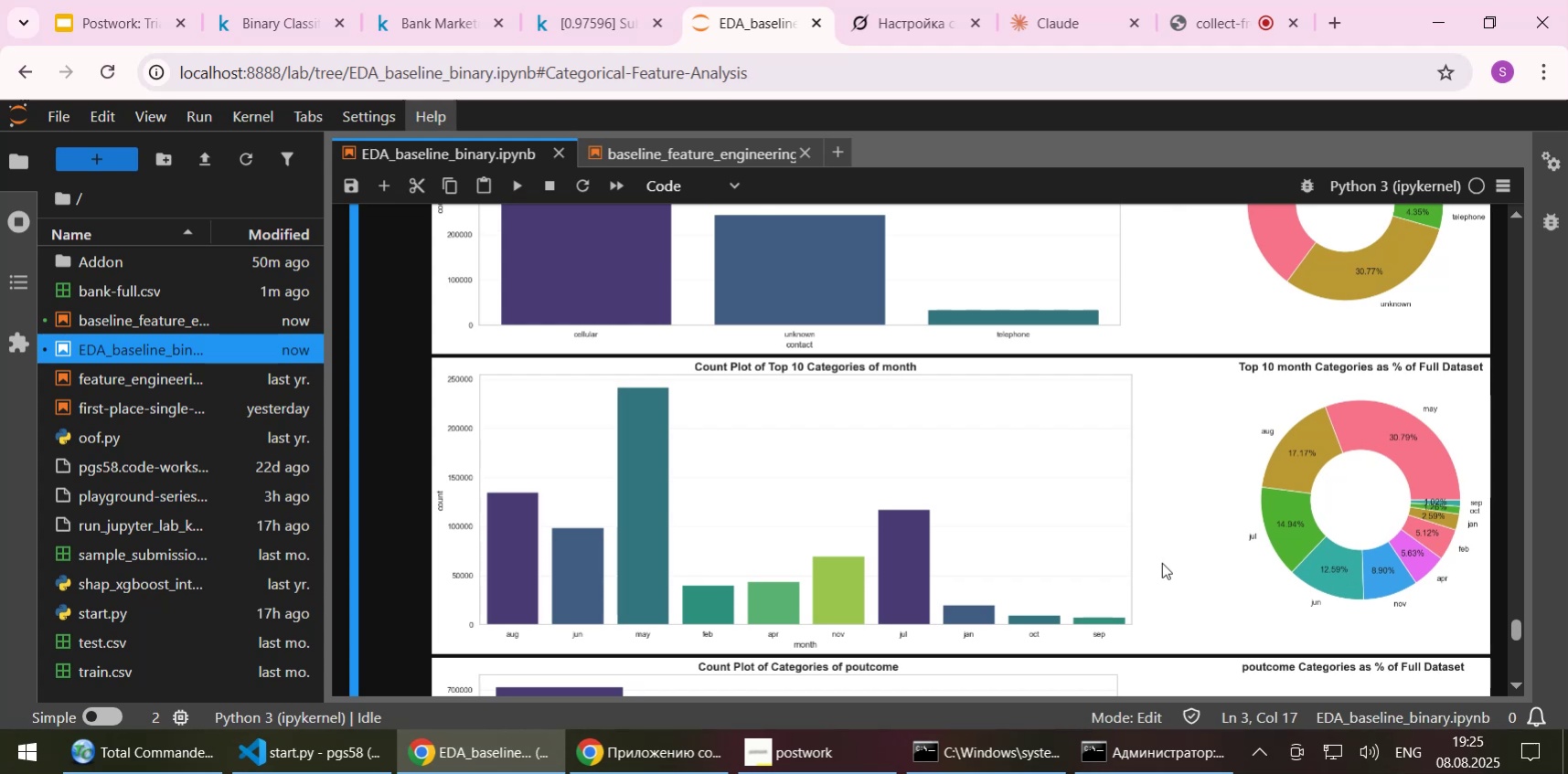 
scroll: coordinate [1161, 562], scroll_direction: up, amount: 5.0
 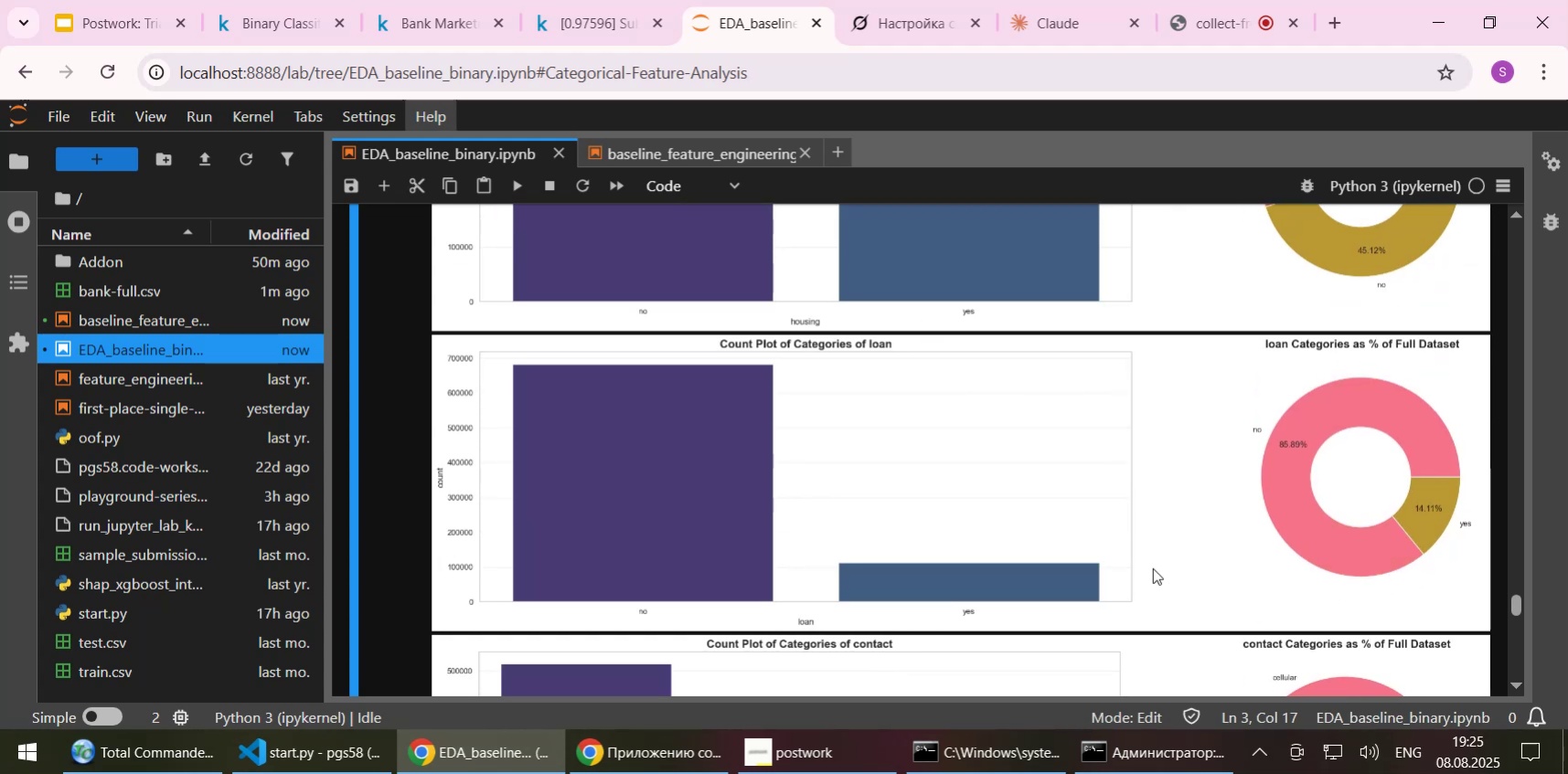 
scroll: coordinate [1104, 613], scroll_direction: down, amount: 8.0
 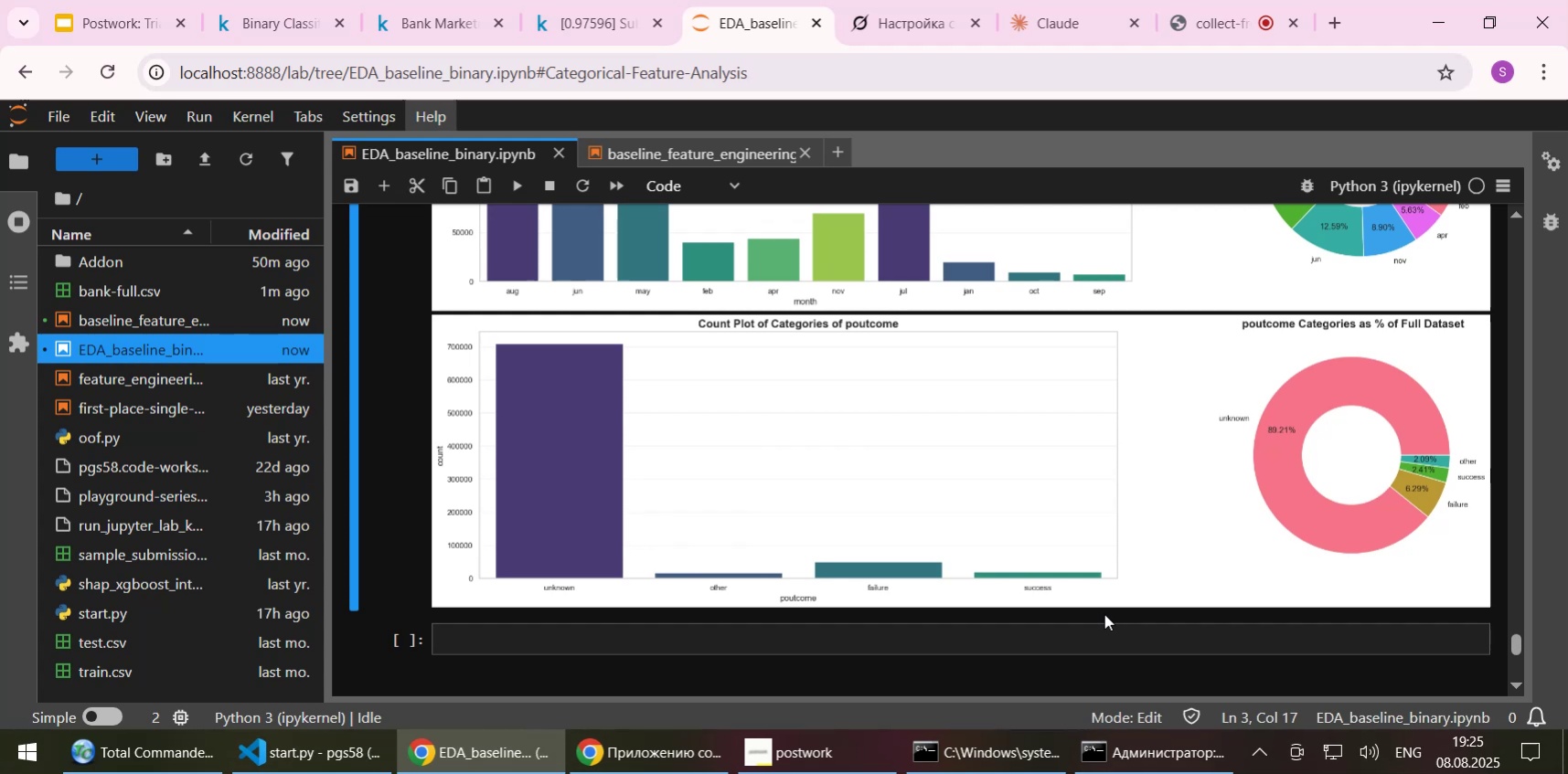 
wait(7.41)
 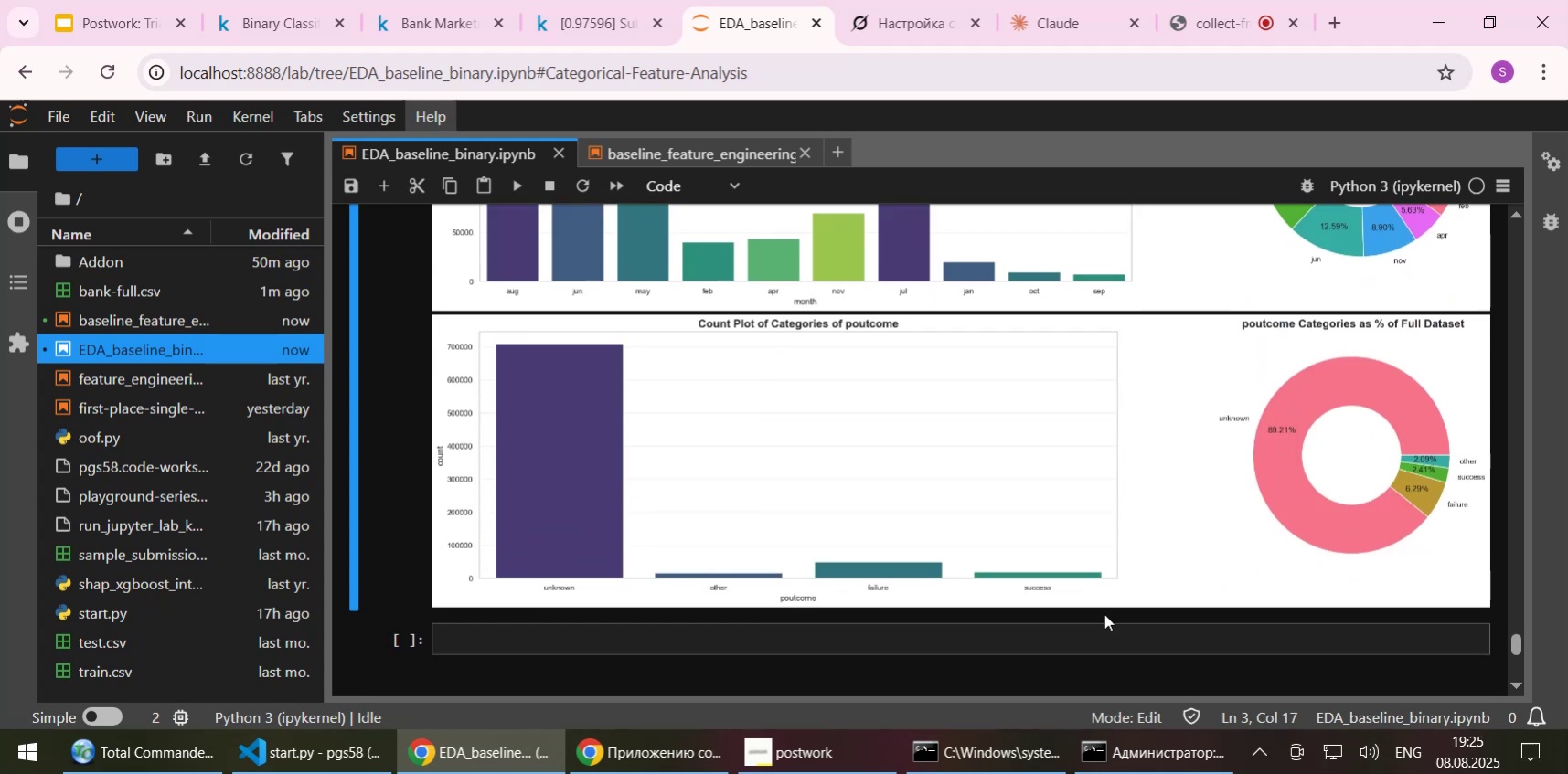 
scroll: coordinate [1092, 507], scroll_direction: up, amount: 25.0
 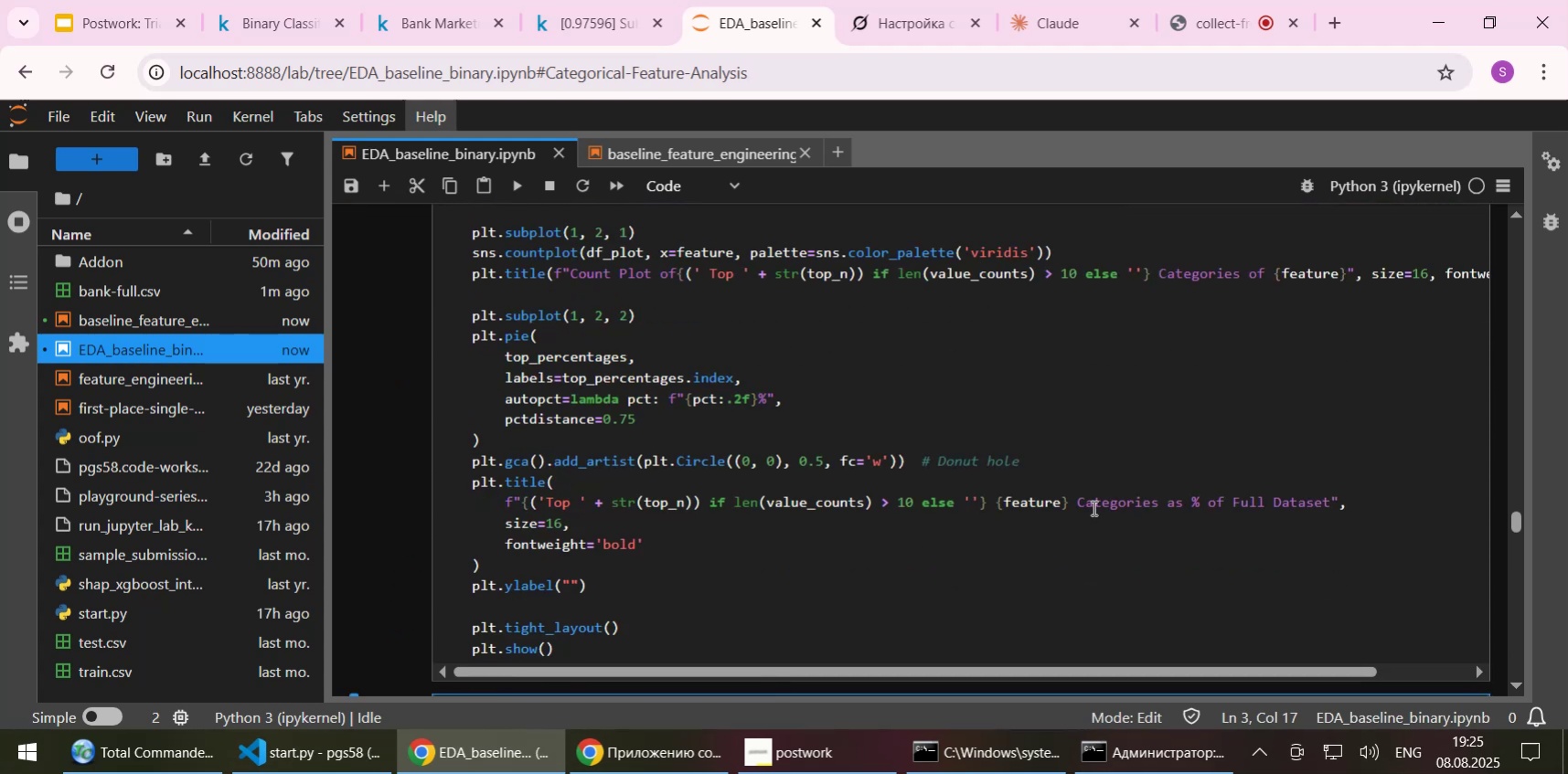 
scroll: coordinate [644, 489], scroll_direction: down, amount: 23.0
 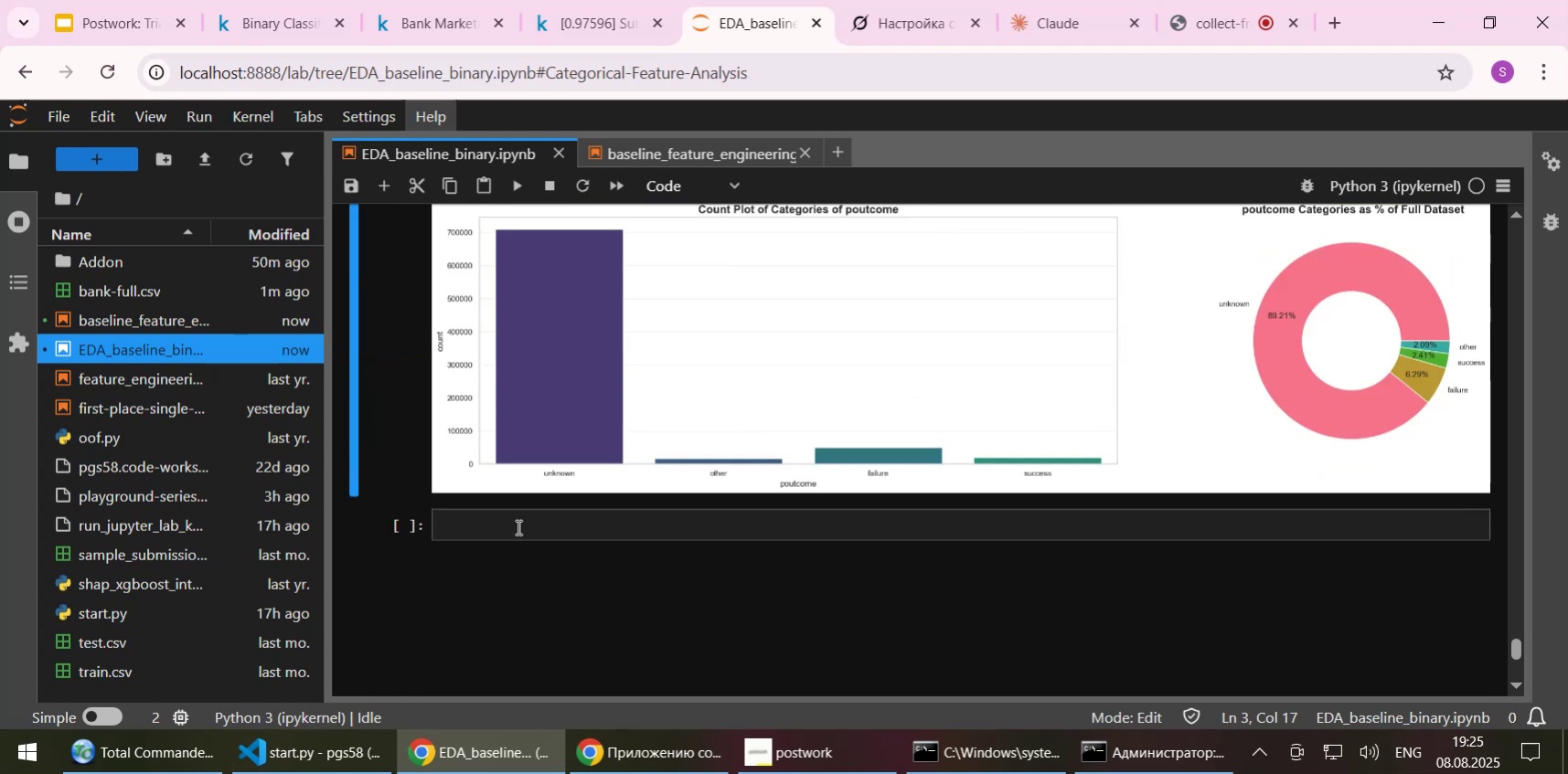 
left_click([517, 526])
 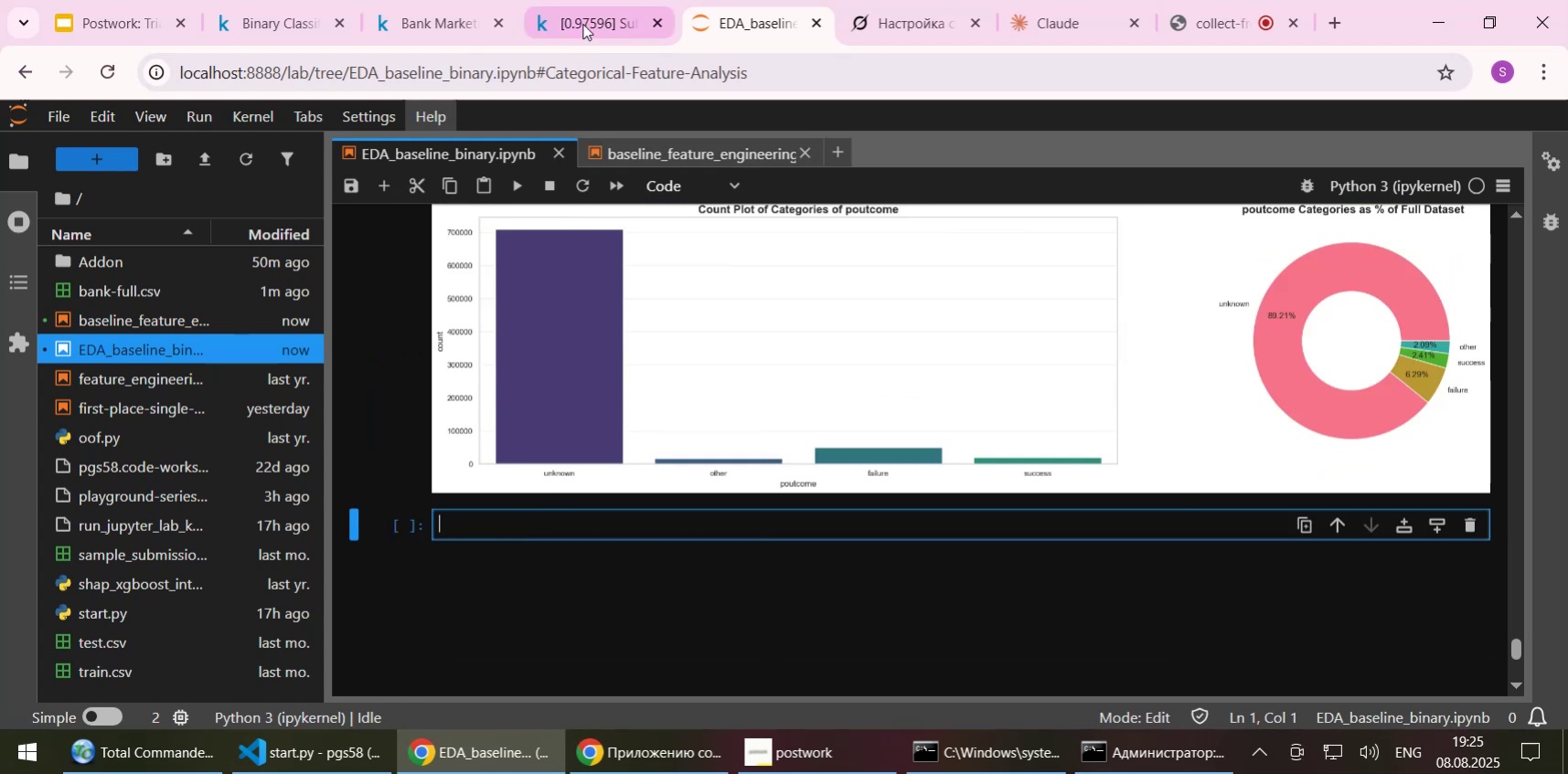 
left_click([586, 23])
 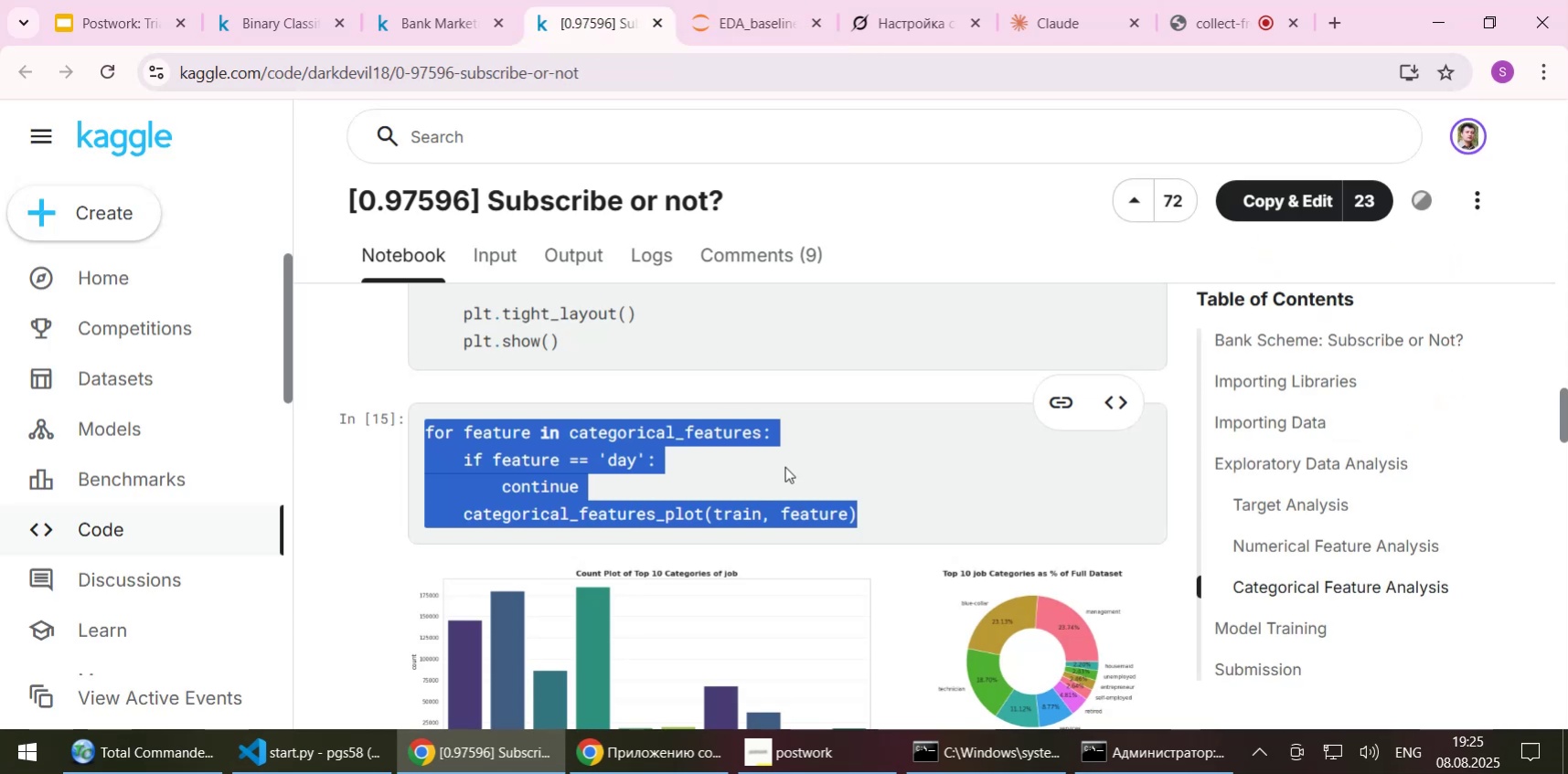 
left_click([792, 470])
 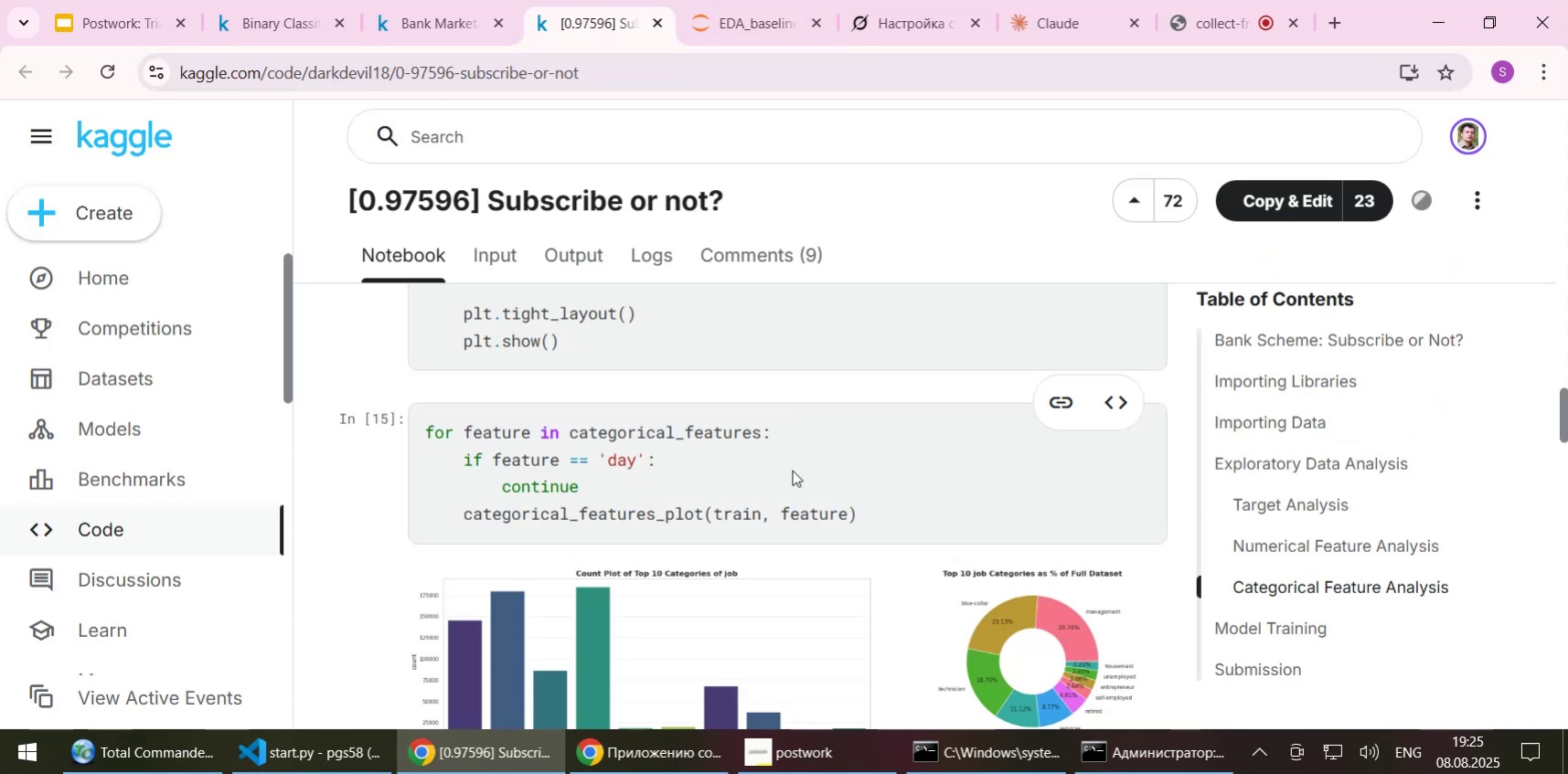 
scroll: coordinate [803, 463], scroll_direction: down, amount: 22.0
 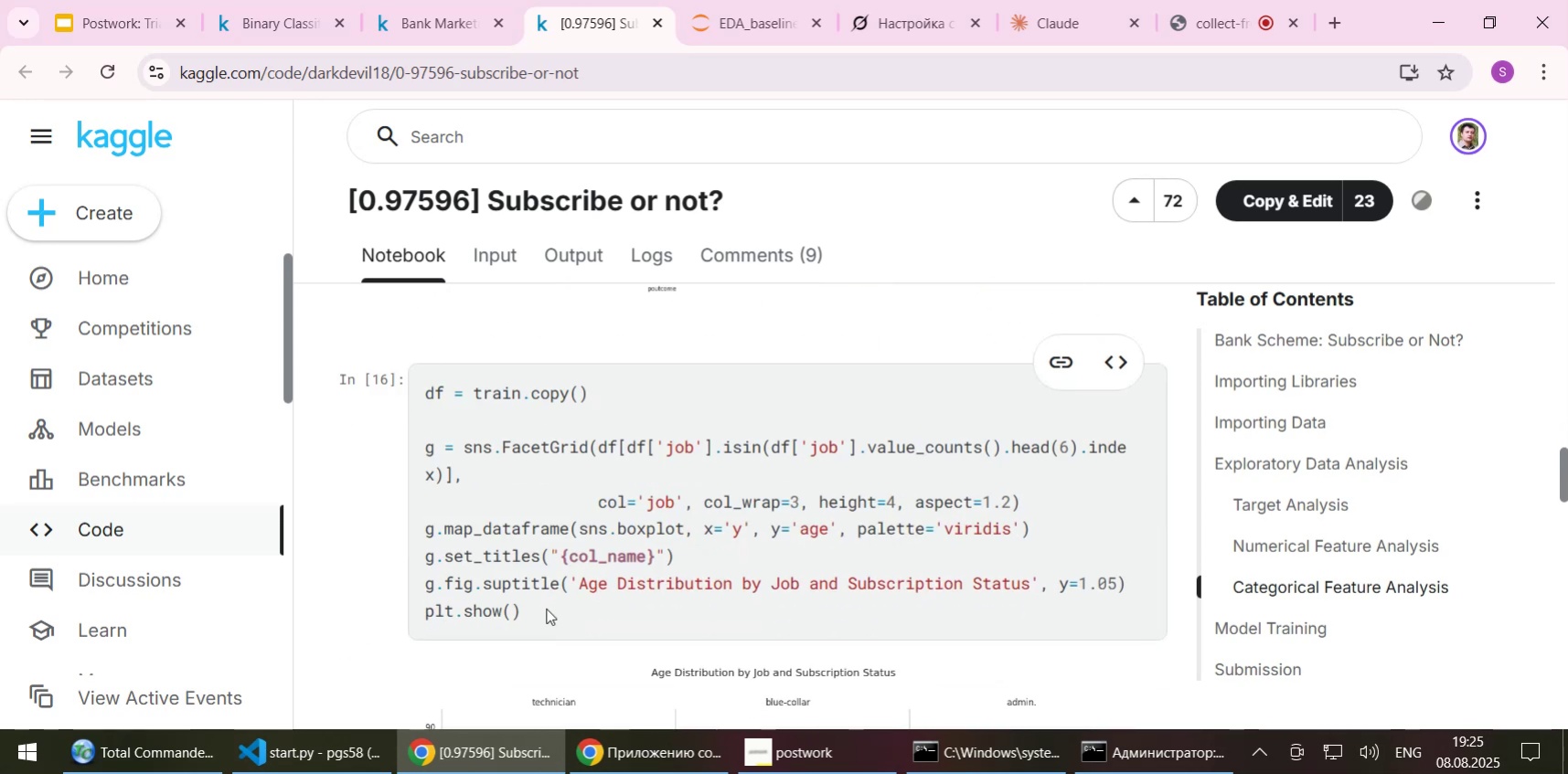 
left_click_drag(start_coordinate=[542, 612], to_coordinate=[427, 398])
 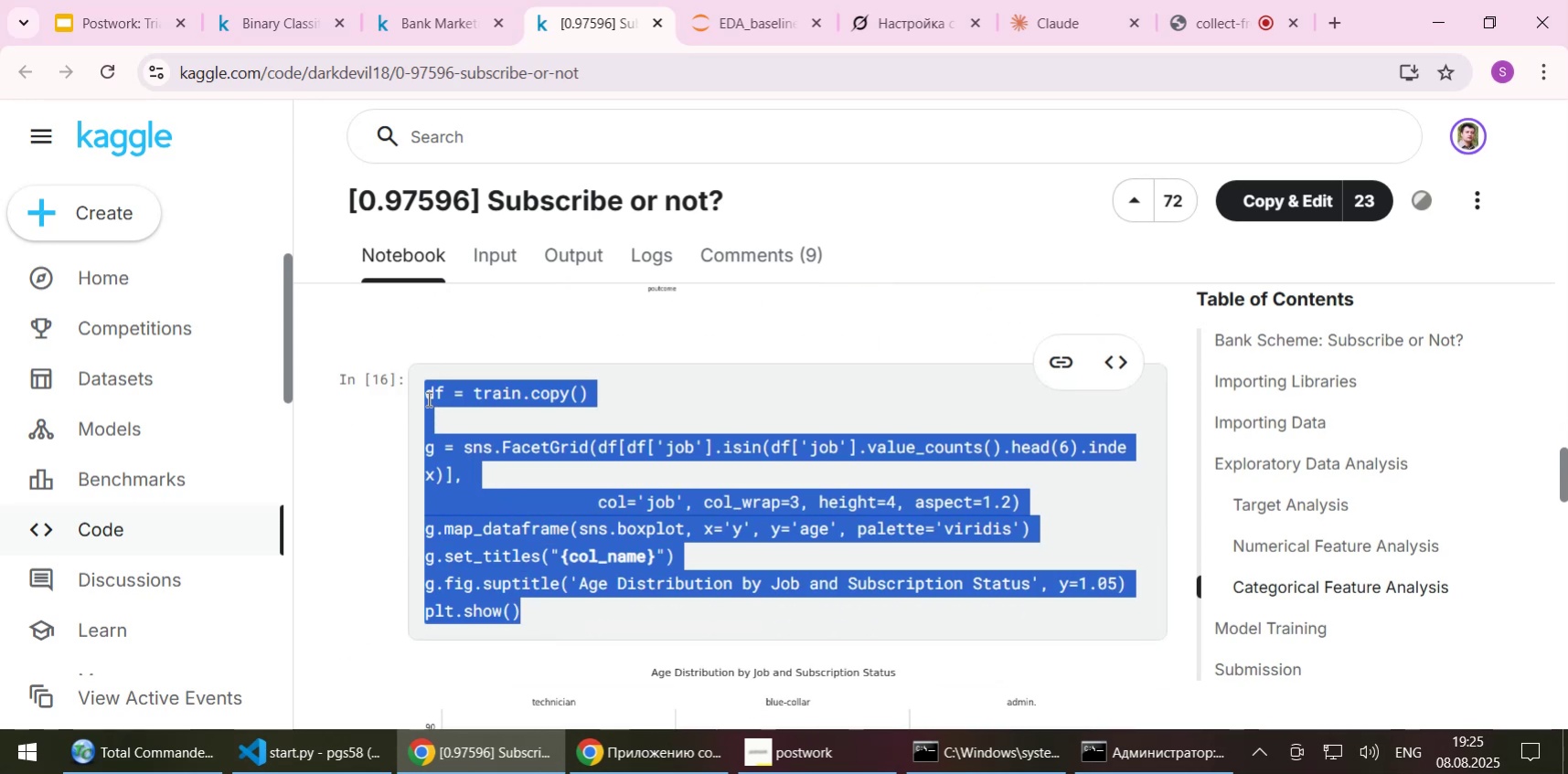 
key(Control+C)
 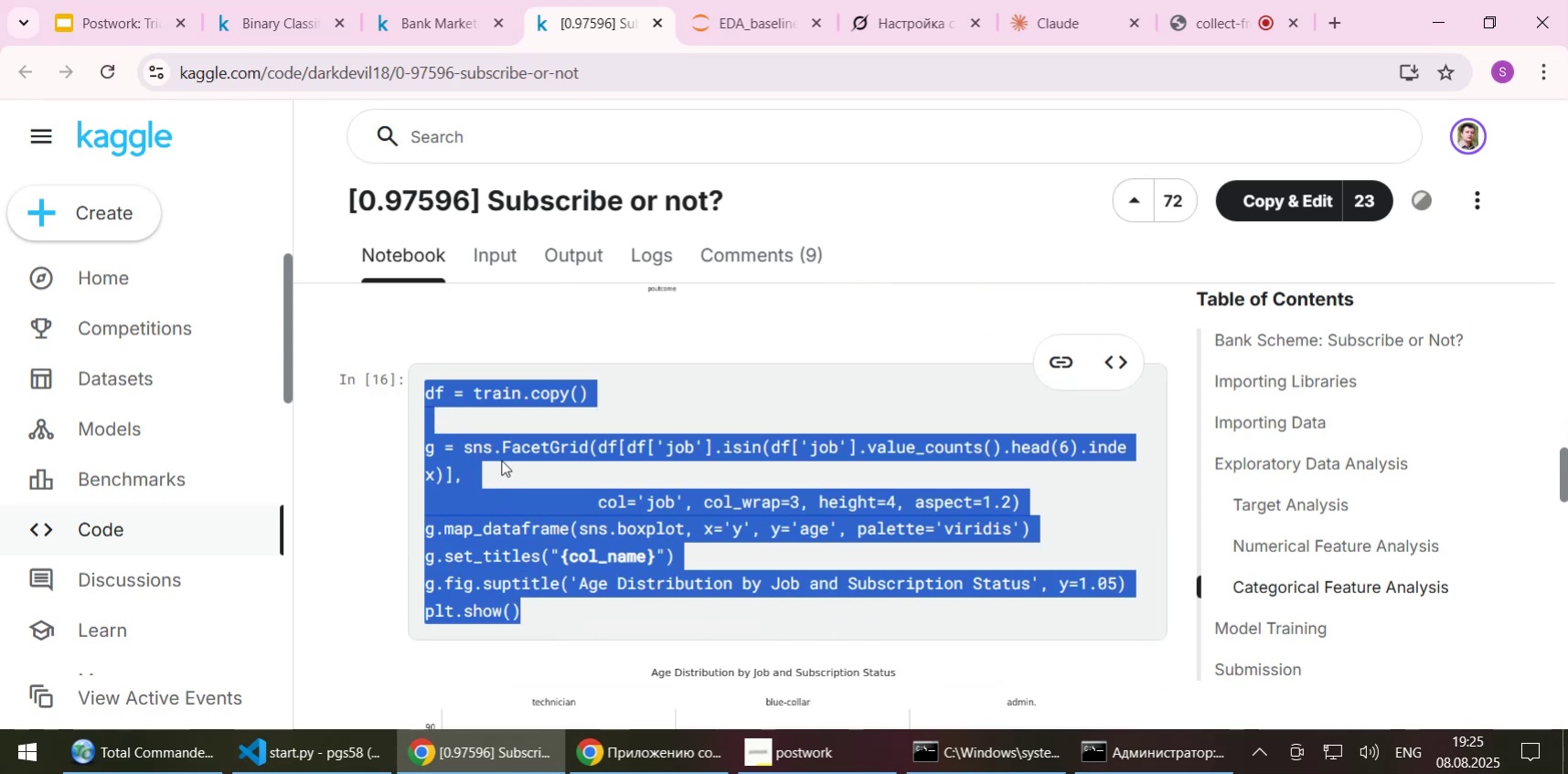 
scroll: coordinate [501, 460], scroll_direction: down, amount: 2.0
 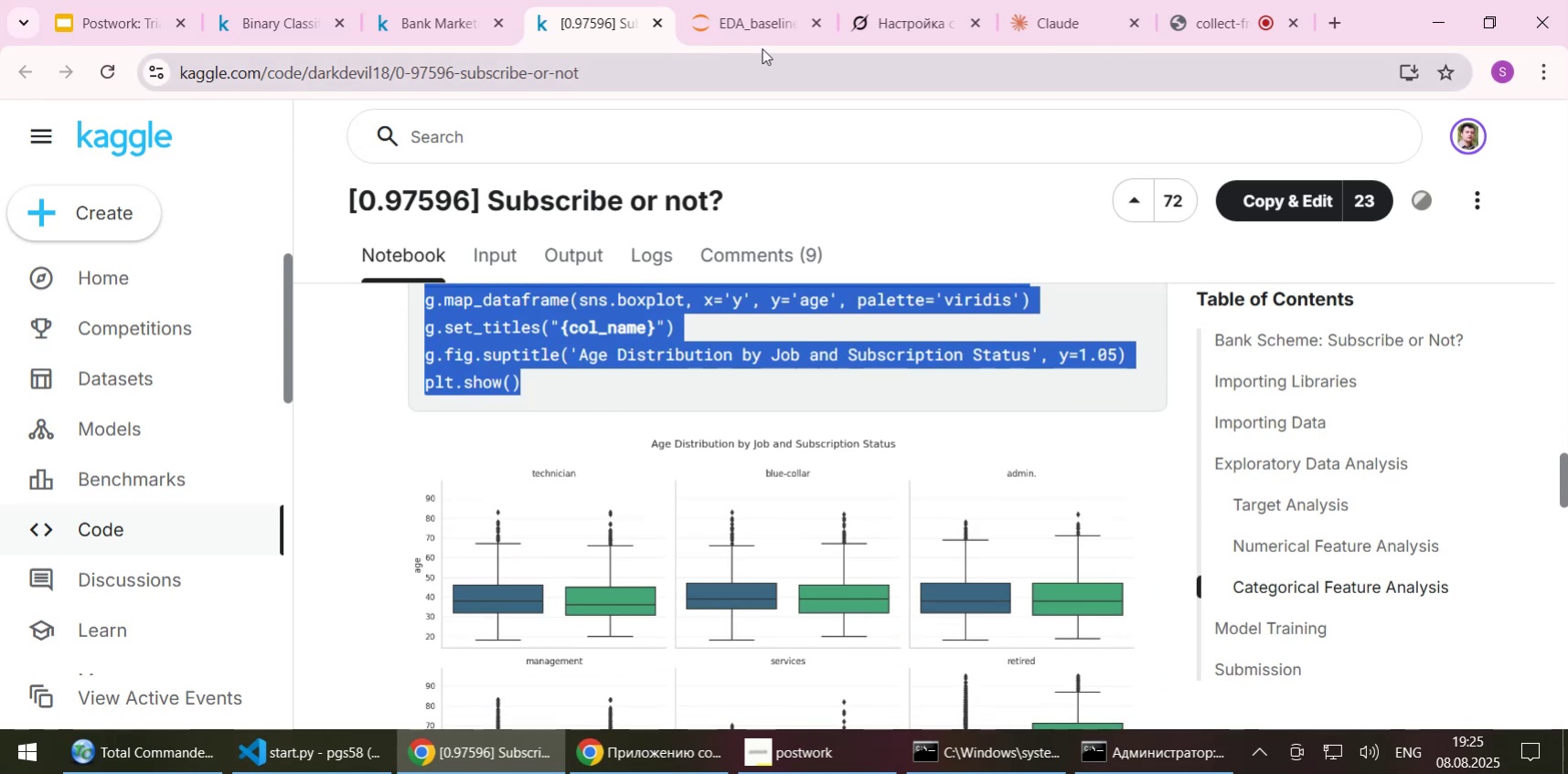 
left_click([735, 23])
 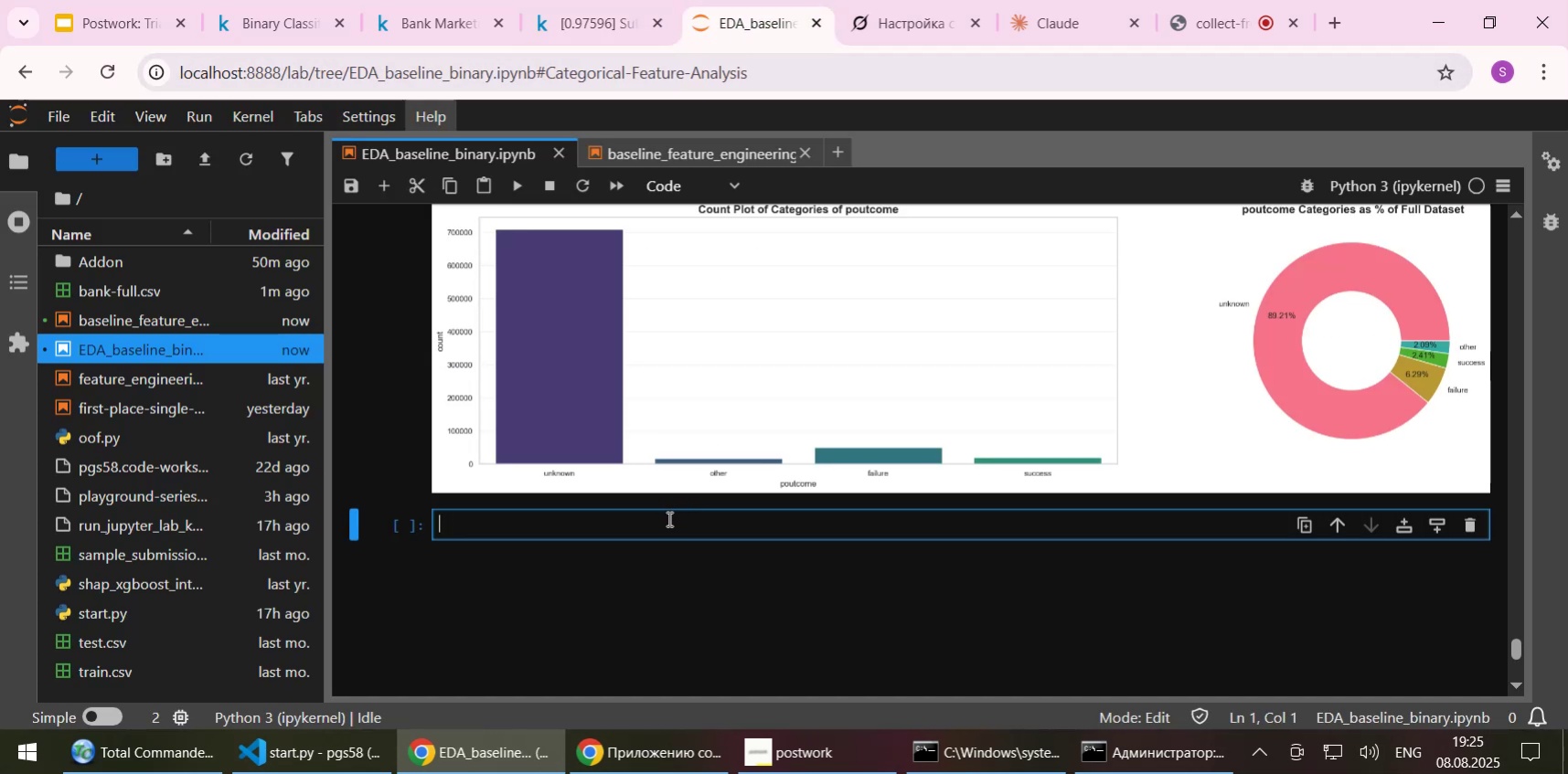 
key(Control+ControlLeft)
 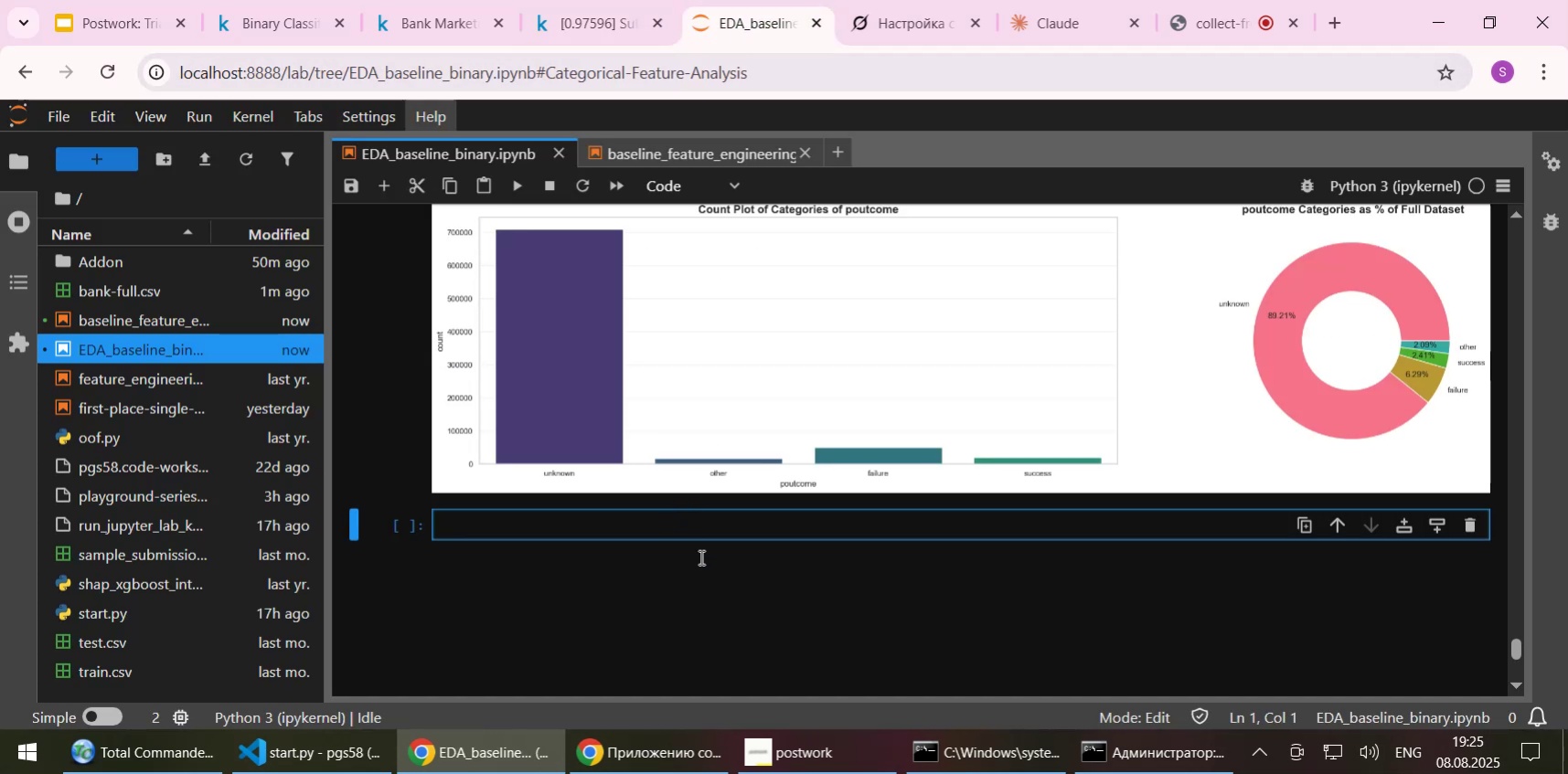 
key(Control+V)
 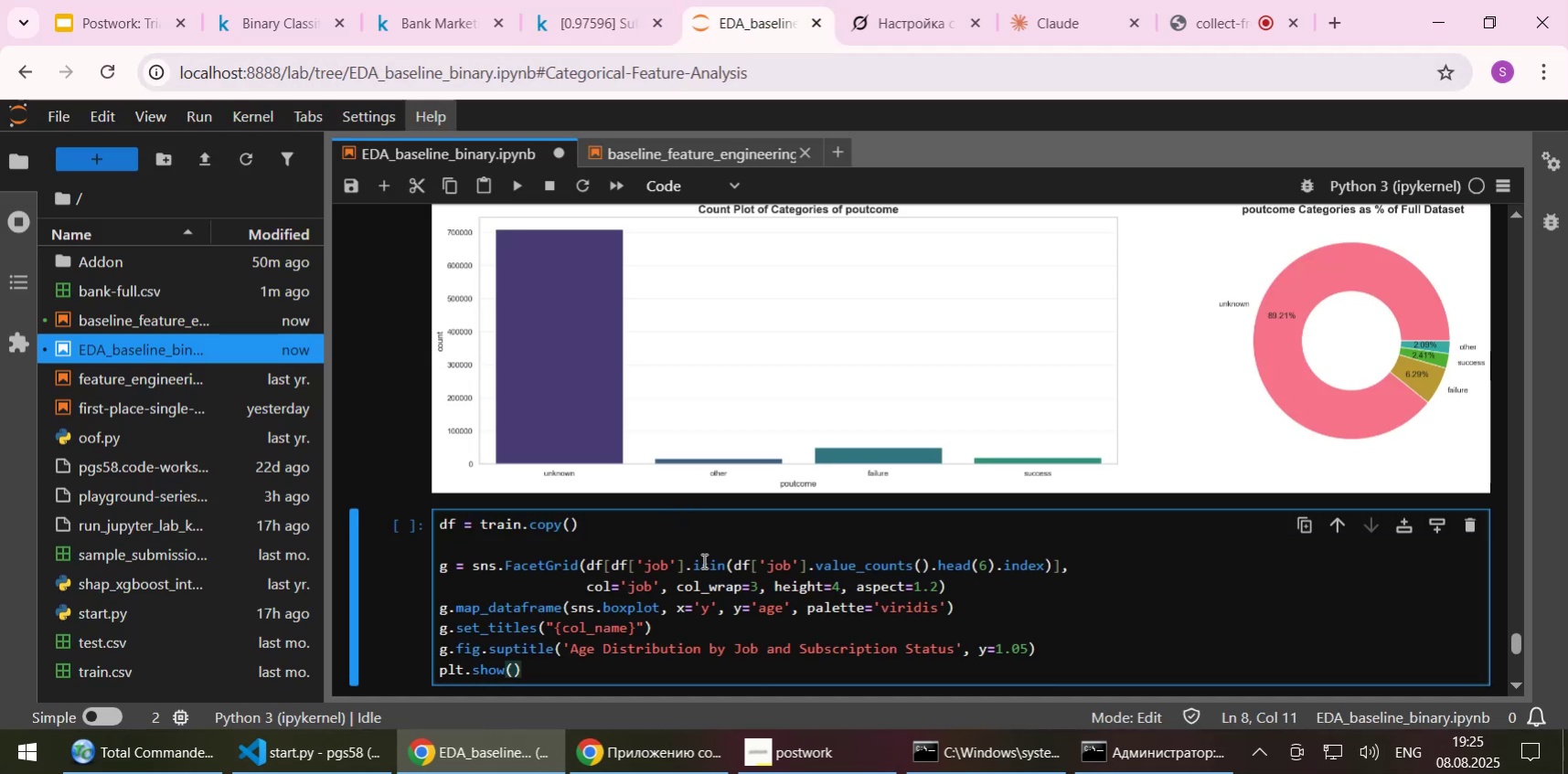 
key(Shift+Enter)
 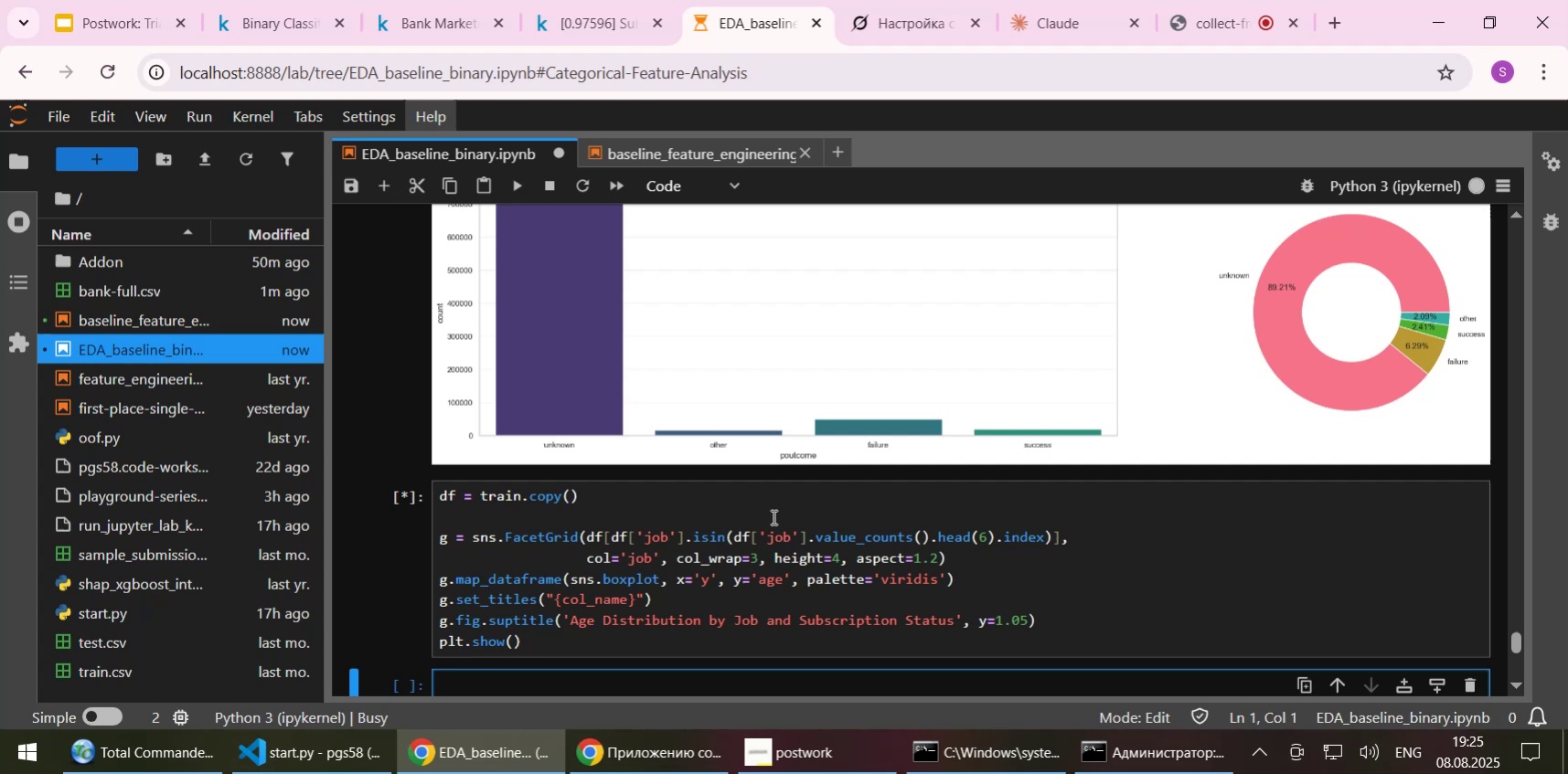 
scroll: coordinate [774, 504], scroll_direction: down, amount: 1.0
 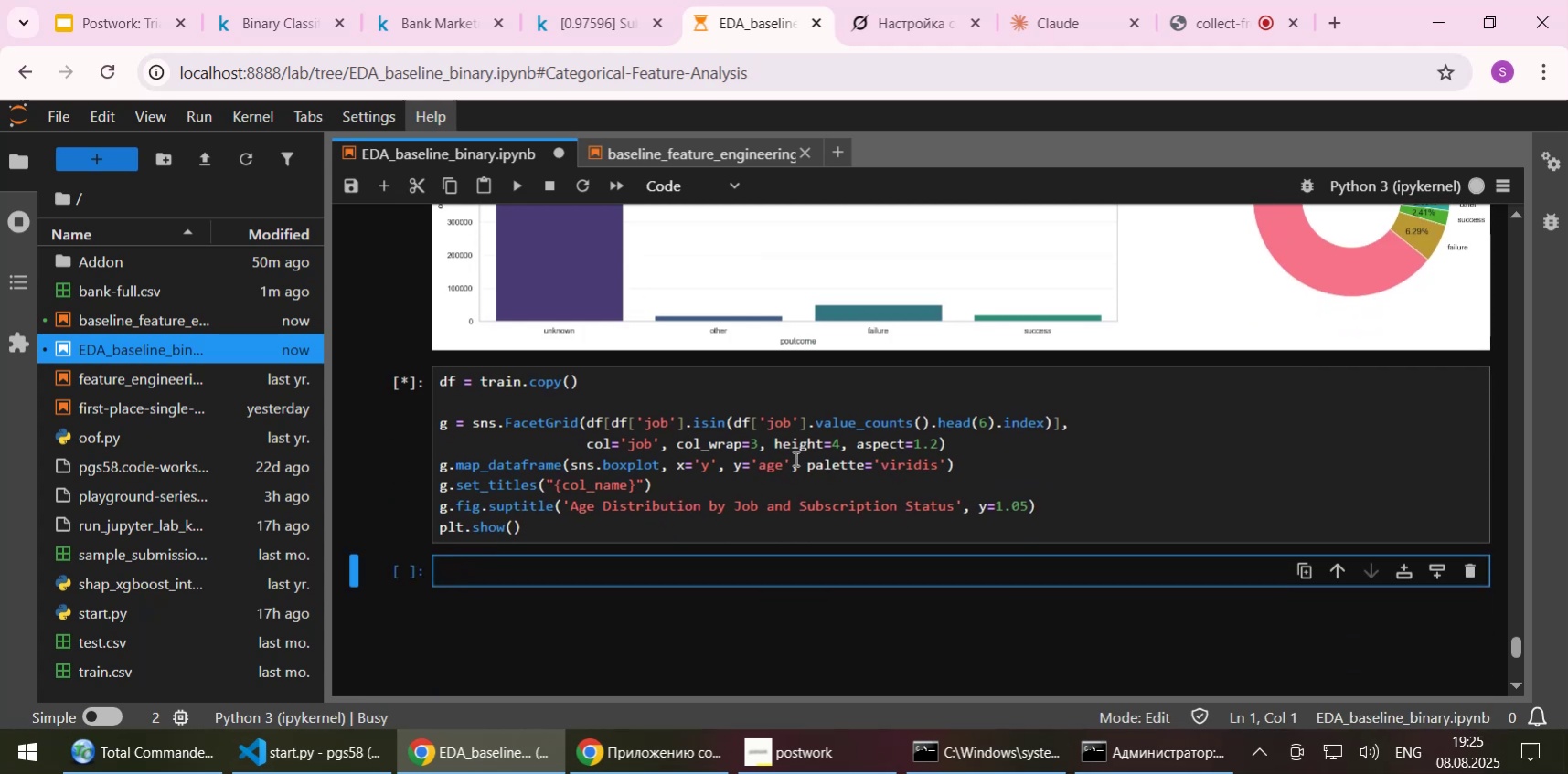 
wait(9.36)
 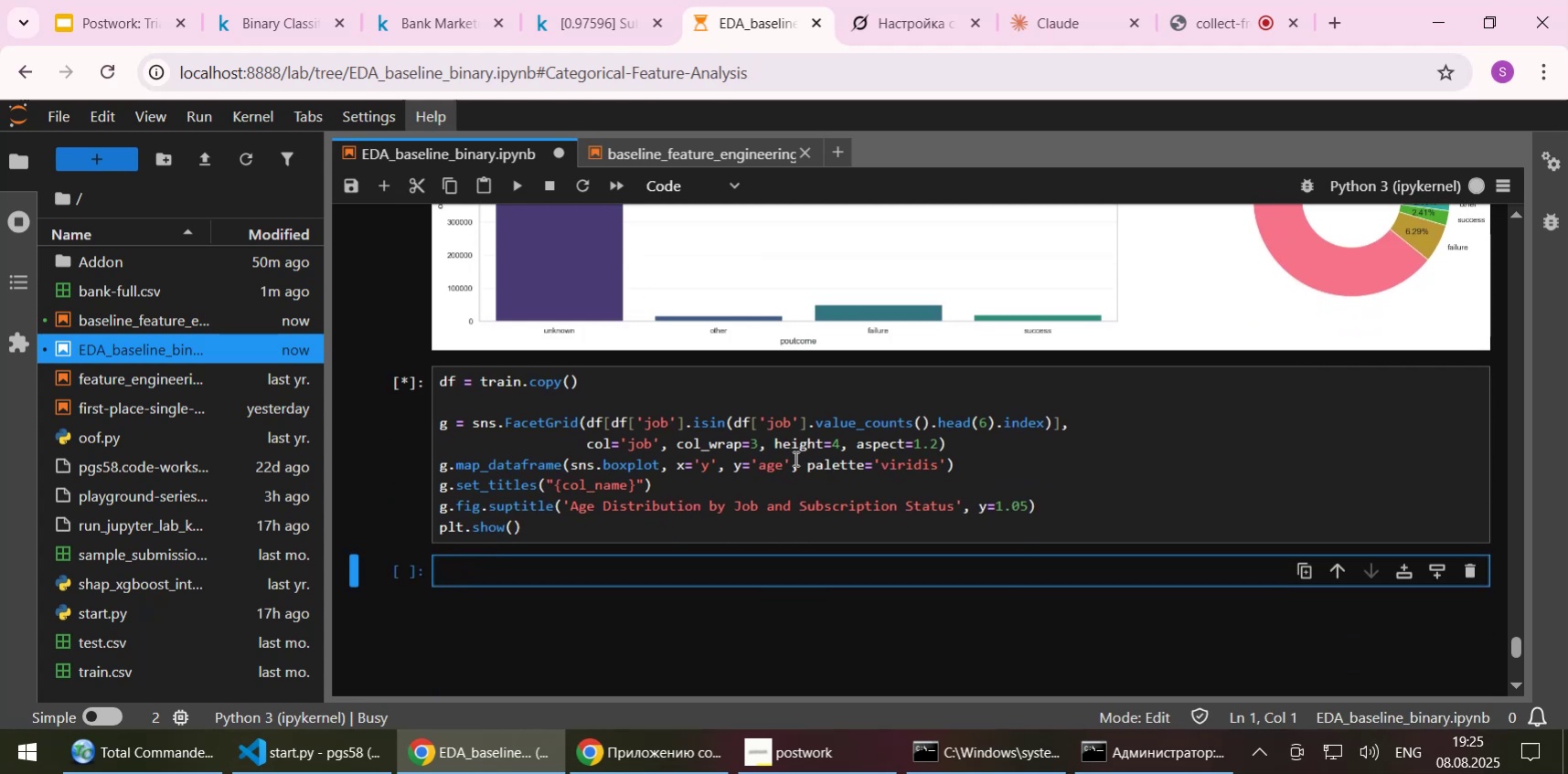 
scroll: coordinate [1221, 362], scroll_direction: down, amount: 2.0
 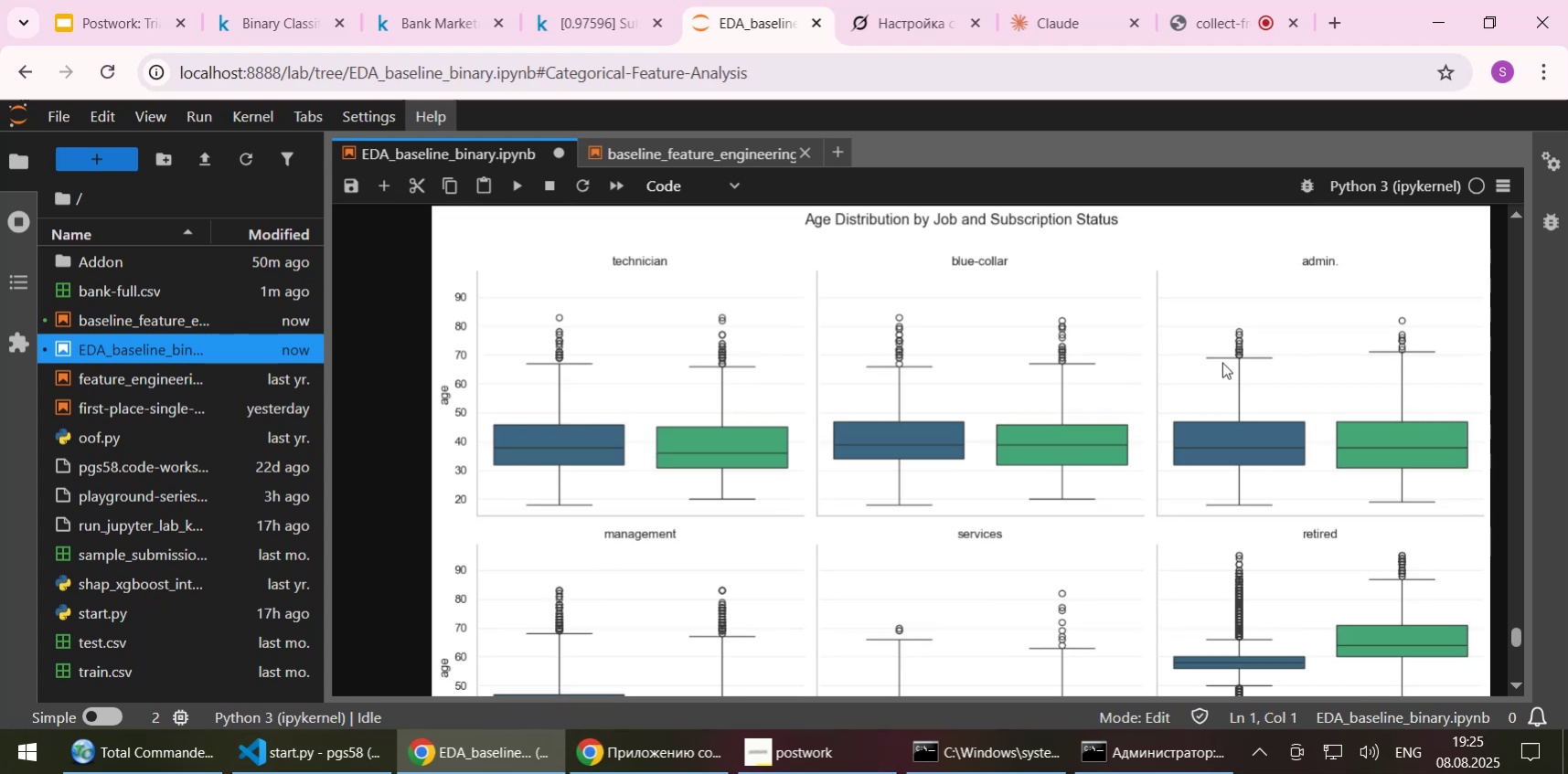 
scroll: coordinate [1221, 362], scroll_direction: up, amount: 1.0
 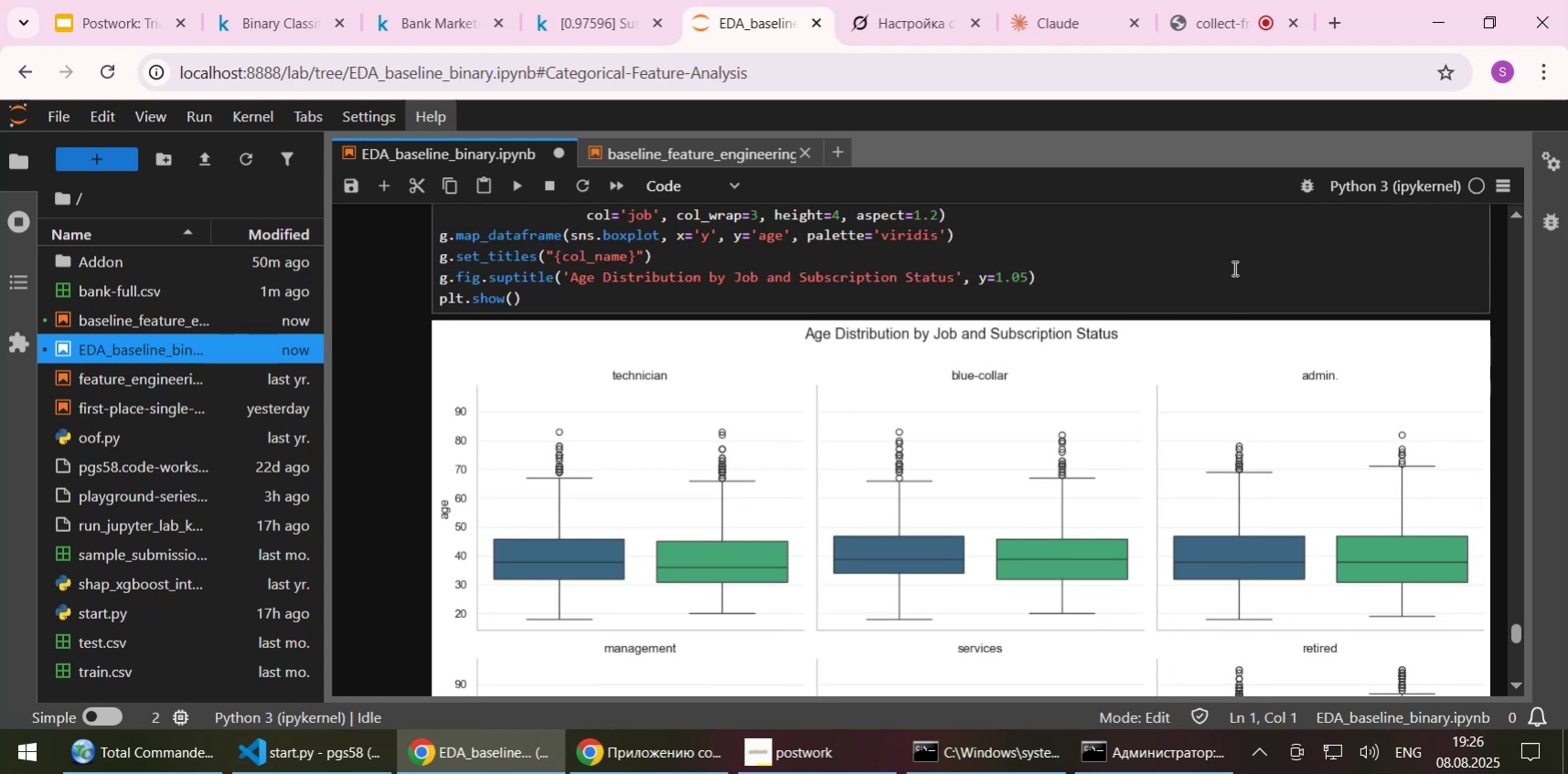 
wait(7.75)
 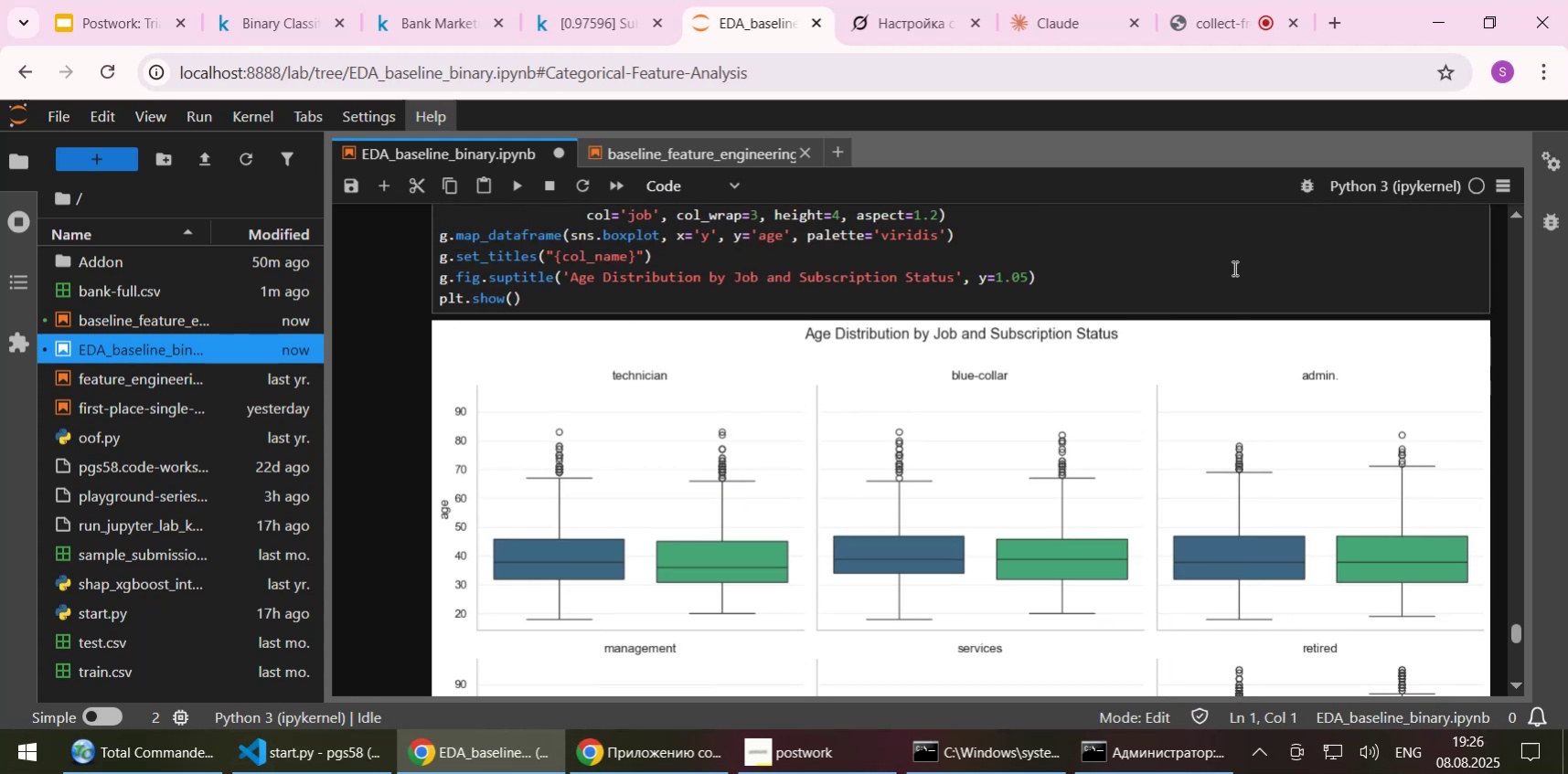 
scroll: coordinate [1231, 270], scroll_direction: up, amount: 1.0
 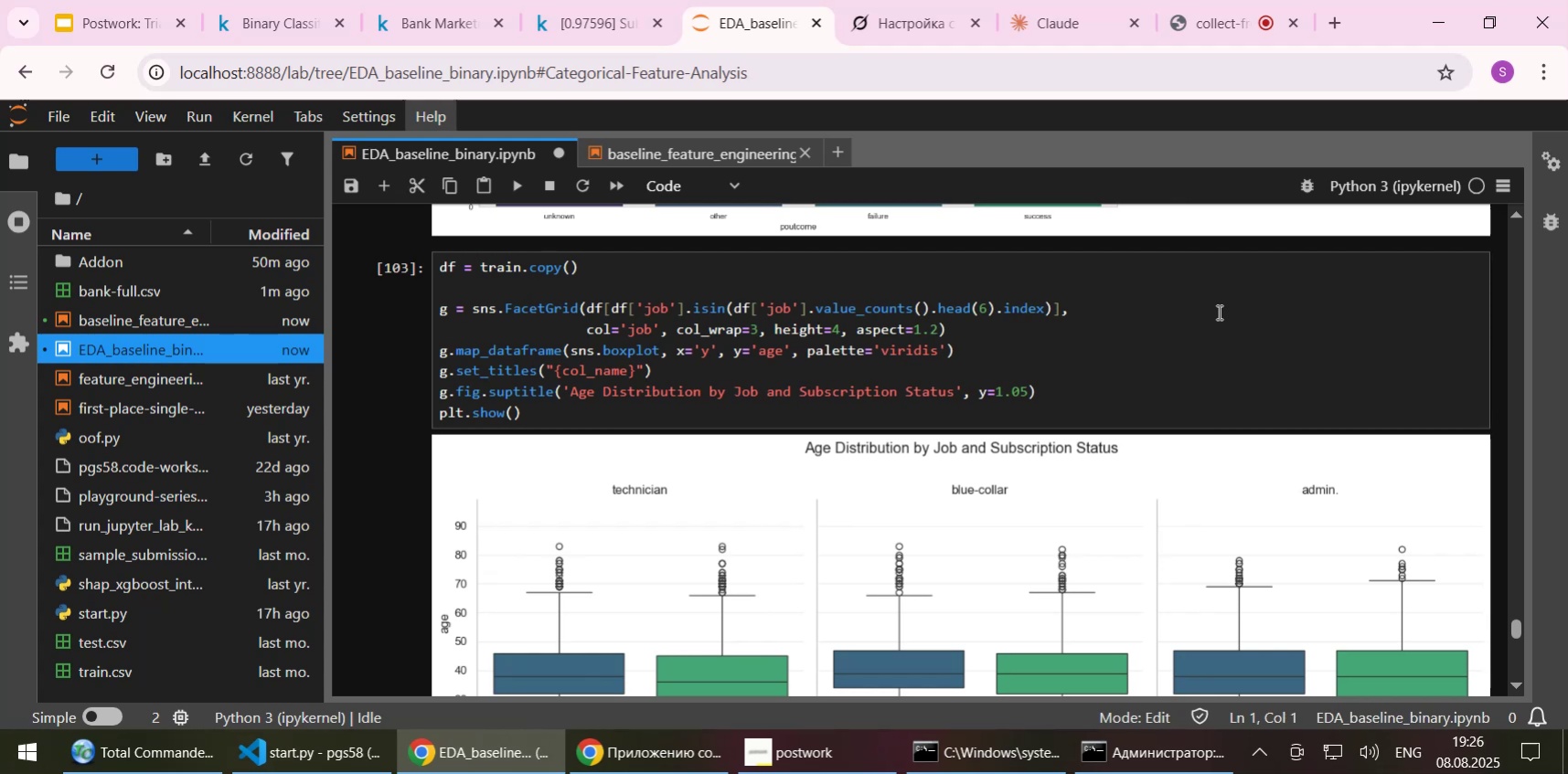 
wait(17.29)
 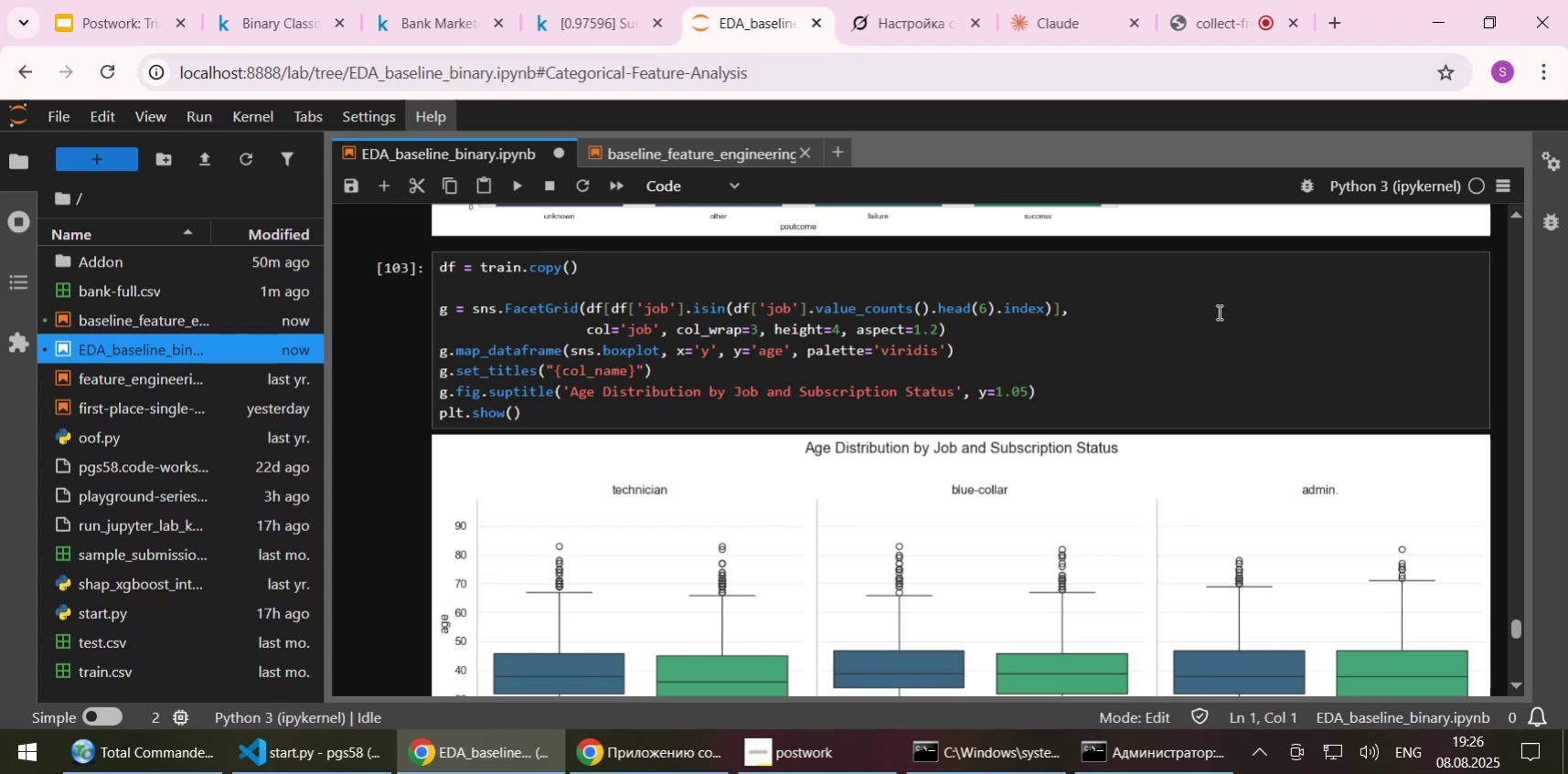 
scroll: coordinate [1217, 312], scroll_direction: down, amount: 2.0
 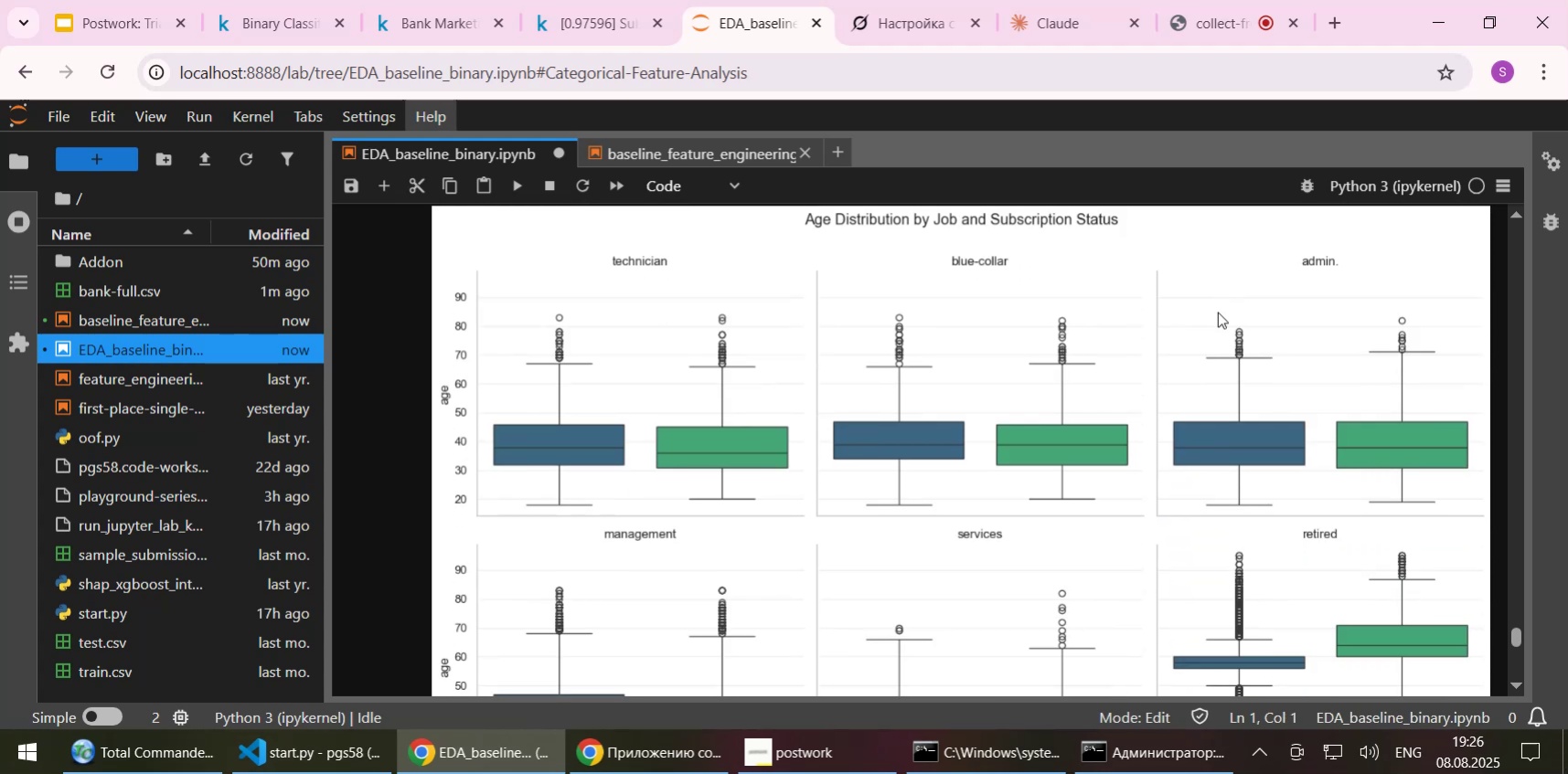 
scroll: coordinate [1217, 312], scroll_direction: up, amount: 3.0
 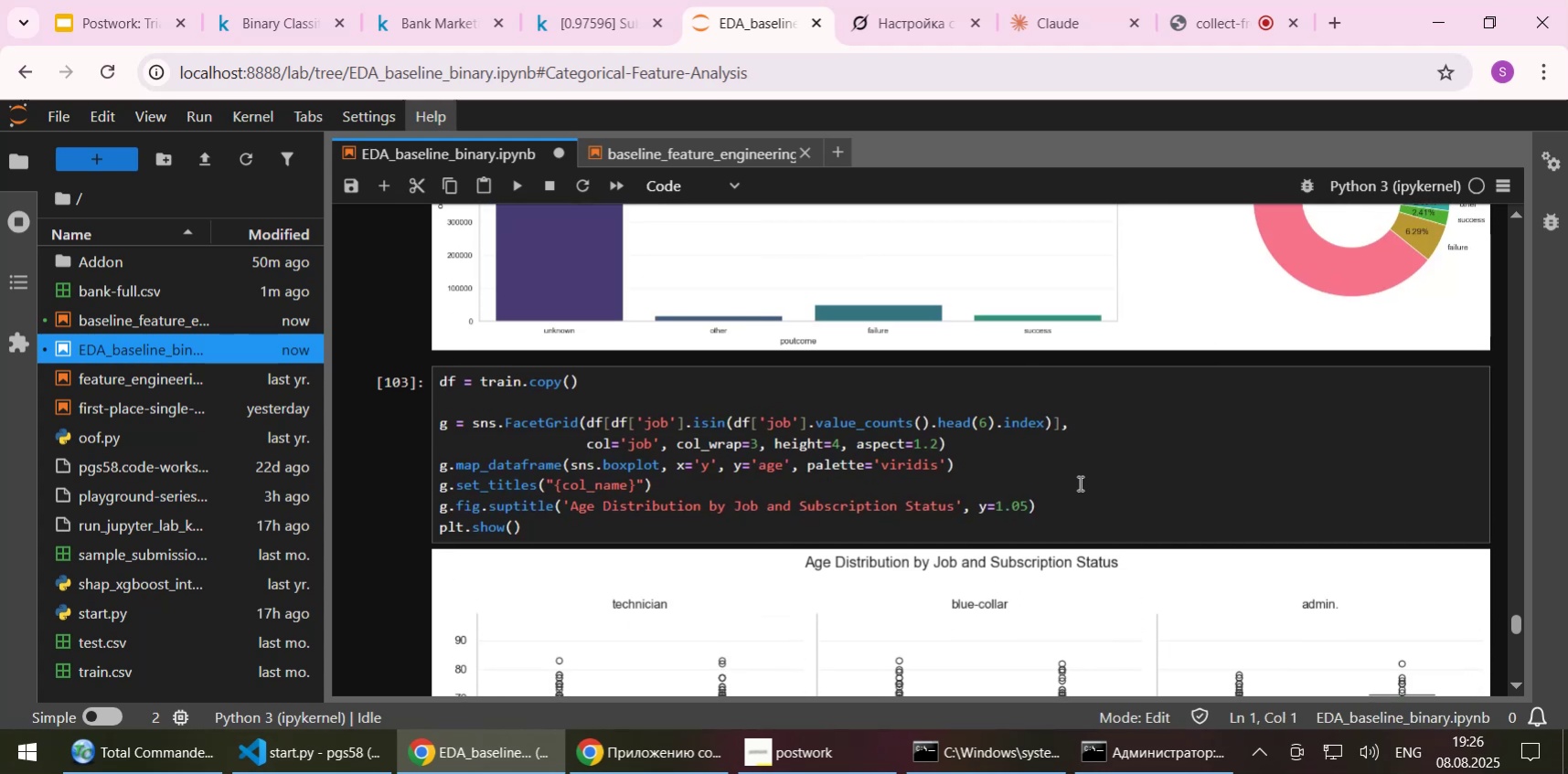 
left_click([1140, 493])
 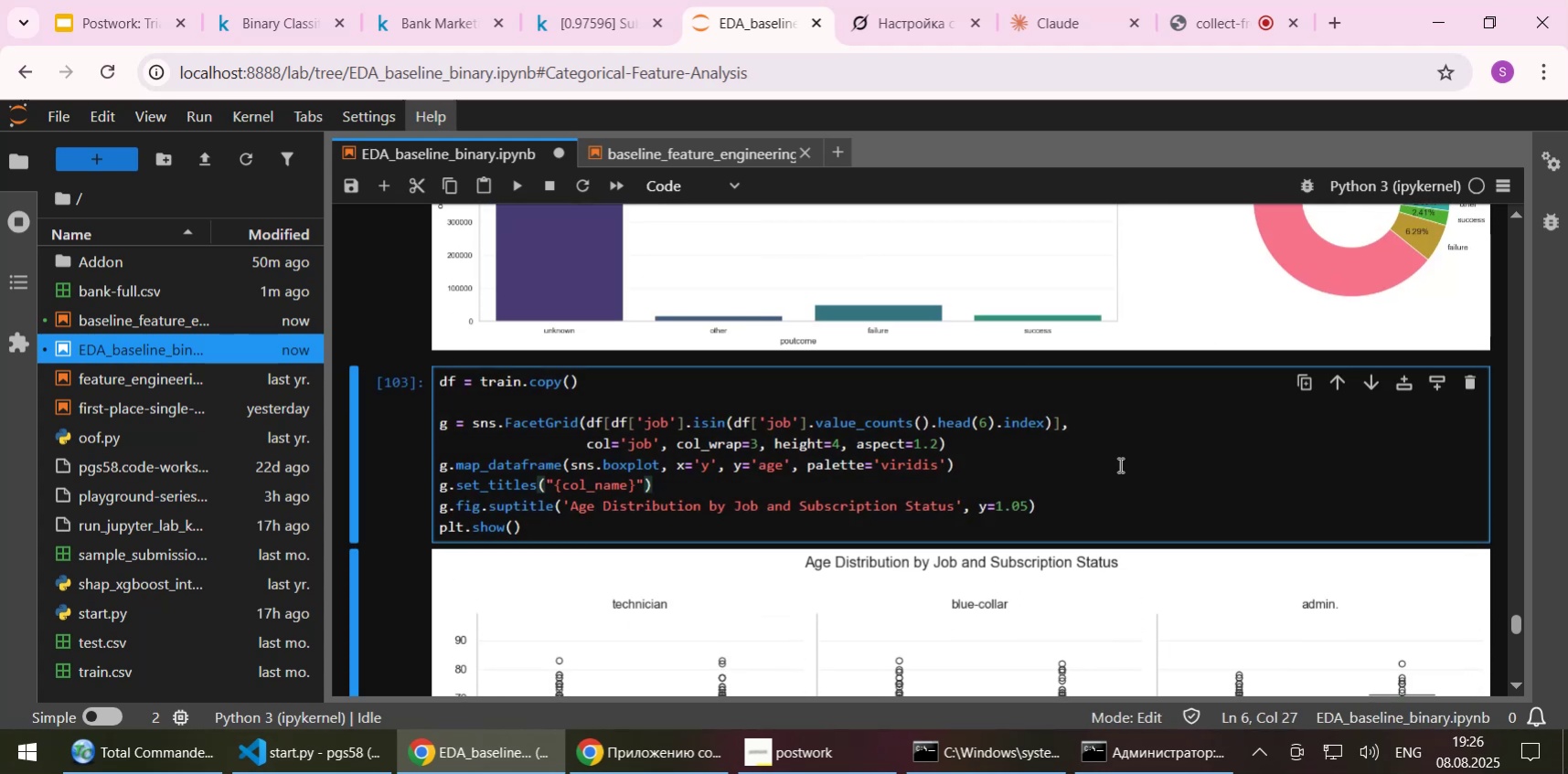 
left_click([1118, 464])
 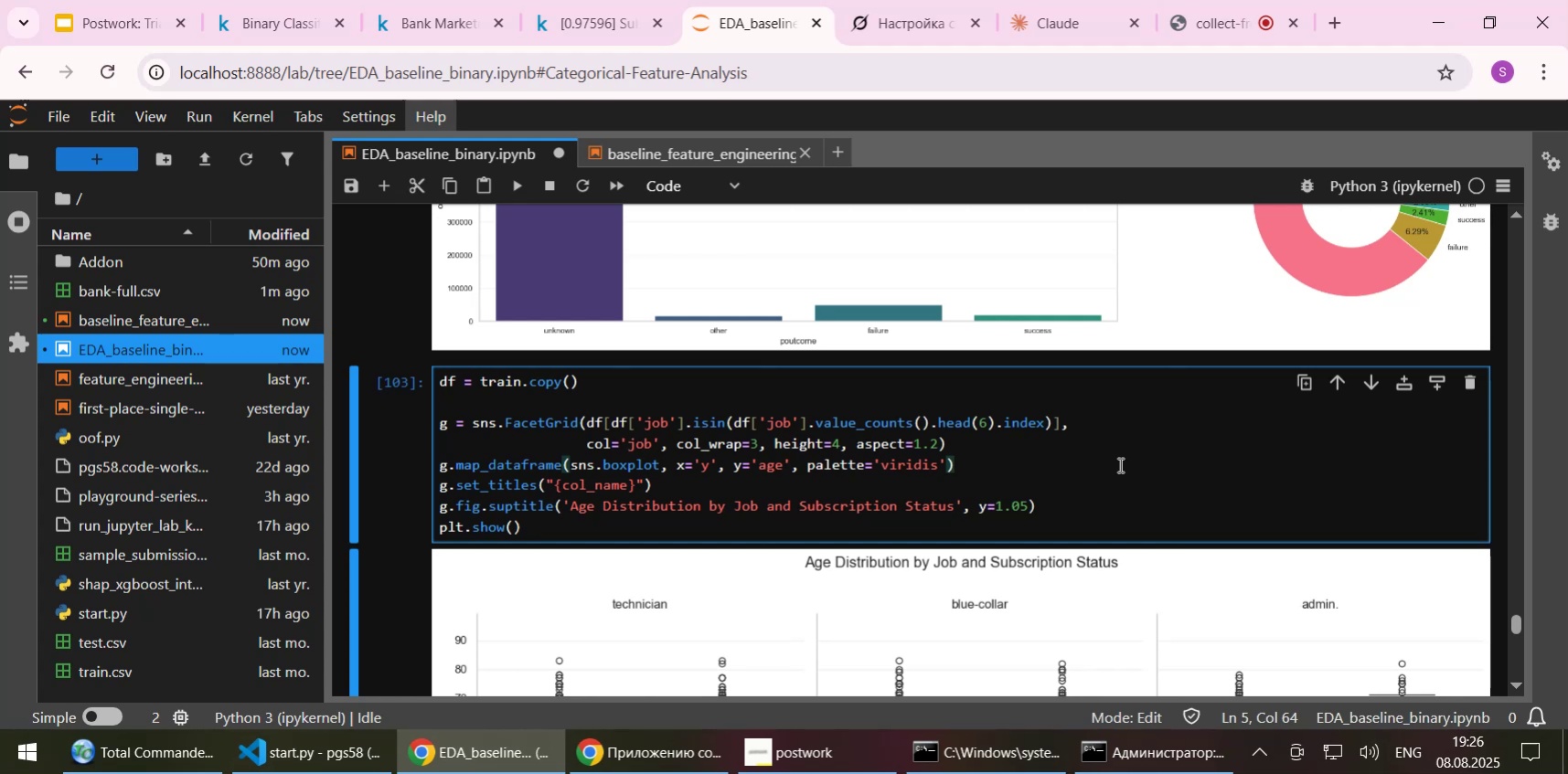 
scroll: coordinate [1118, 464], scroll_direction: down, amount: 4.0
 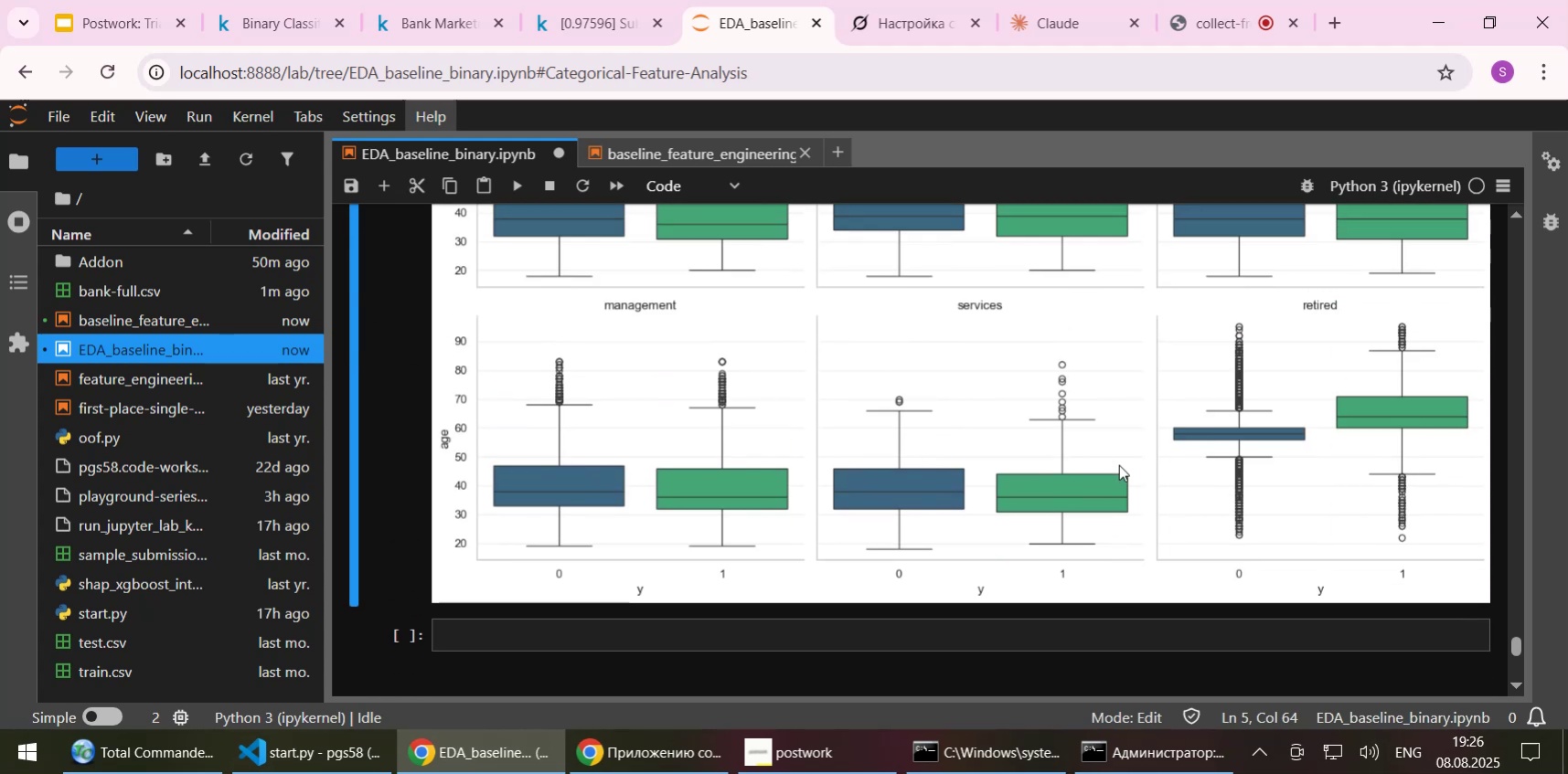 
scroll: coordinate [1118, 464], scroll_direction: up, amount: 2.0
 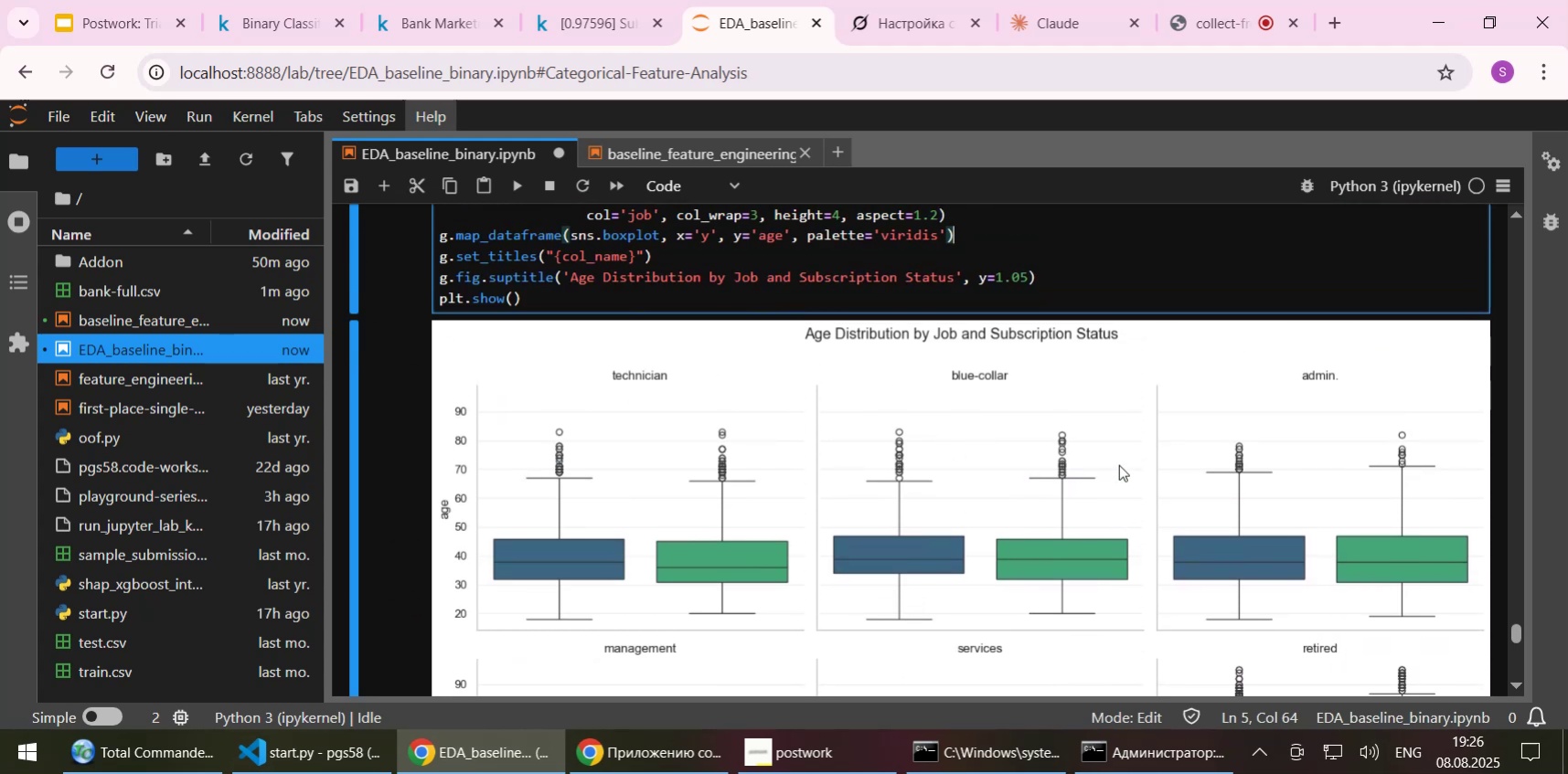 
scroll: coordinate [1061, 455], scroll_direction: down, amount: 4.0
 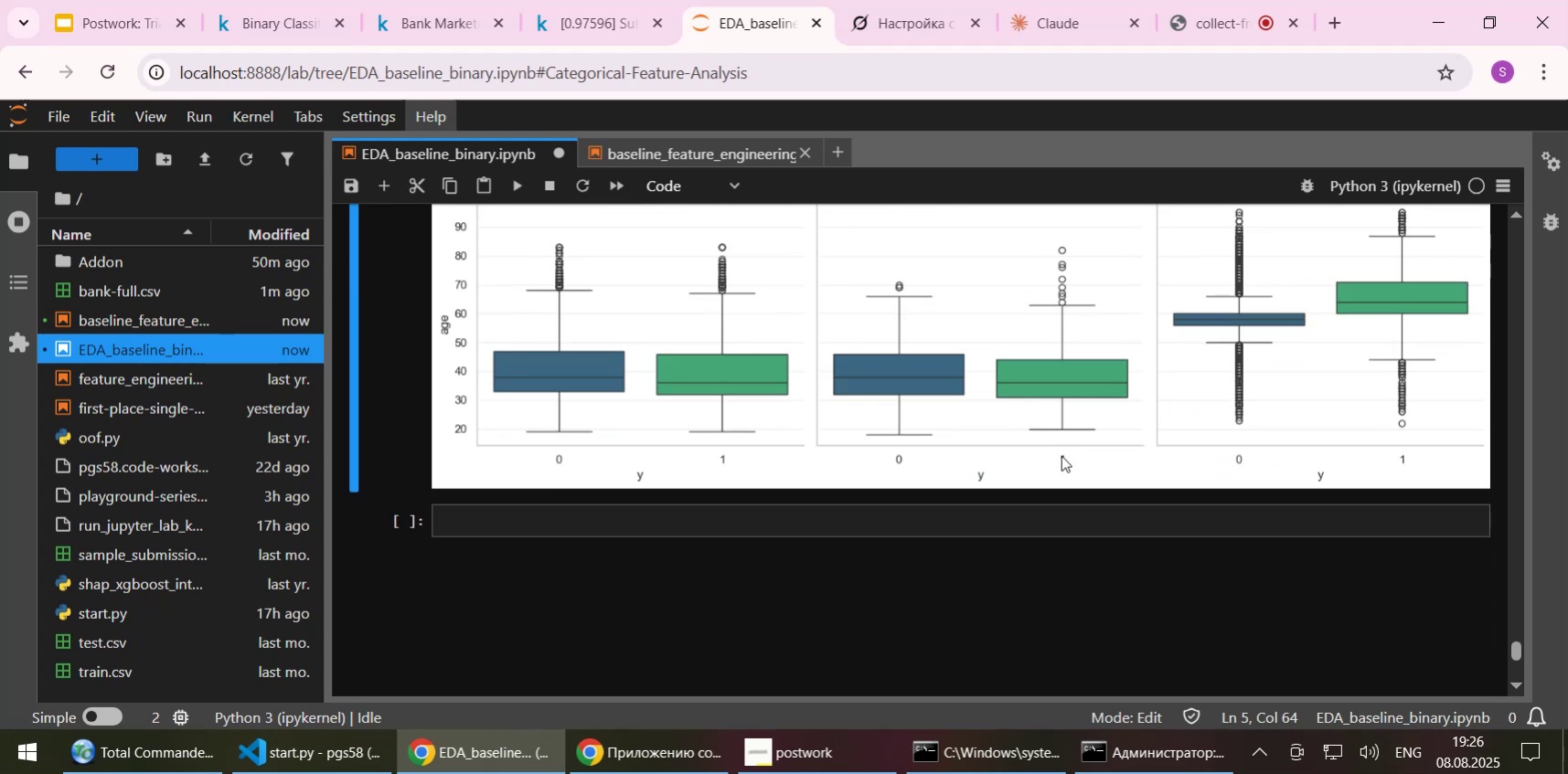 
scroll: coordinate [1061, 456], scroll_direction: up, amount: 2.0
 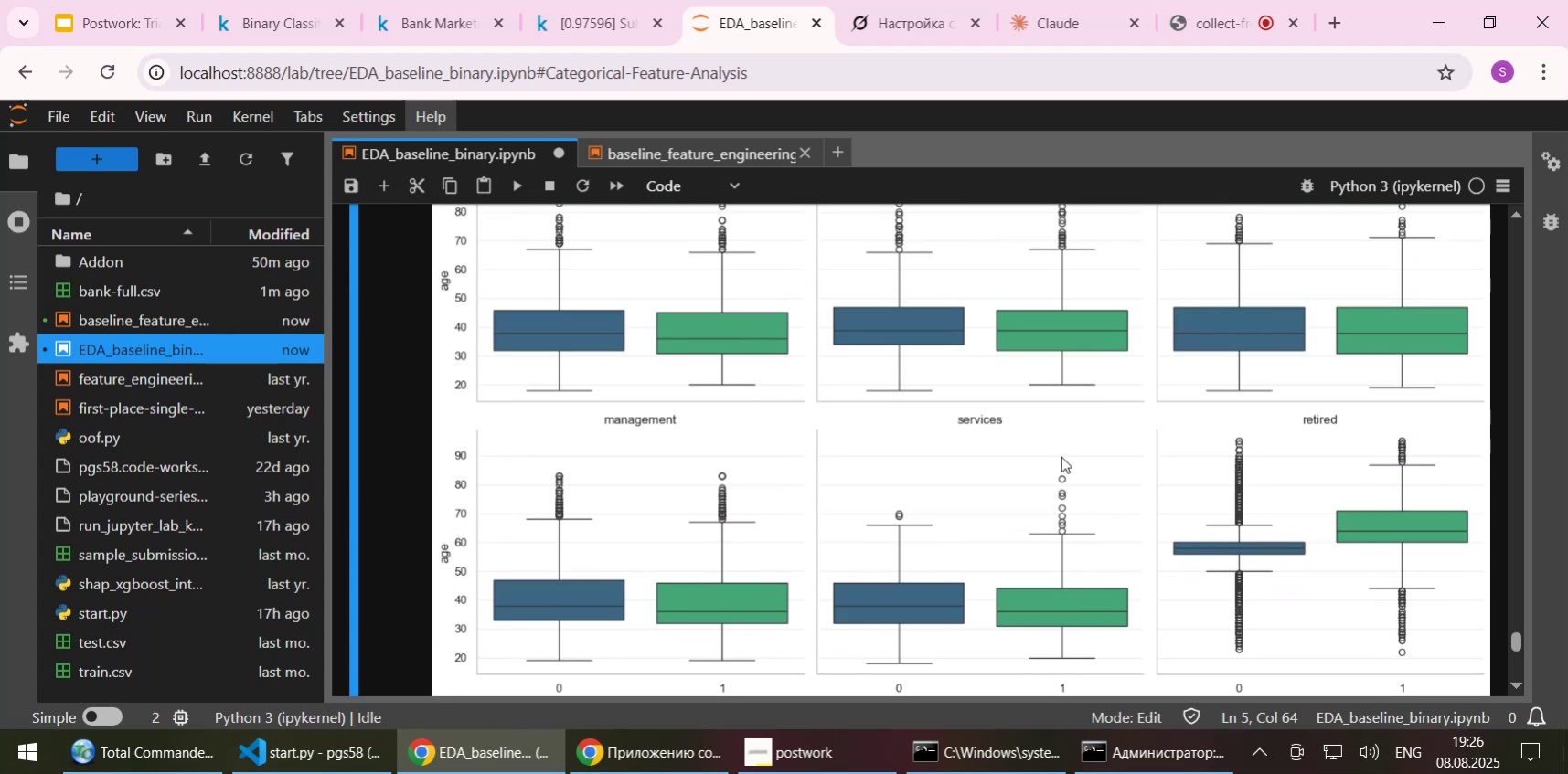 
scroll: coordinate [1061, 457], scroll_direction: down, amount: 1.0
 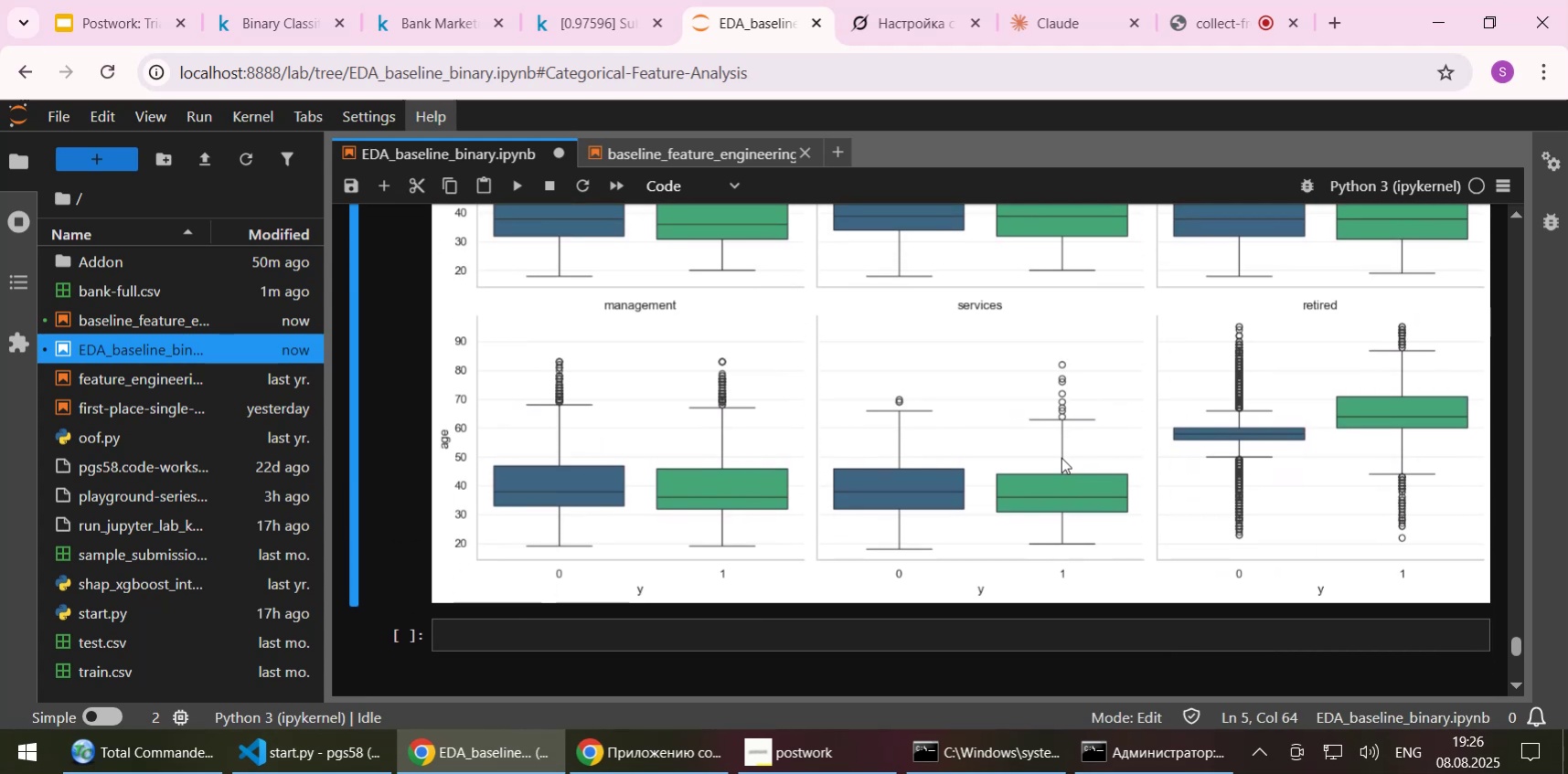 
scroll: coordinate [1061, 457], scroll_direction: up, amount: 1.0
 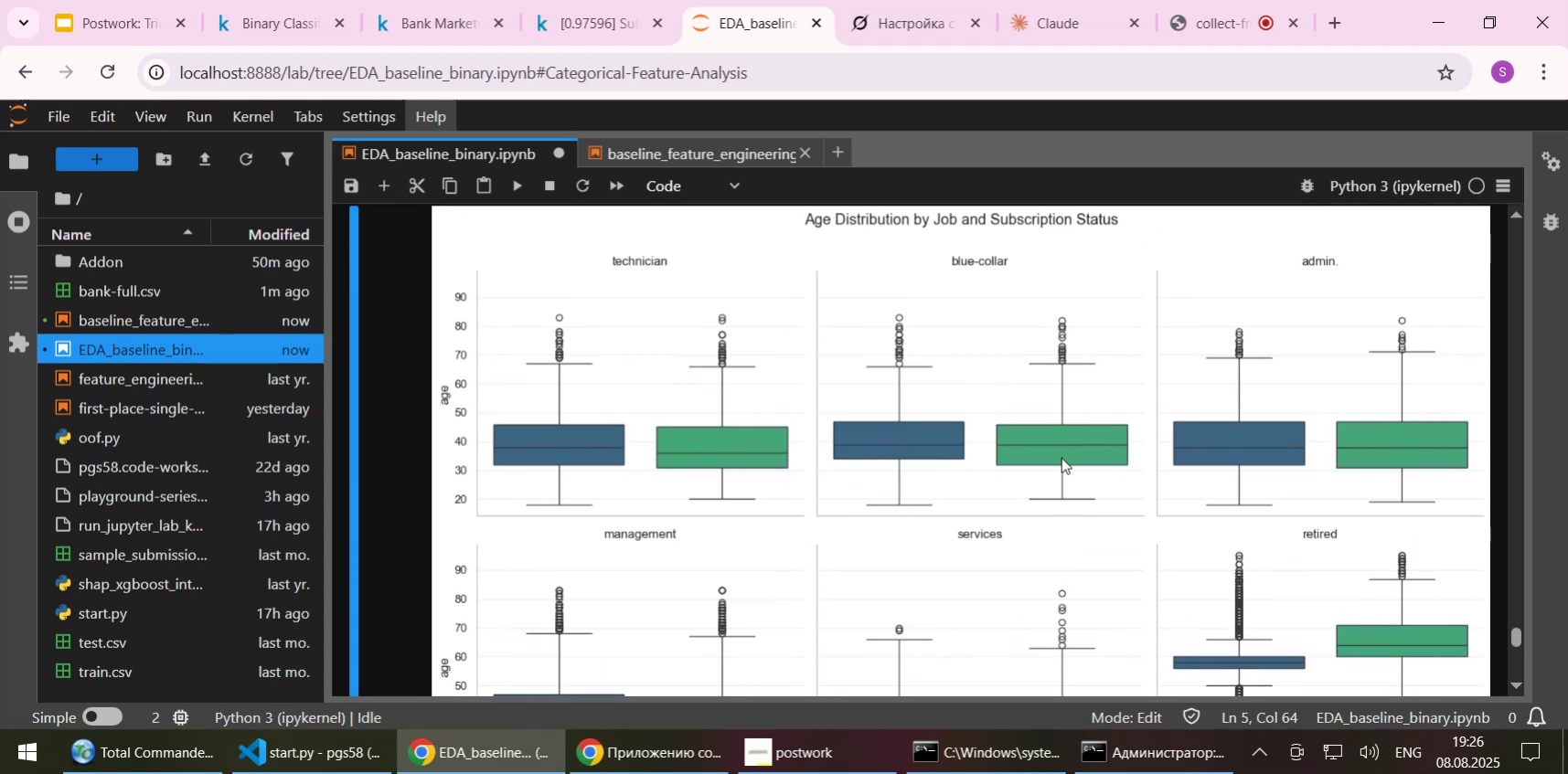 
scroll: coordinate [1061, 457], scroll_direction: down, amount: 2.0
 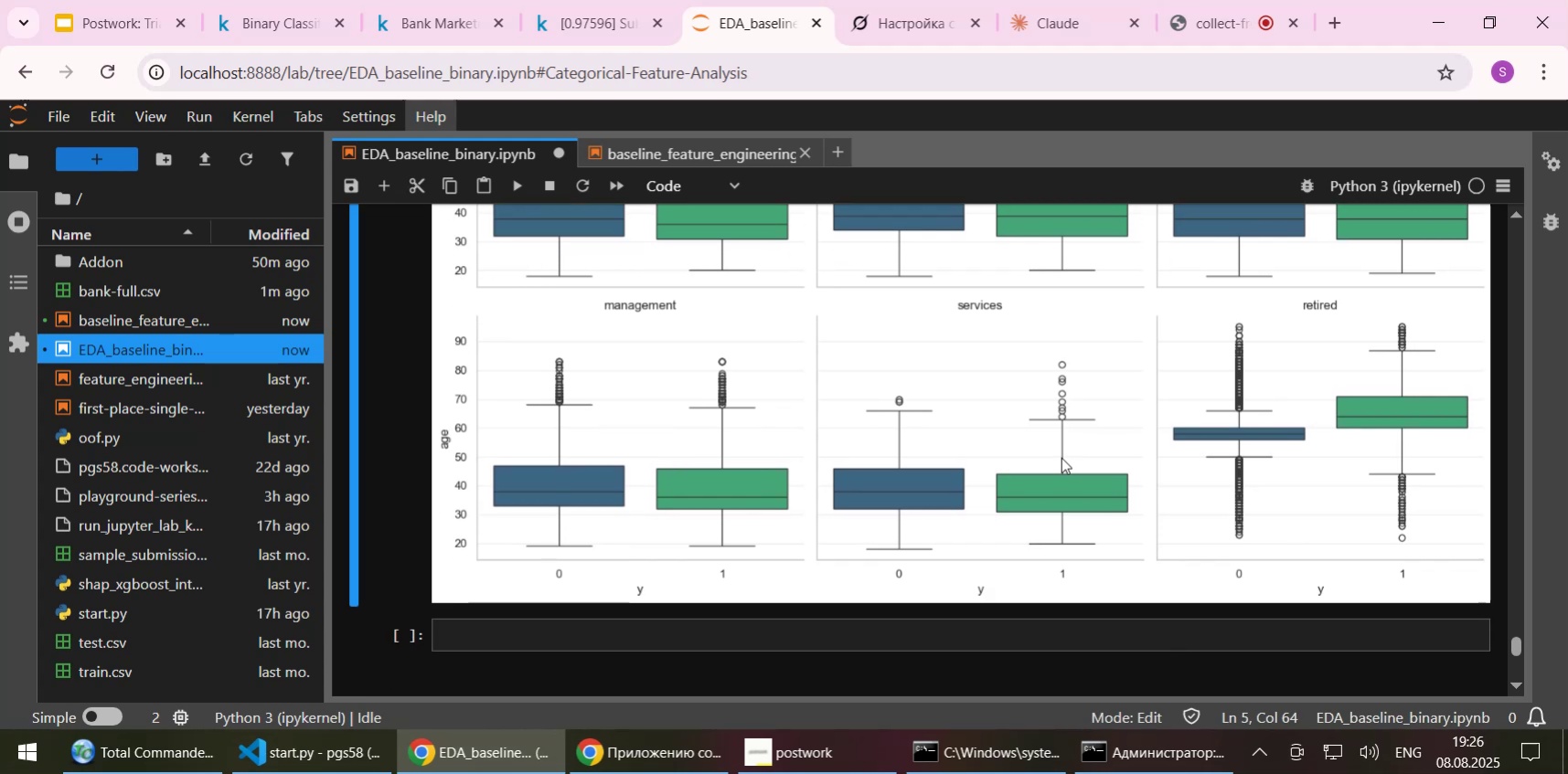 
scroll: coordinate [1061, 457], scroll_direction: up, amount: 2.0
 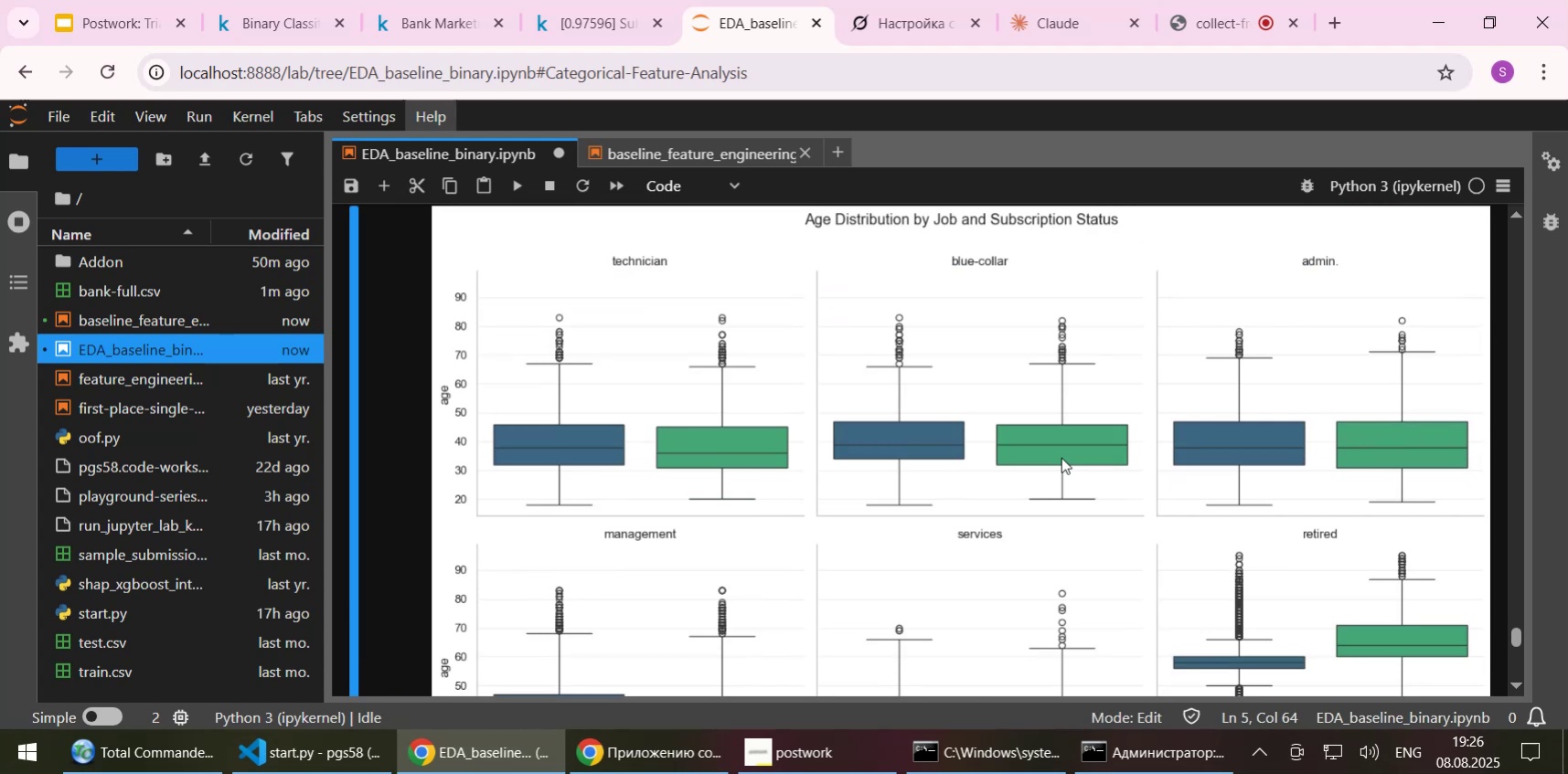 
scroll: coordinate [1061, 457], scroll_direction: down, amount: 2.0
 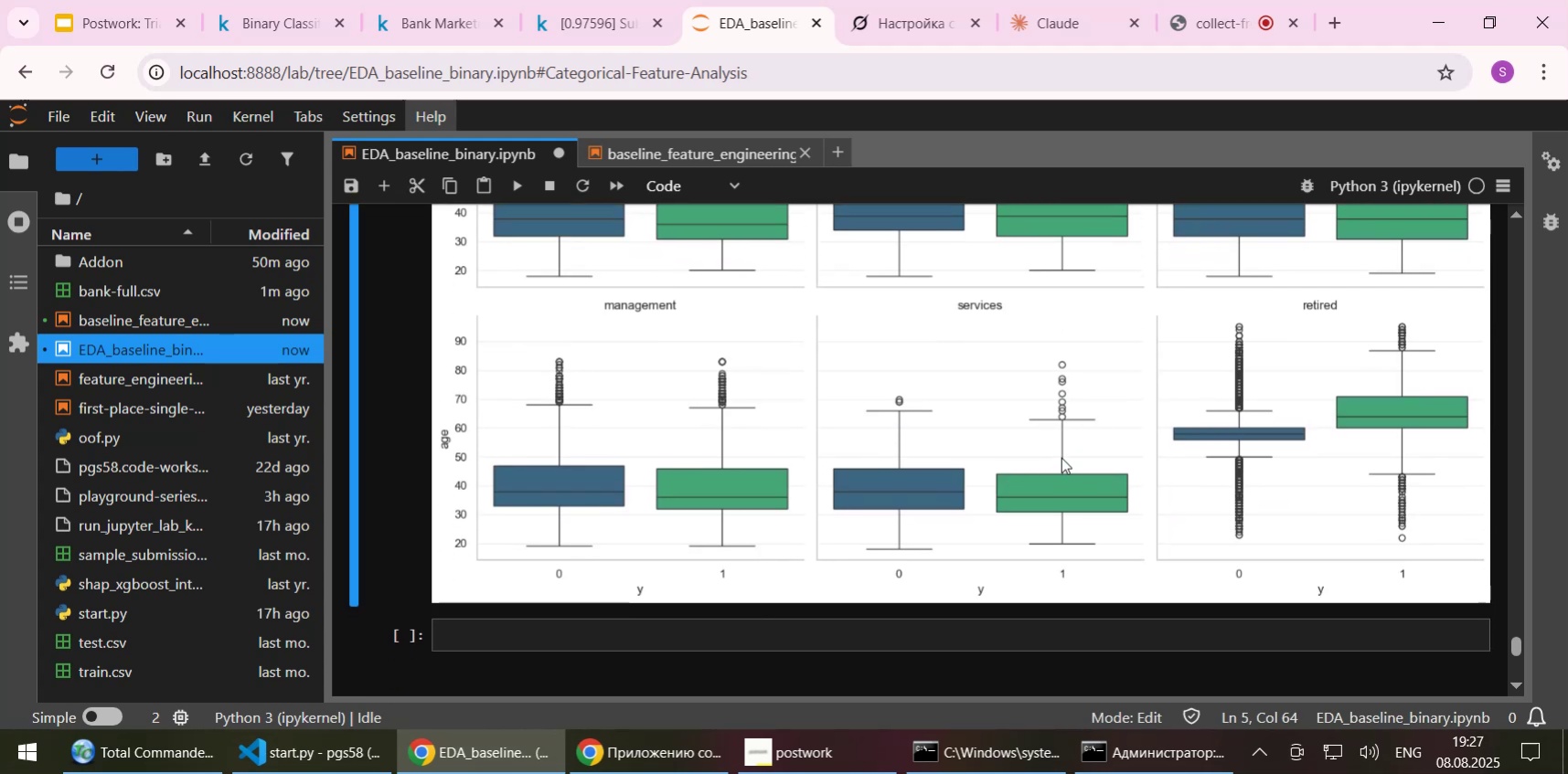 
scroll: coordinate [1016, 478], scroll_direction: up, amount: 3.0
 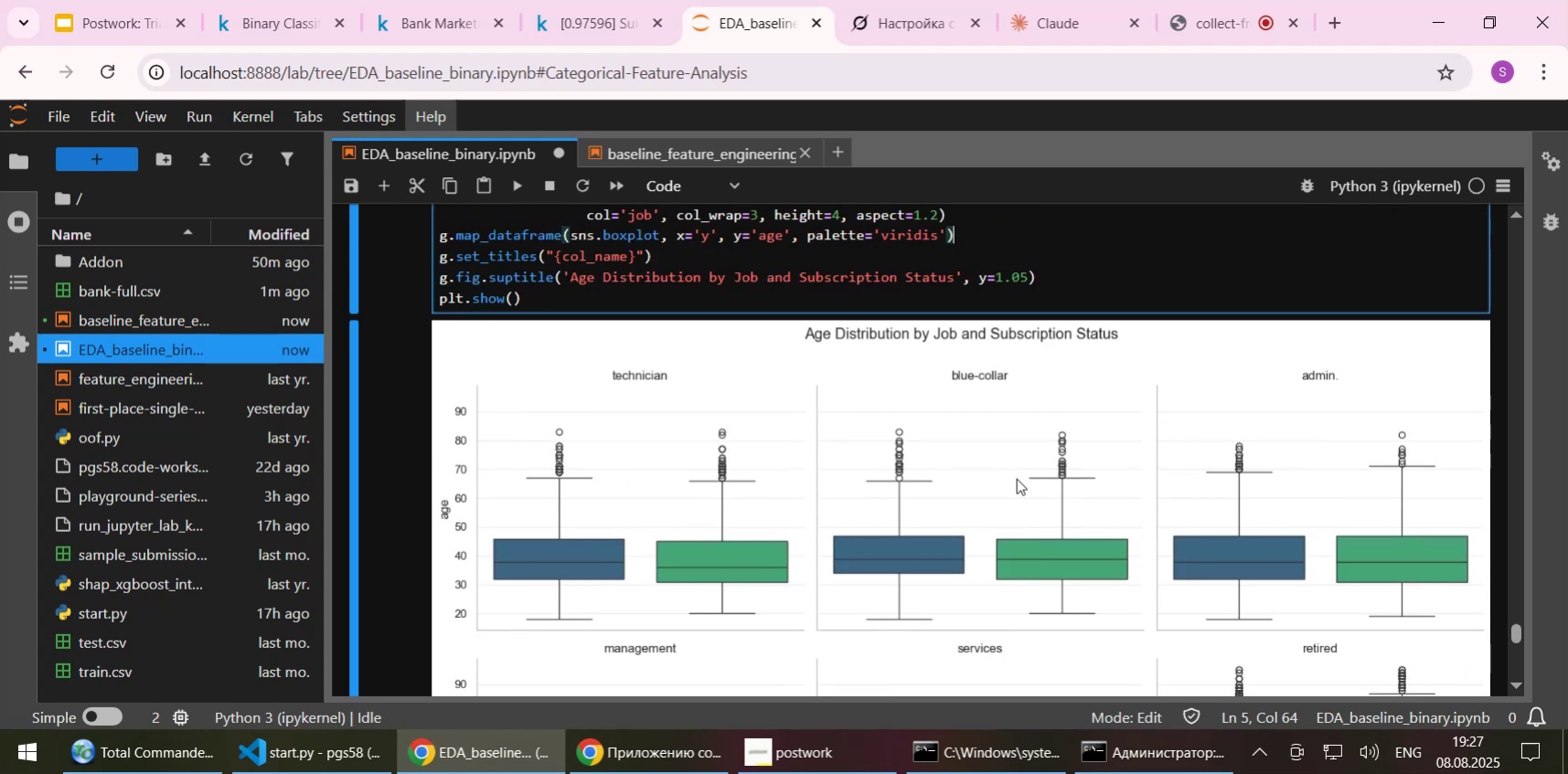 
scroll: coordinate [1016, 478], scroll_direction: down, amount: 1.0
 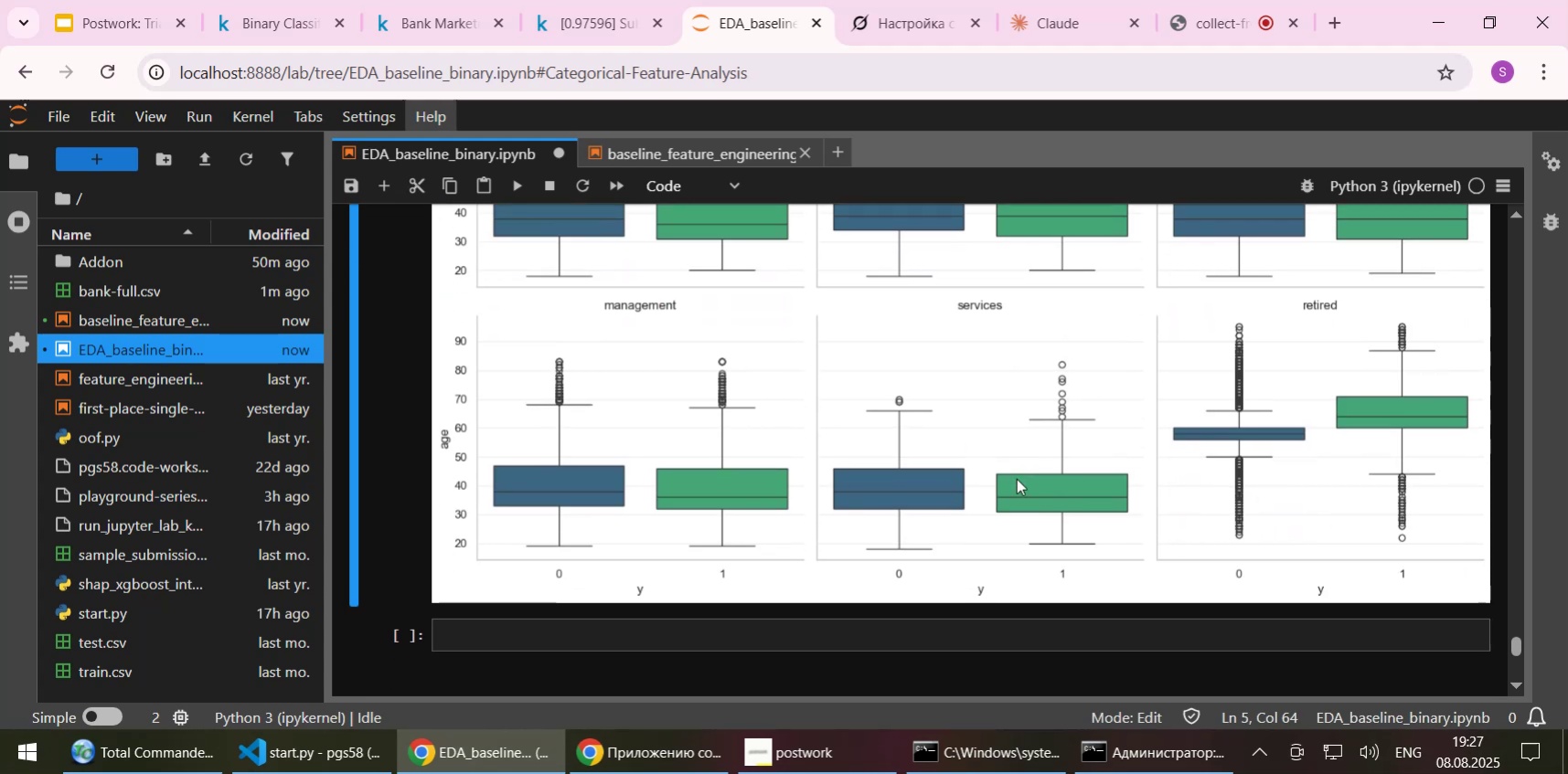 
scroll: coordinate [1016, 478], scroll_direction: up, amount: 1.0
 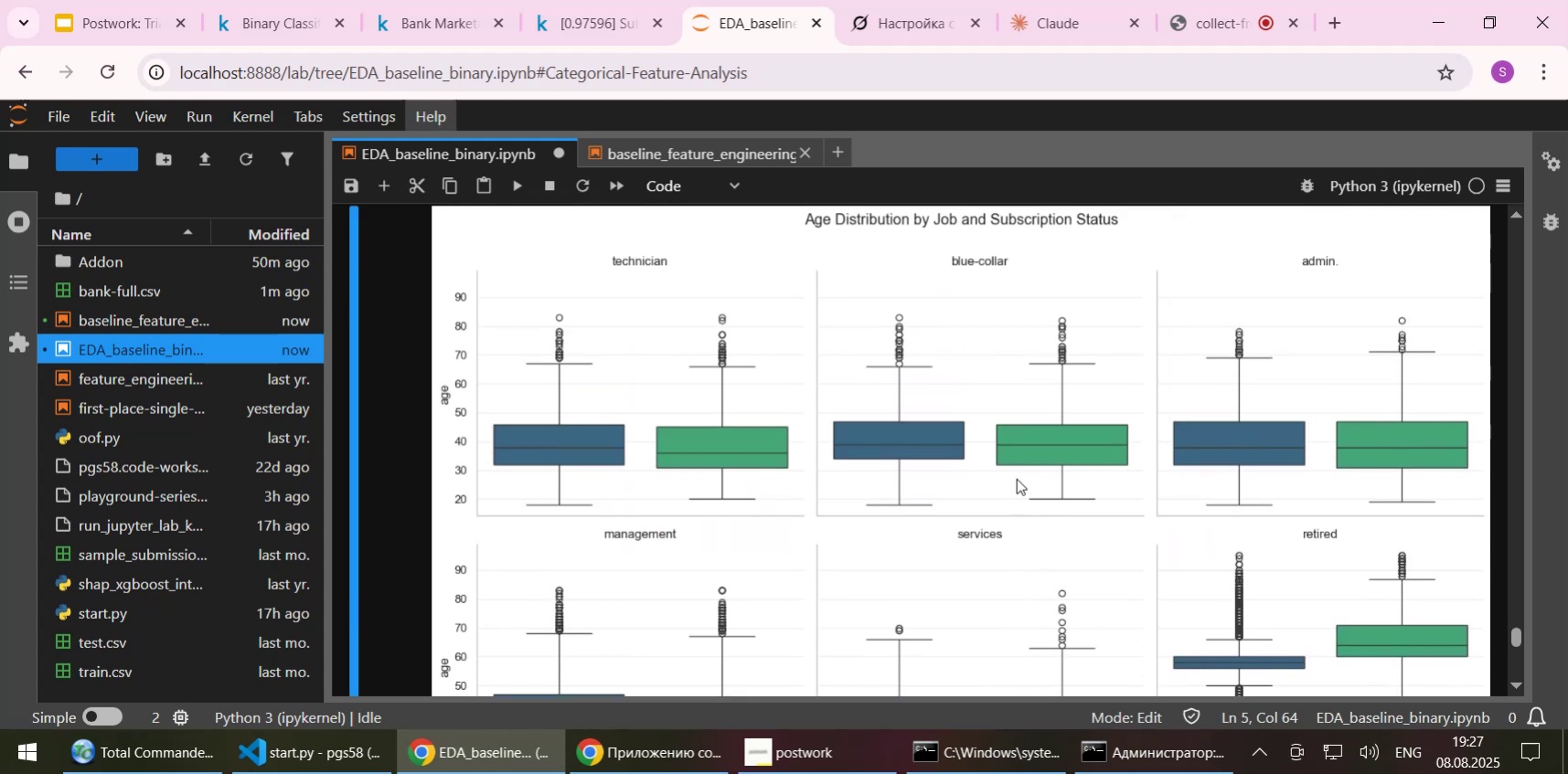 
scroll: coordinate [1016, 478], scroll_direction: down, amount: 1.0
 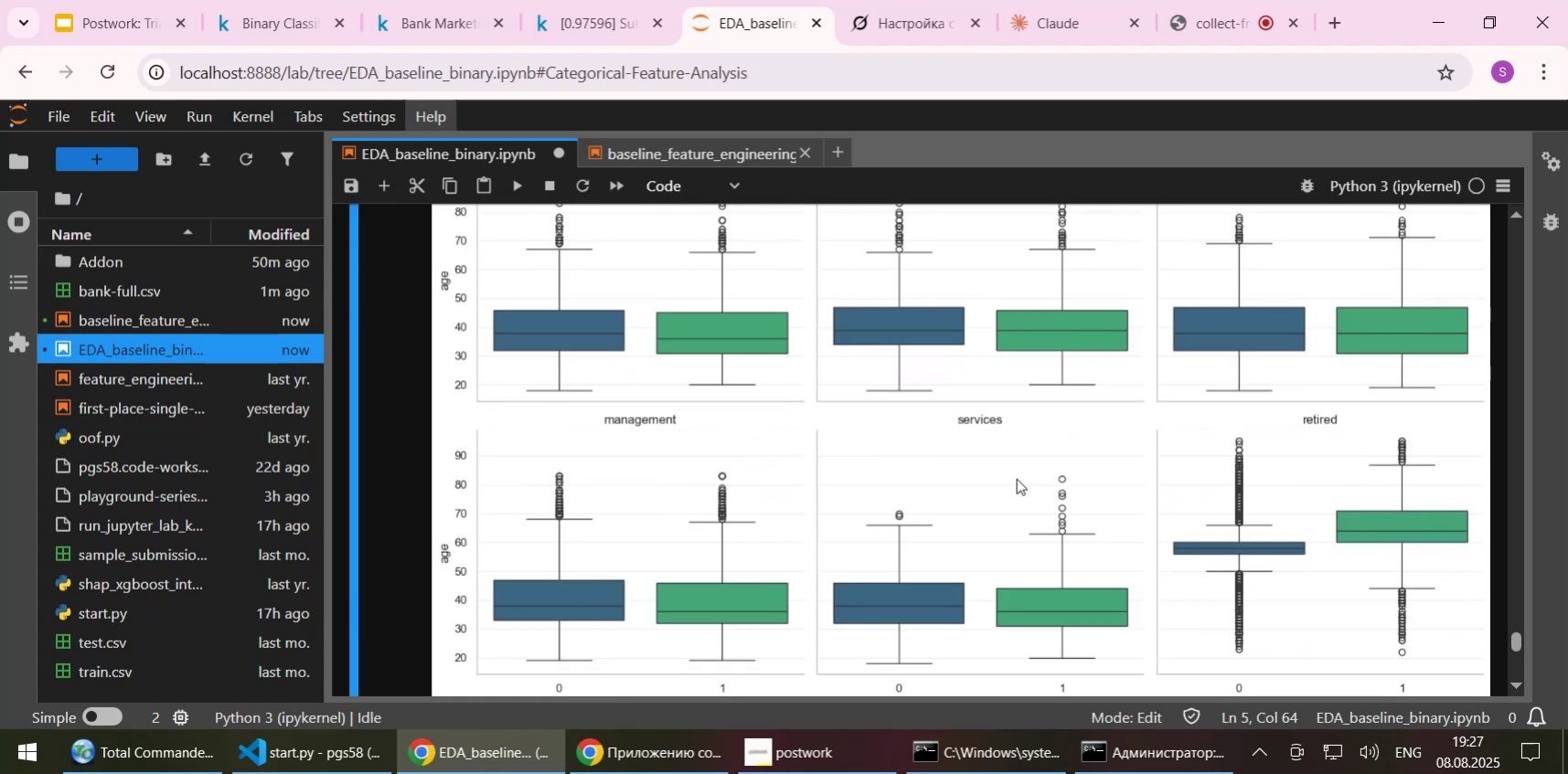 
scroll: coordinate [1016, 478], scroll_direction: up, amount: 2.0
 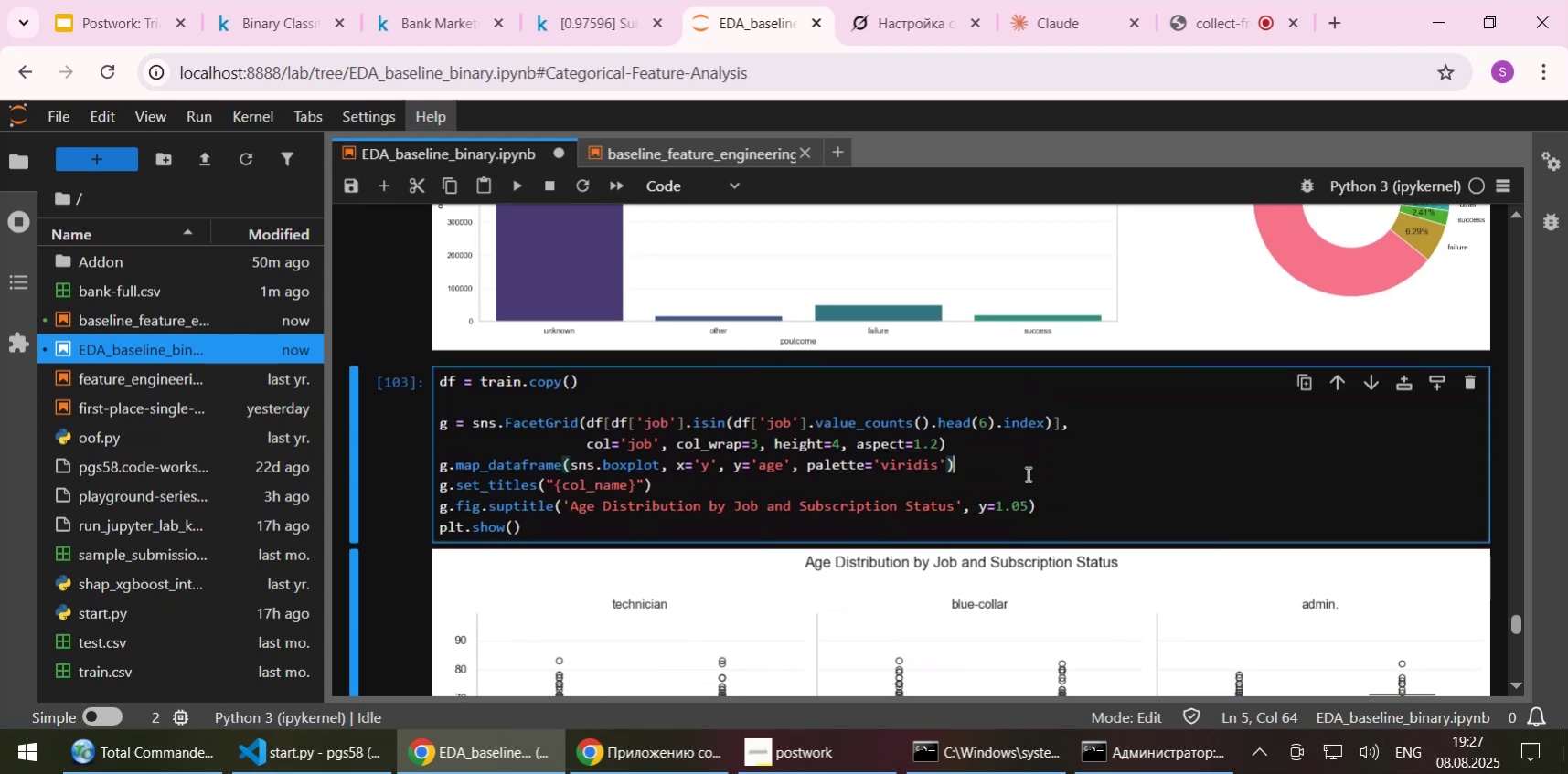 
wait(11.06)
 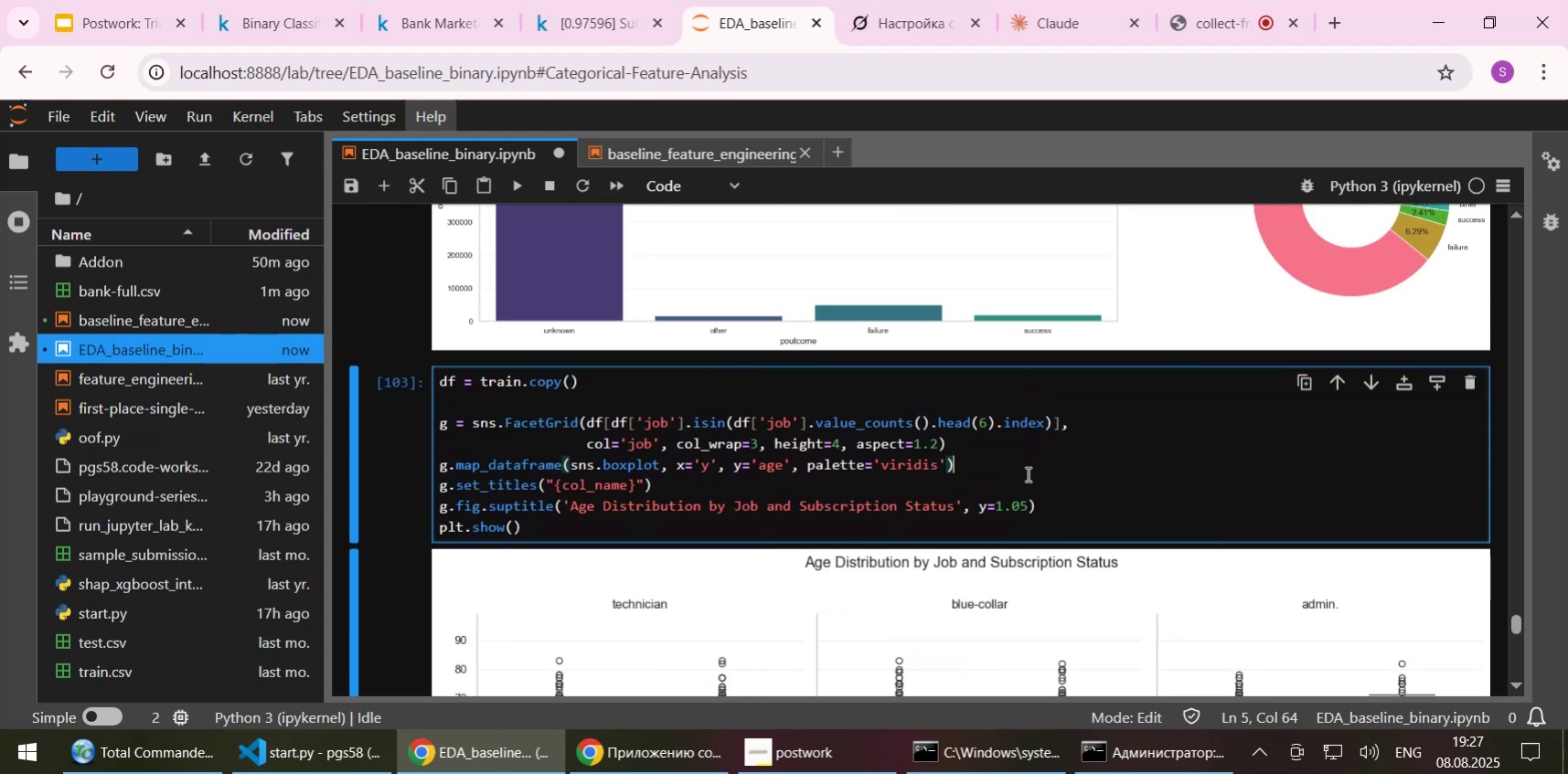 
scroll: coordinate [1034, 457], scroll_direction: down, amount: 1.0
 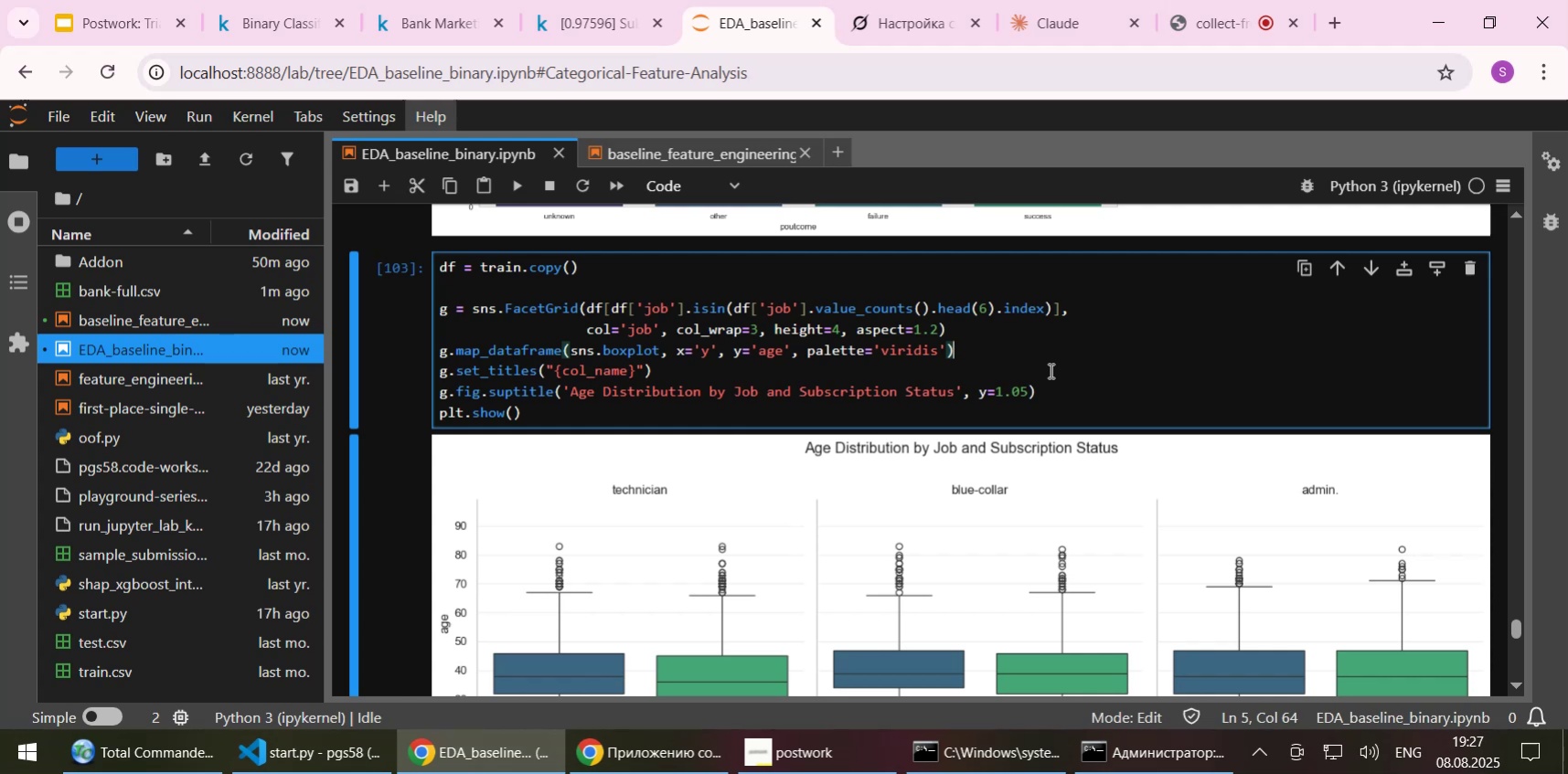 
wait(27.57)
 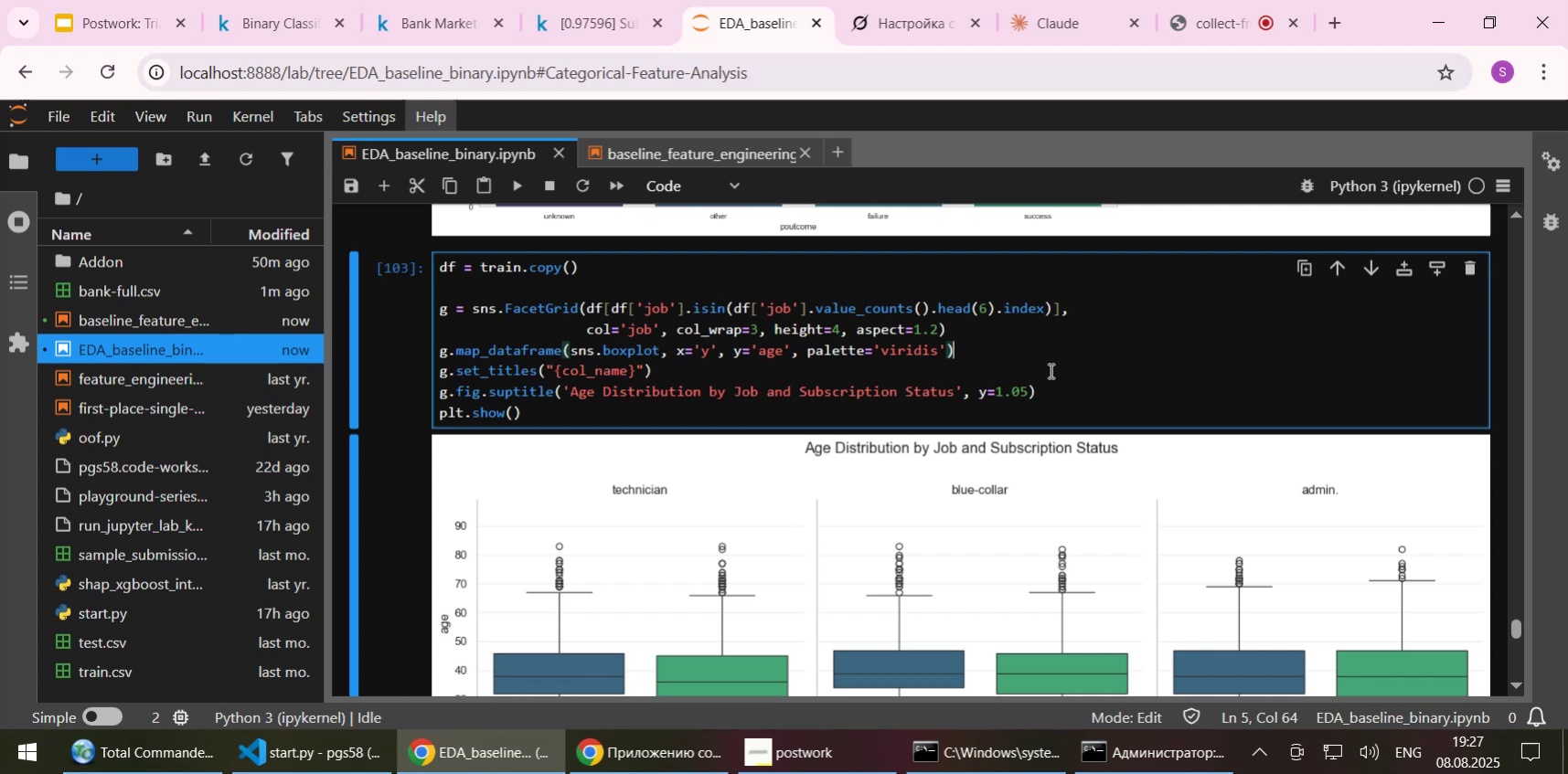 
left_click_drag(start_coordinate=[474, 309], to_coordinate=[580, 303])
 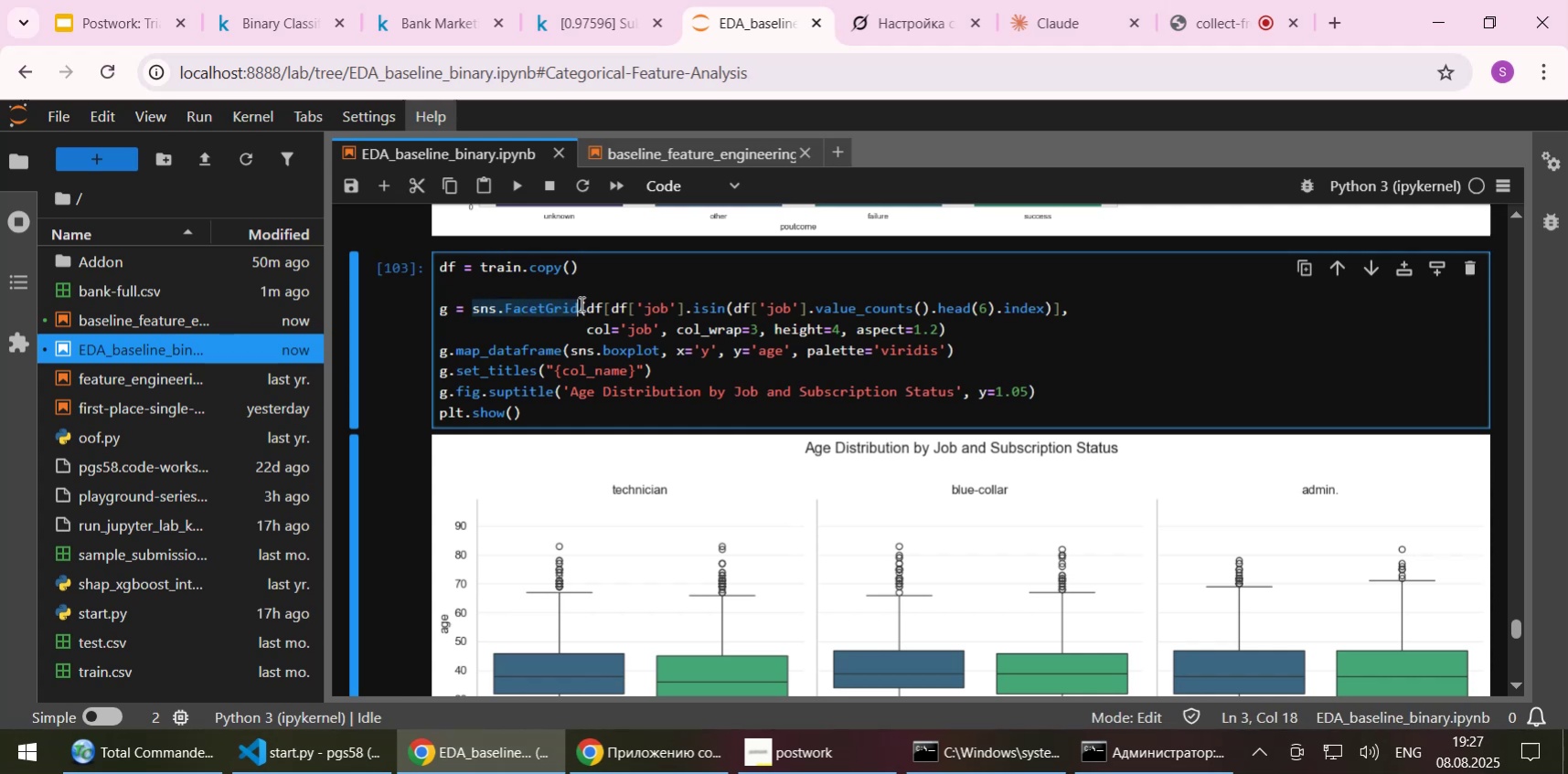 
key(Control+C)
 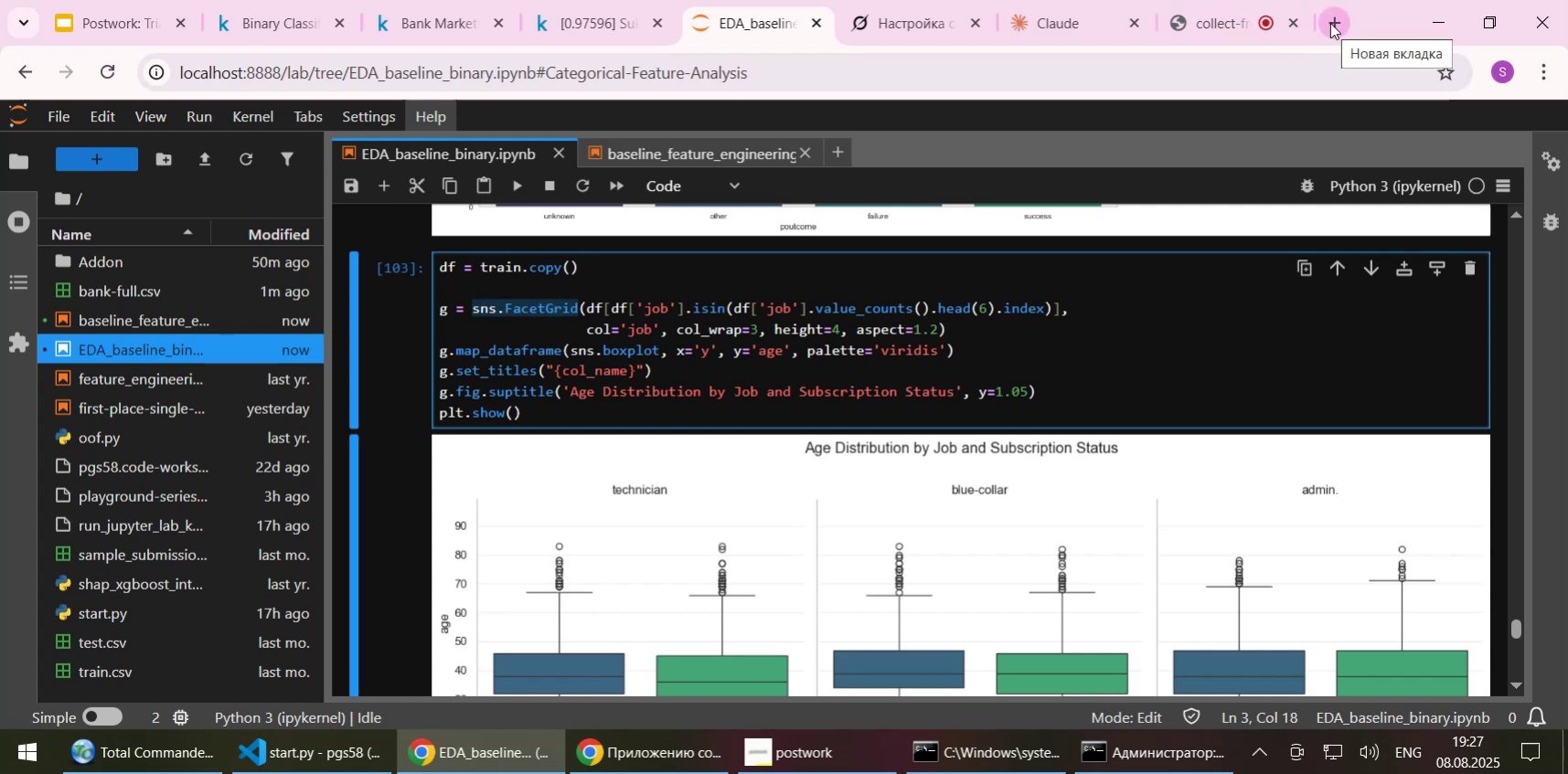 
left_click([1220, 22])
 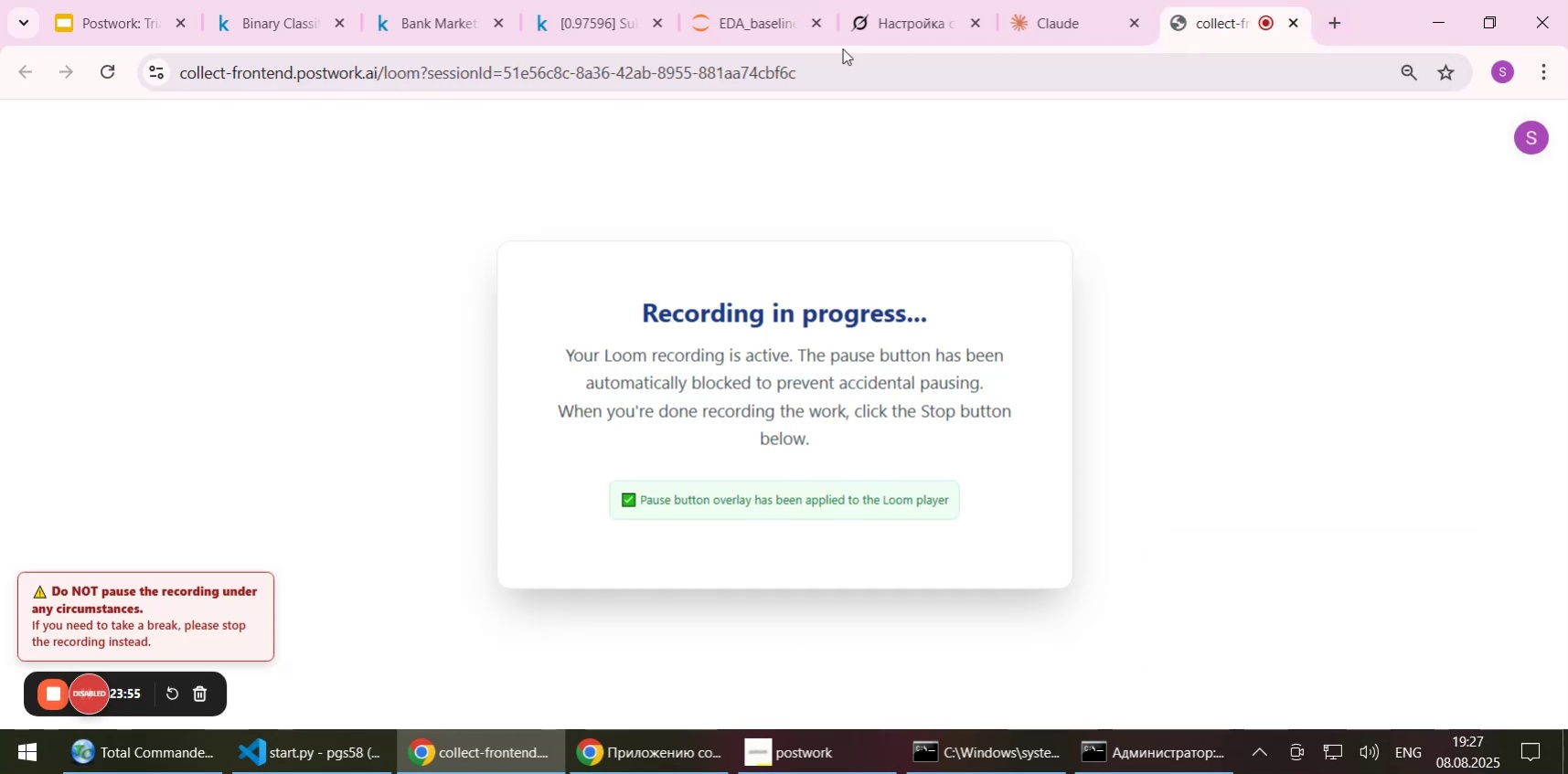 
left_click([750, 20])
 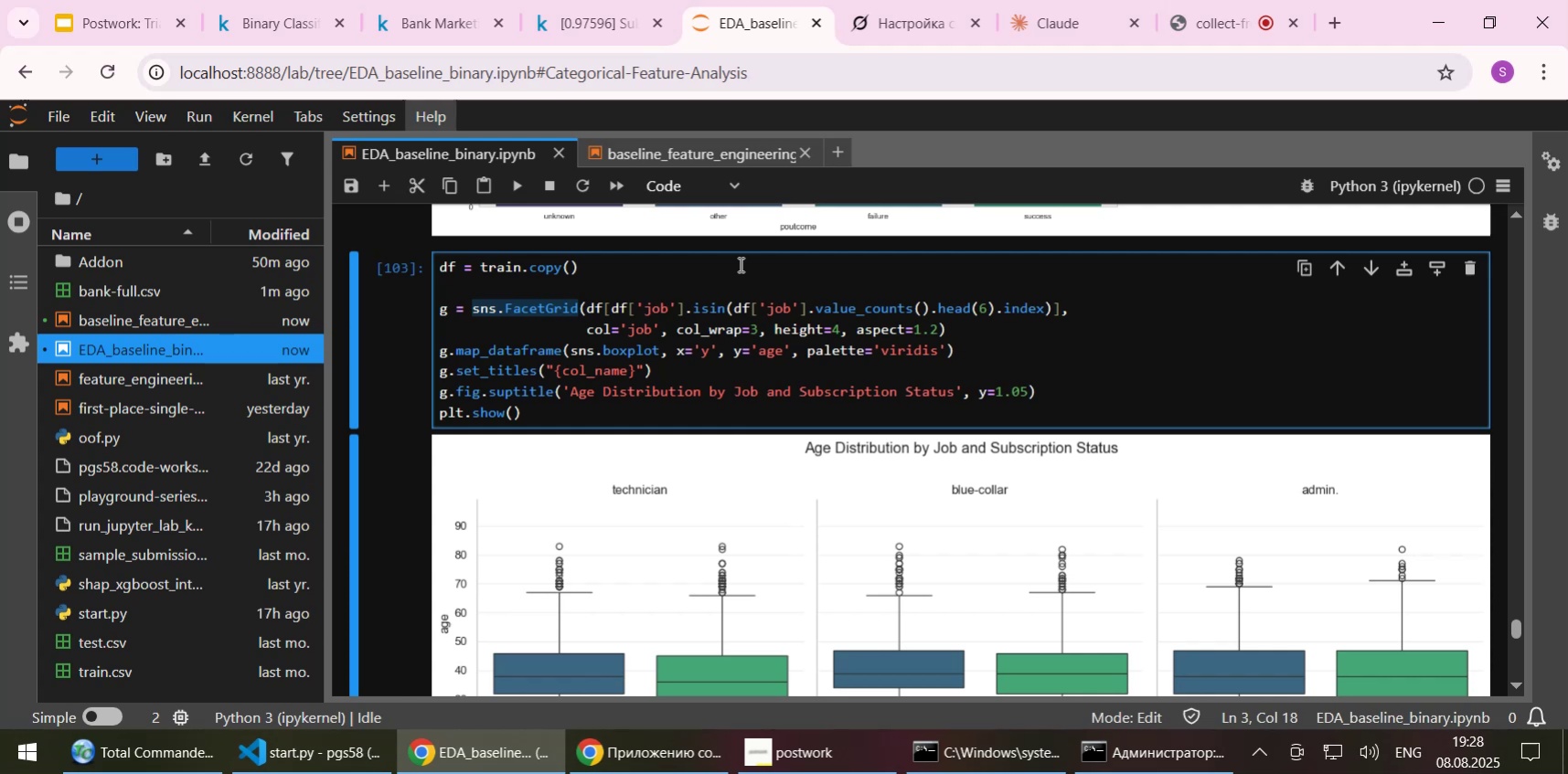 
left_click([837, 734])
 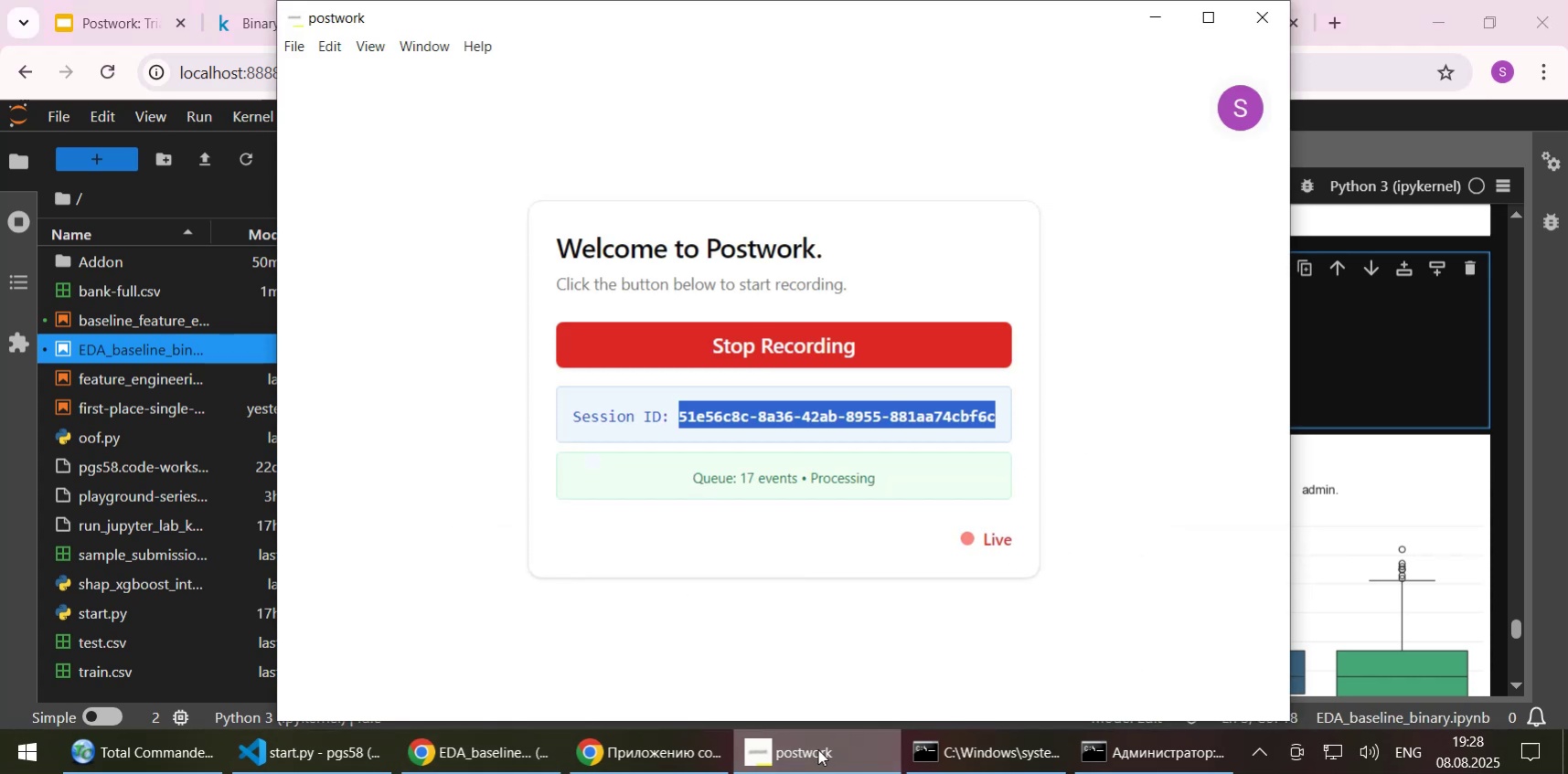 
left_click([817, 748])
 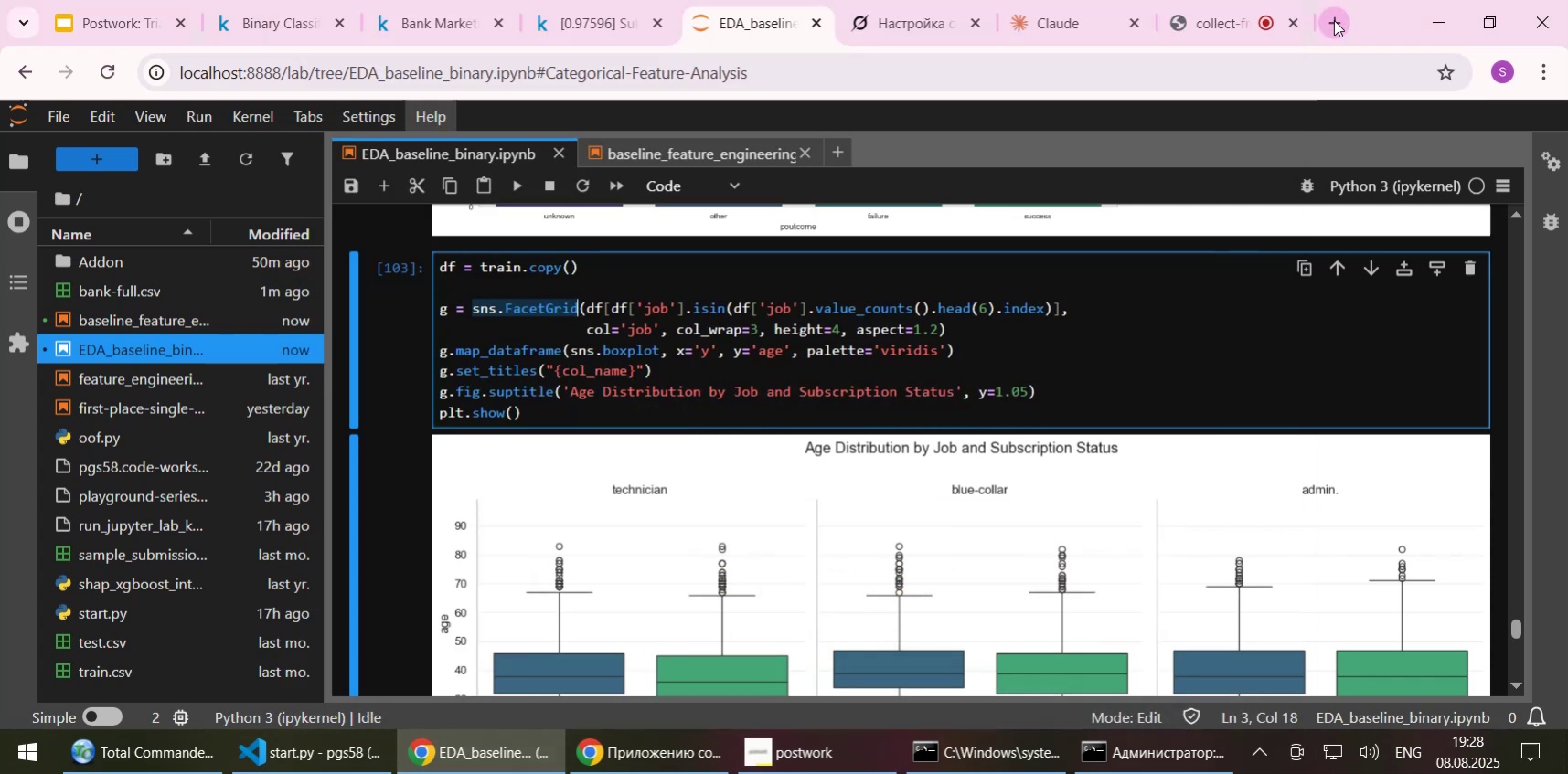 
left_click([1331, 21])
 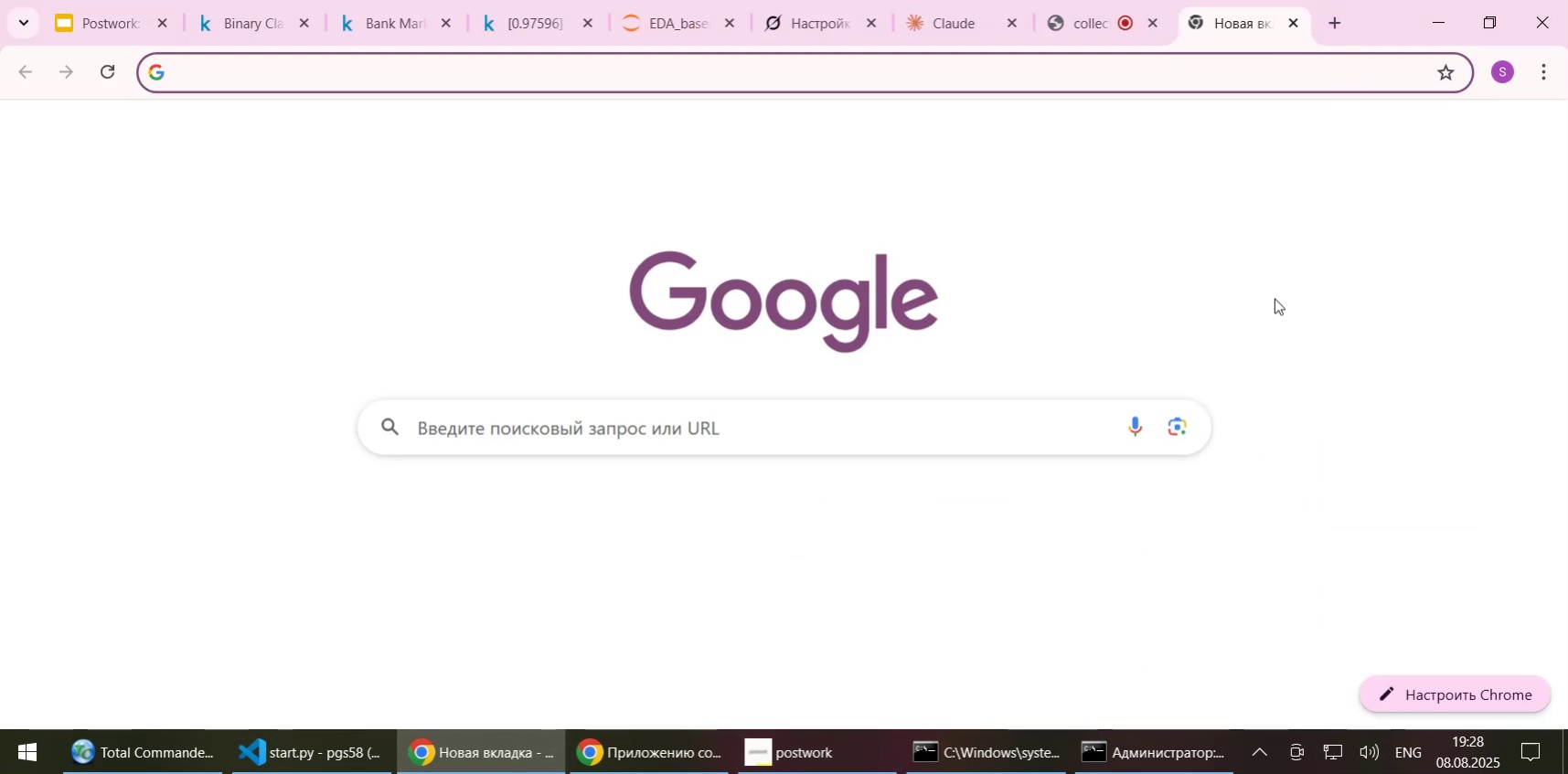 
key(Control+V)
 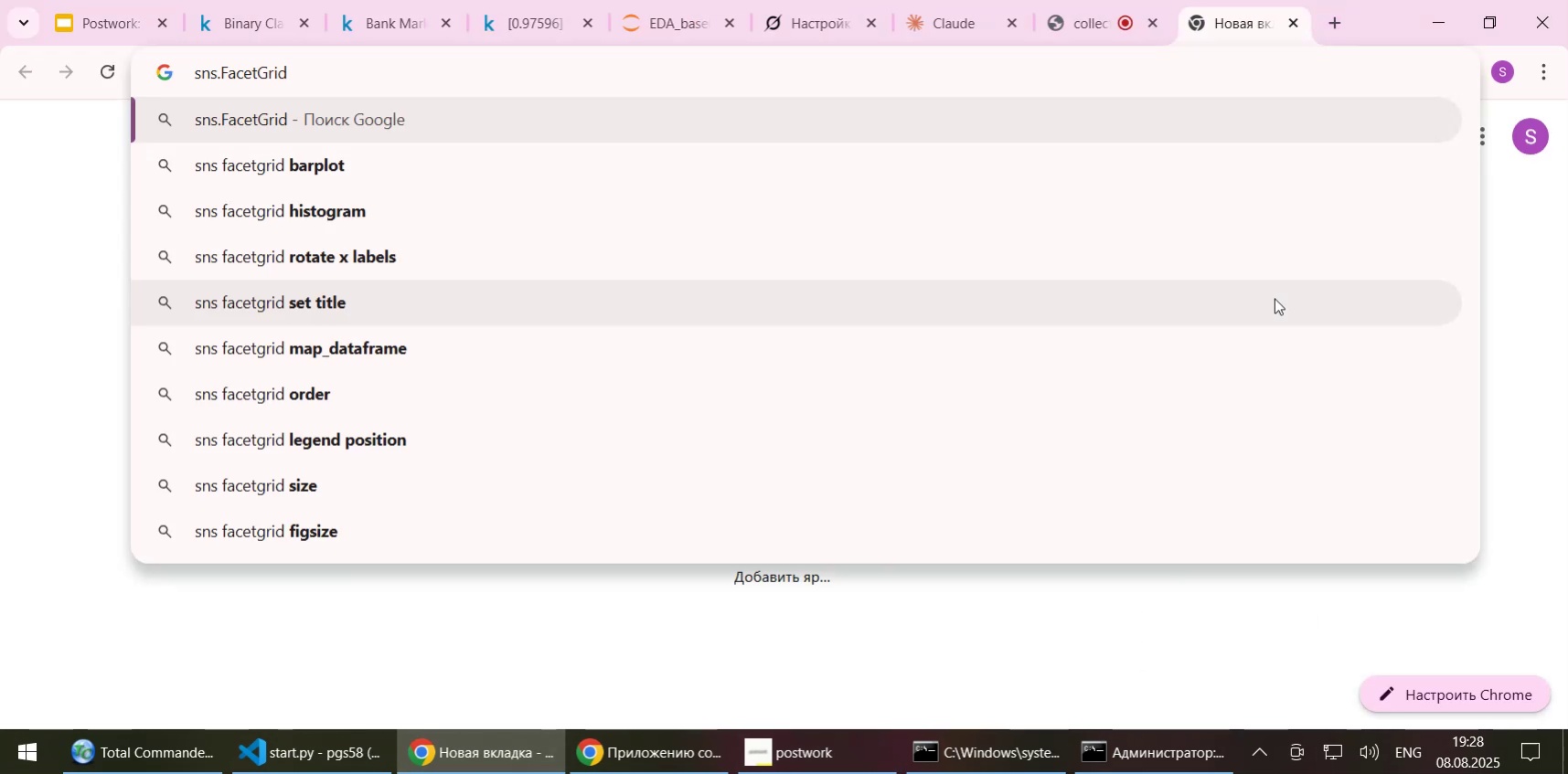 
key(NumpadEnter)
 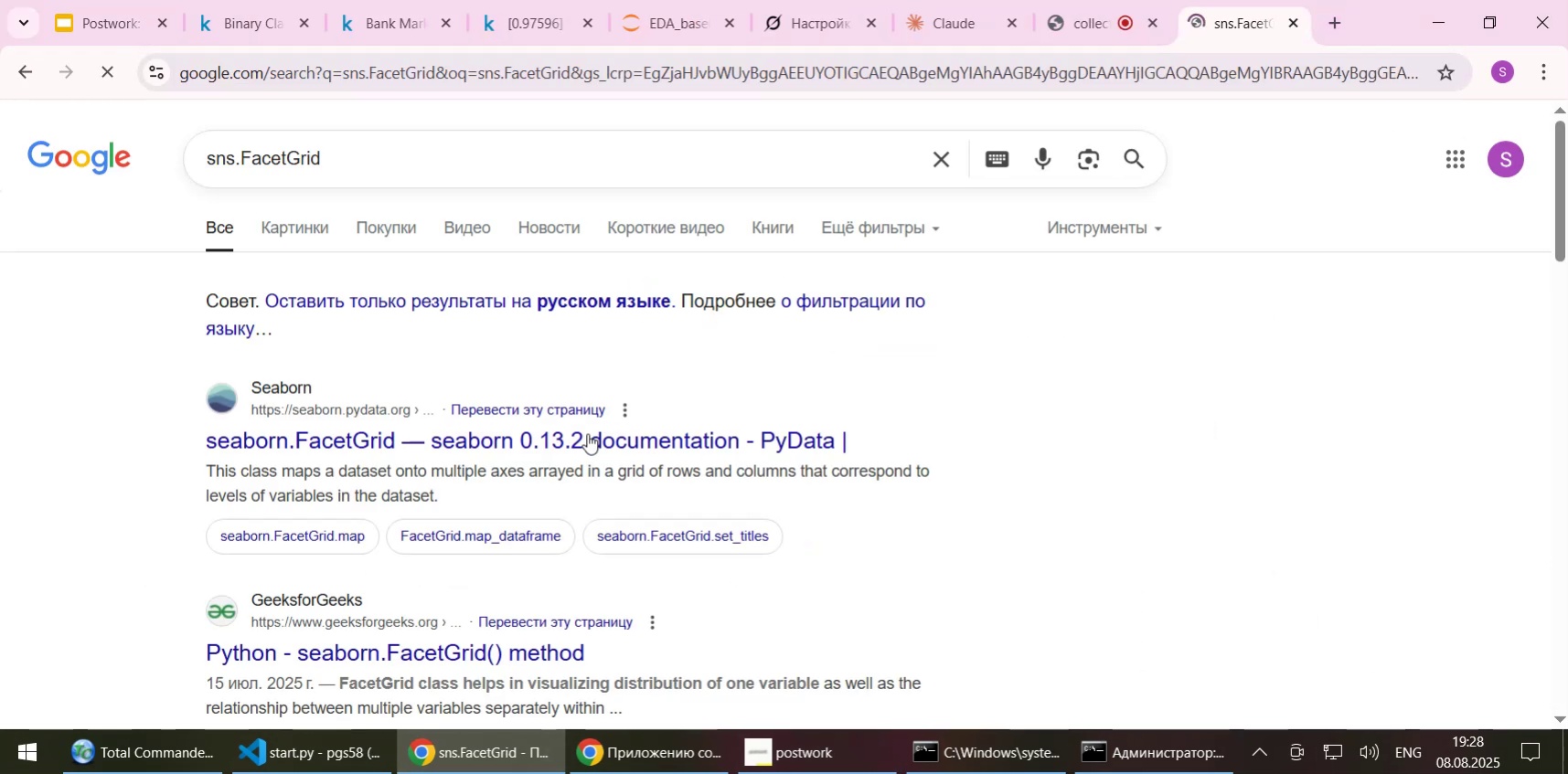 
left_click([561, 438])
 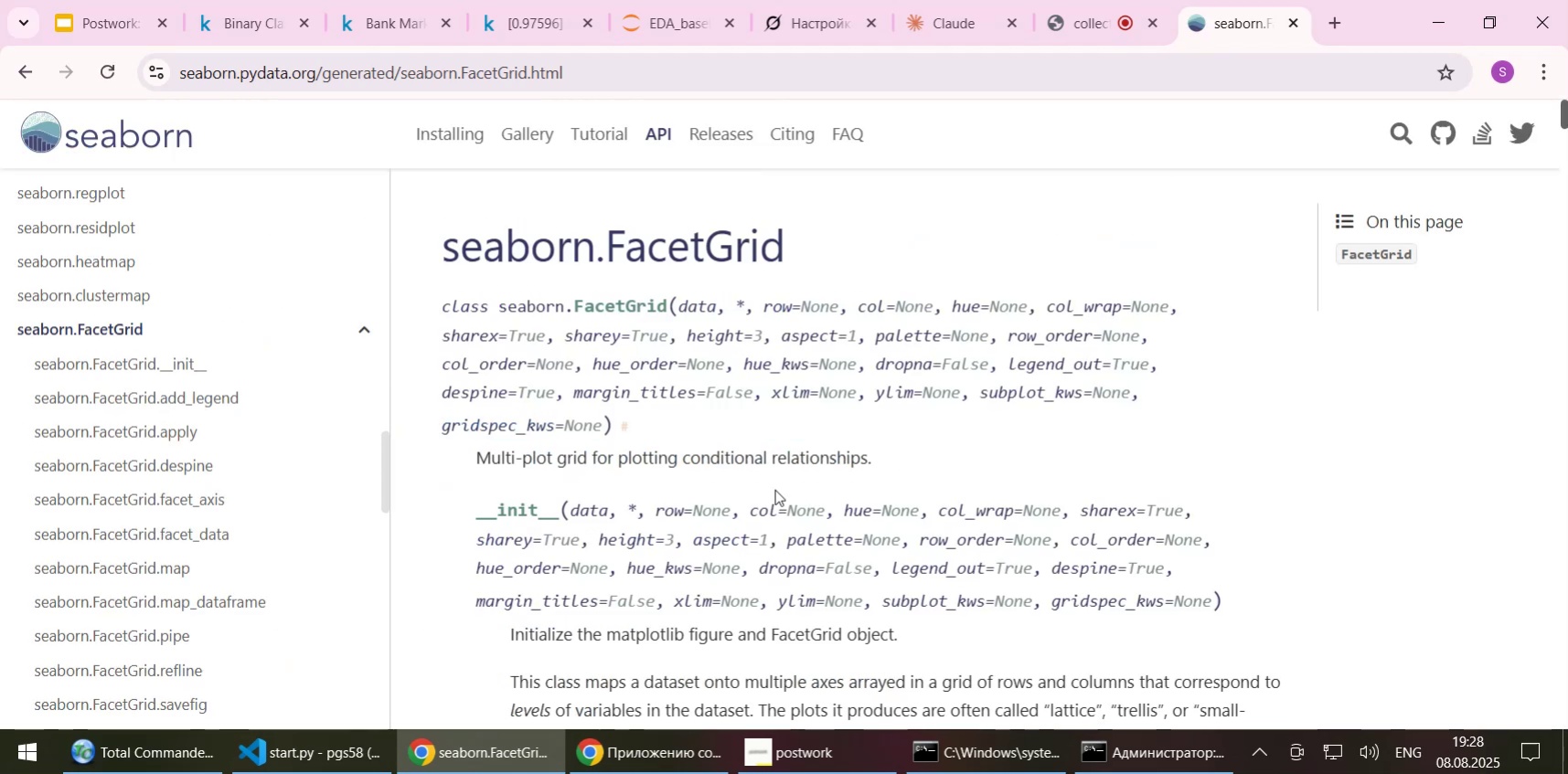 
wait(5.82)
 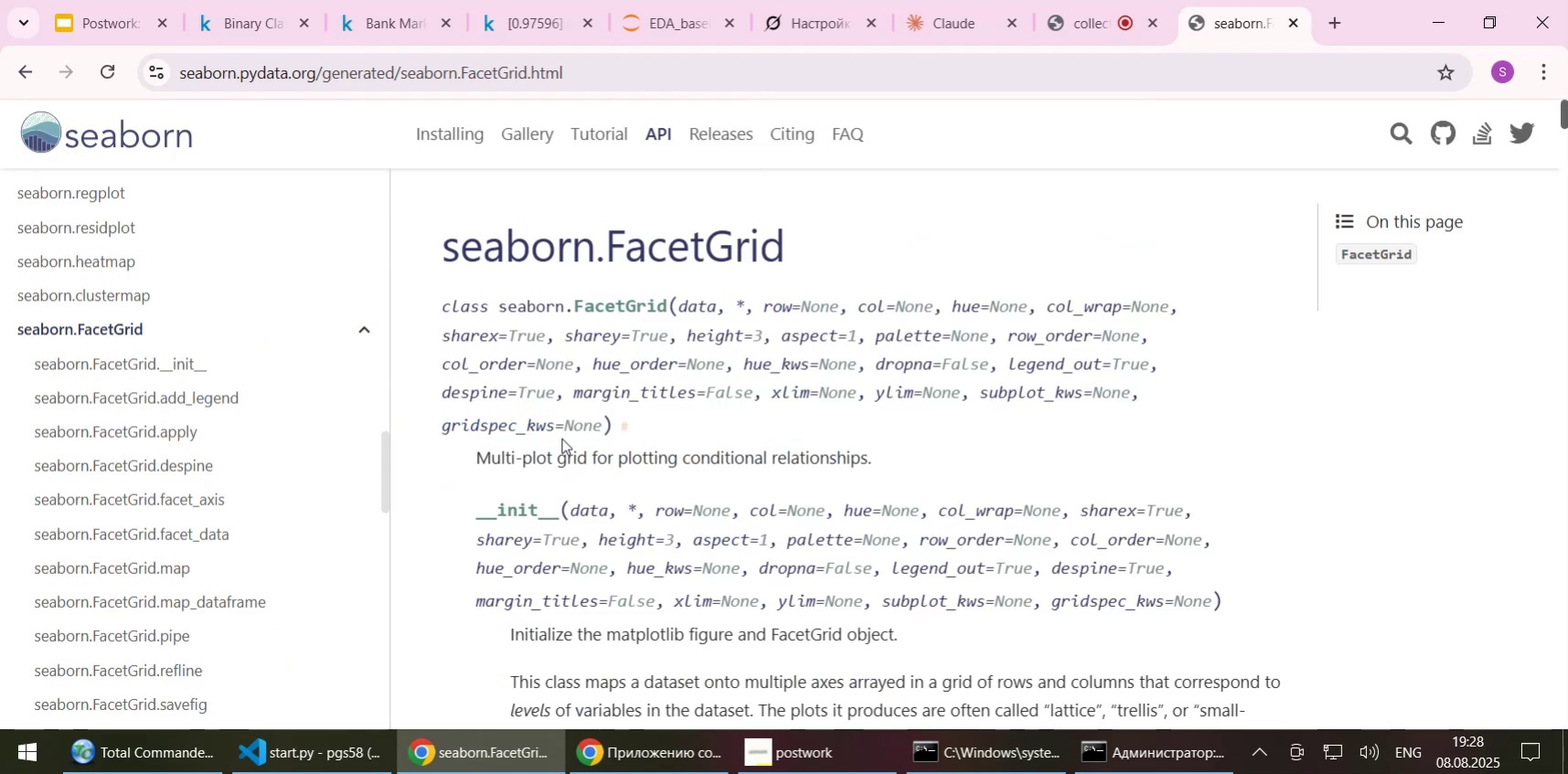 
scroll: coordinate [1238, 451], scroll_direction: down, amount: 12.0
 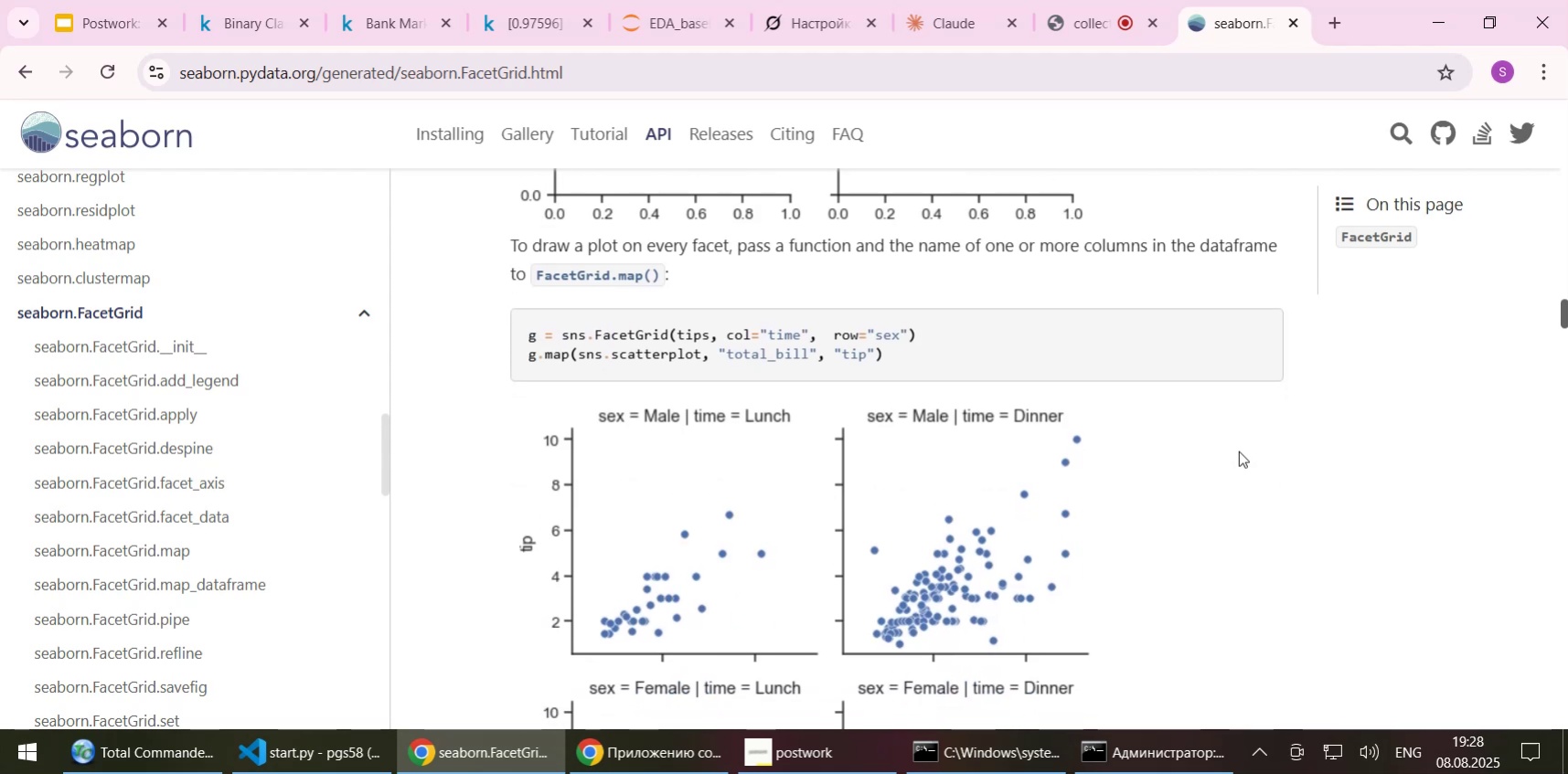 
wait(6.12)
 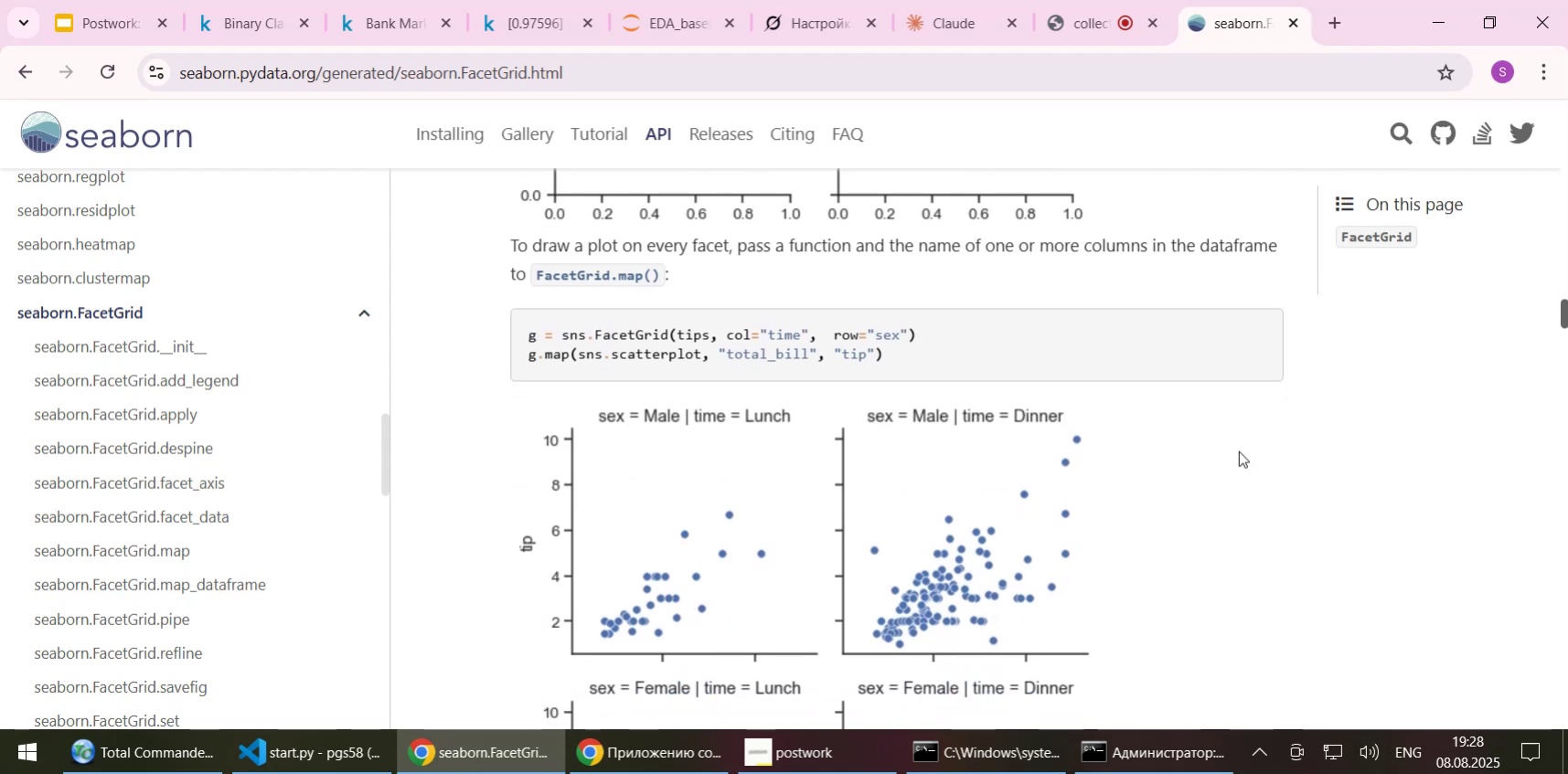 
scroll: coordinate [1238, 451], scroll_direction: down, amount: 1.0
 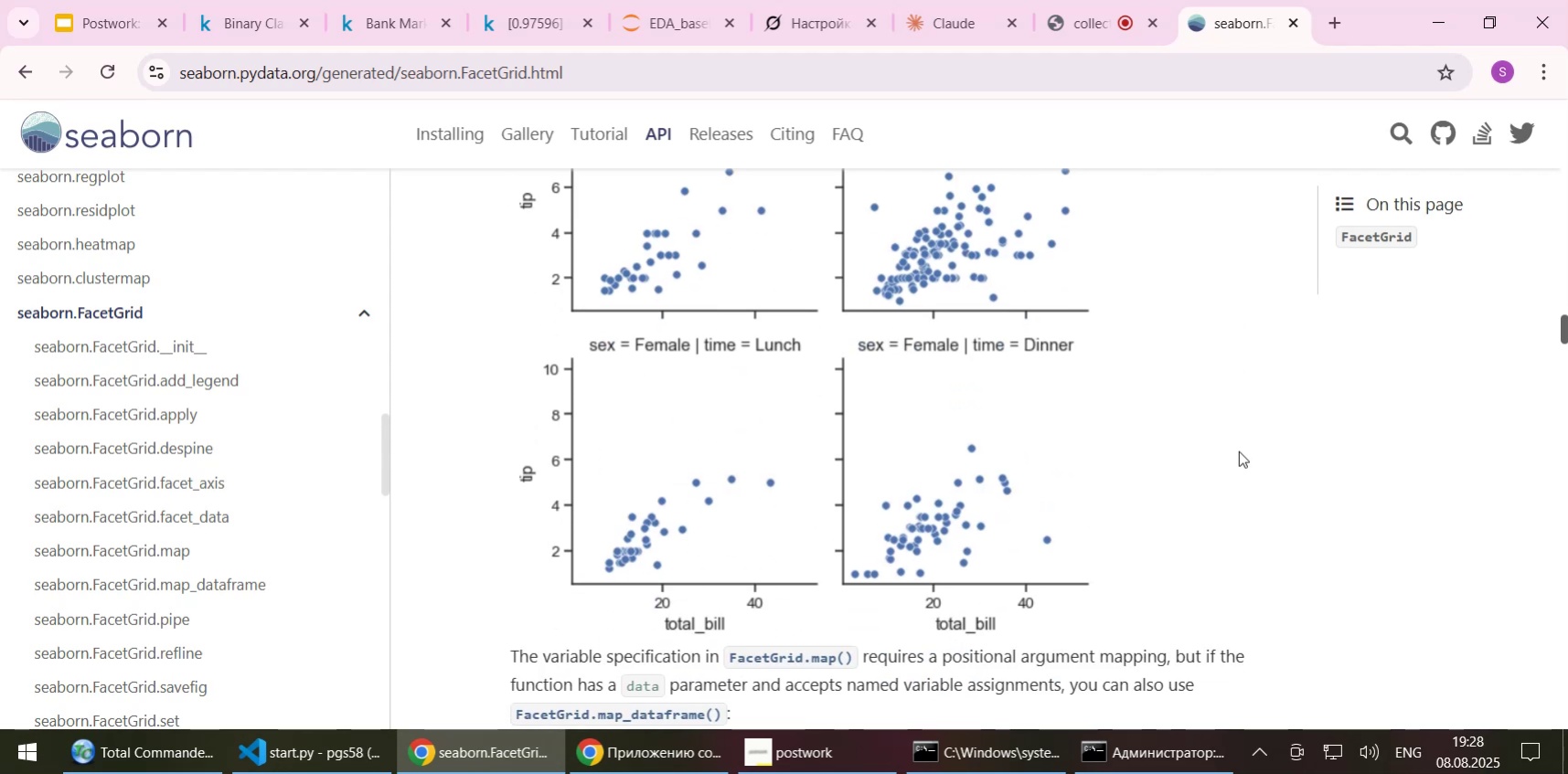 
scroll: coordinate [1238, 451], scroll_direction: up, amount: 1.0
 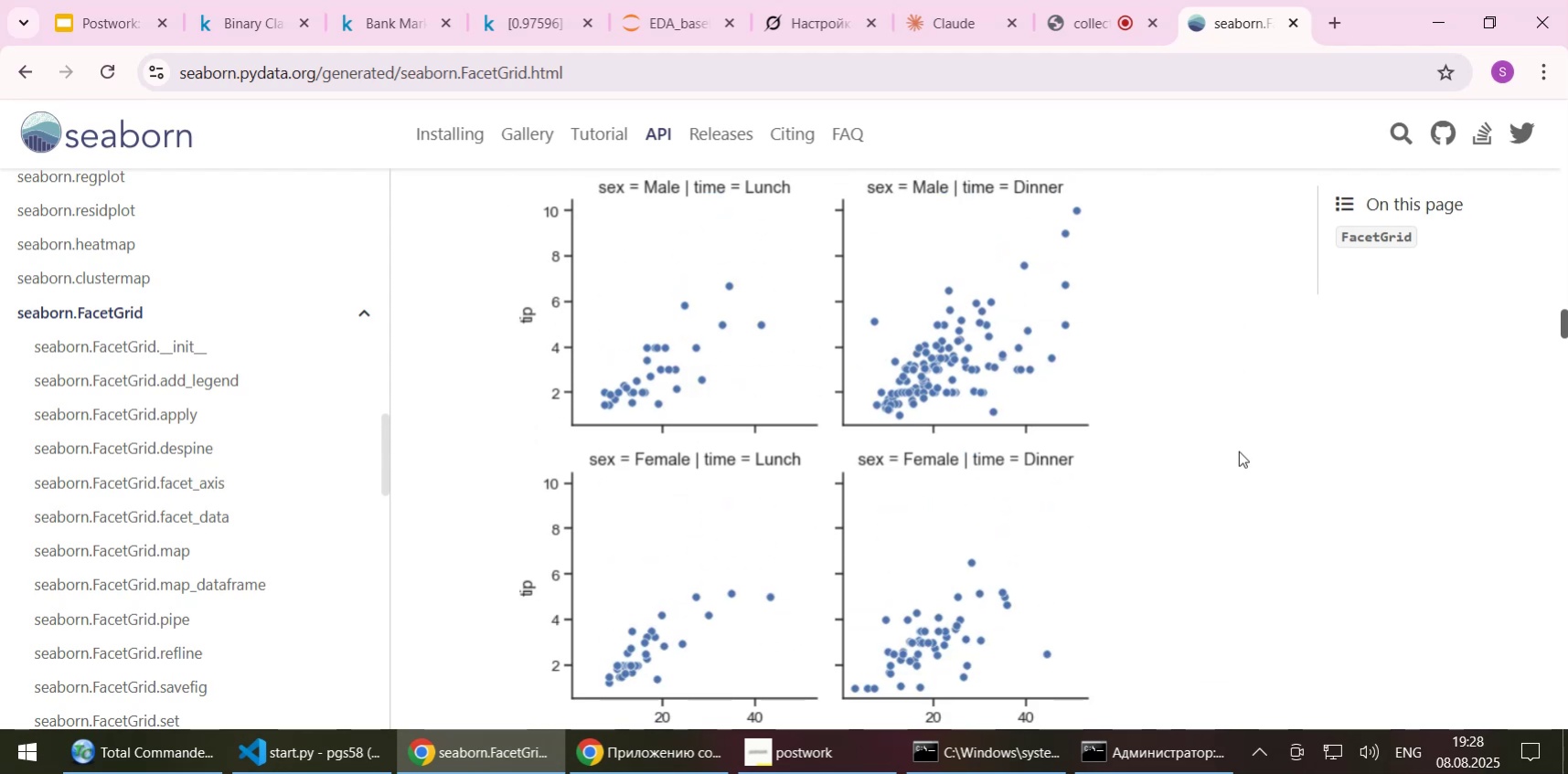 
scroll: coordinate [1238, 451], scroll_direction: none, amount: 0.0
 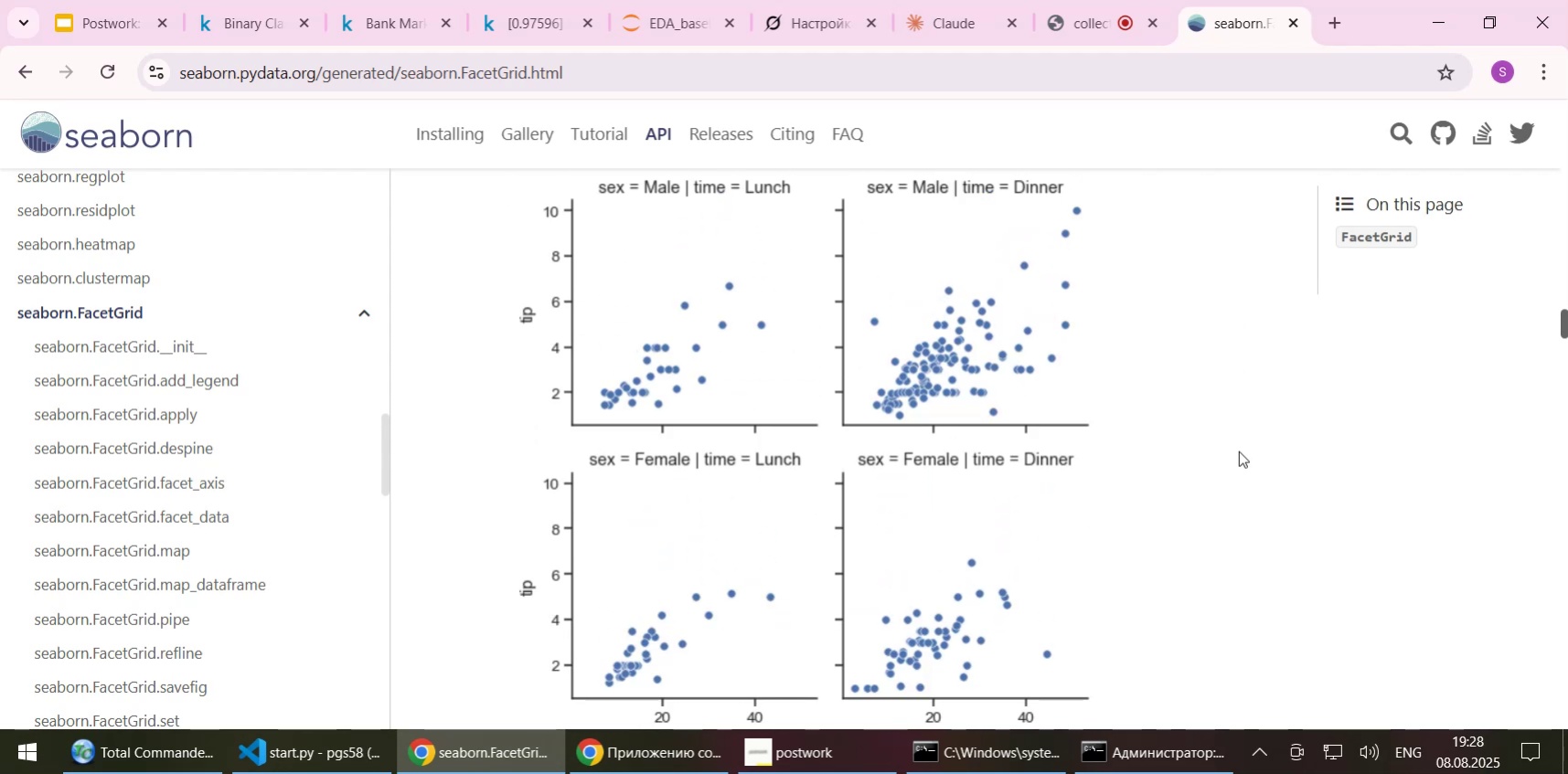 
scroll: coordinate [1238, 451], scroll_direction: up, amount: 1.0
 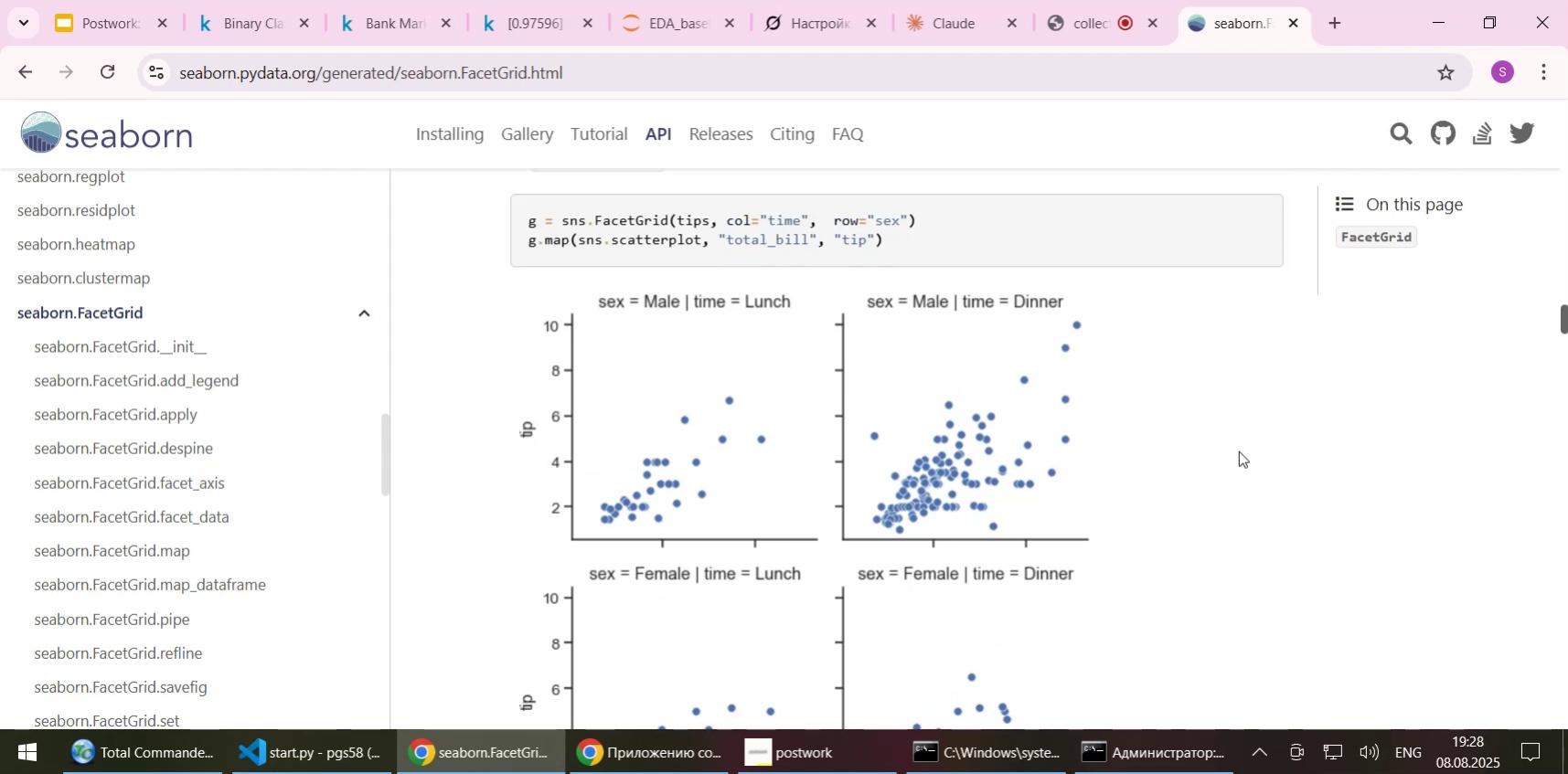 
scroll: coordinate [1238, 451], scroll_direction: down, amount: 2.0
 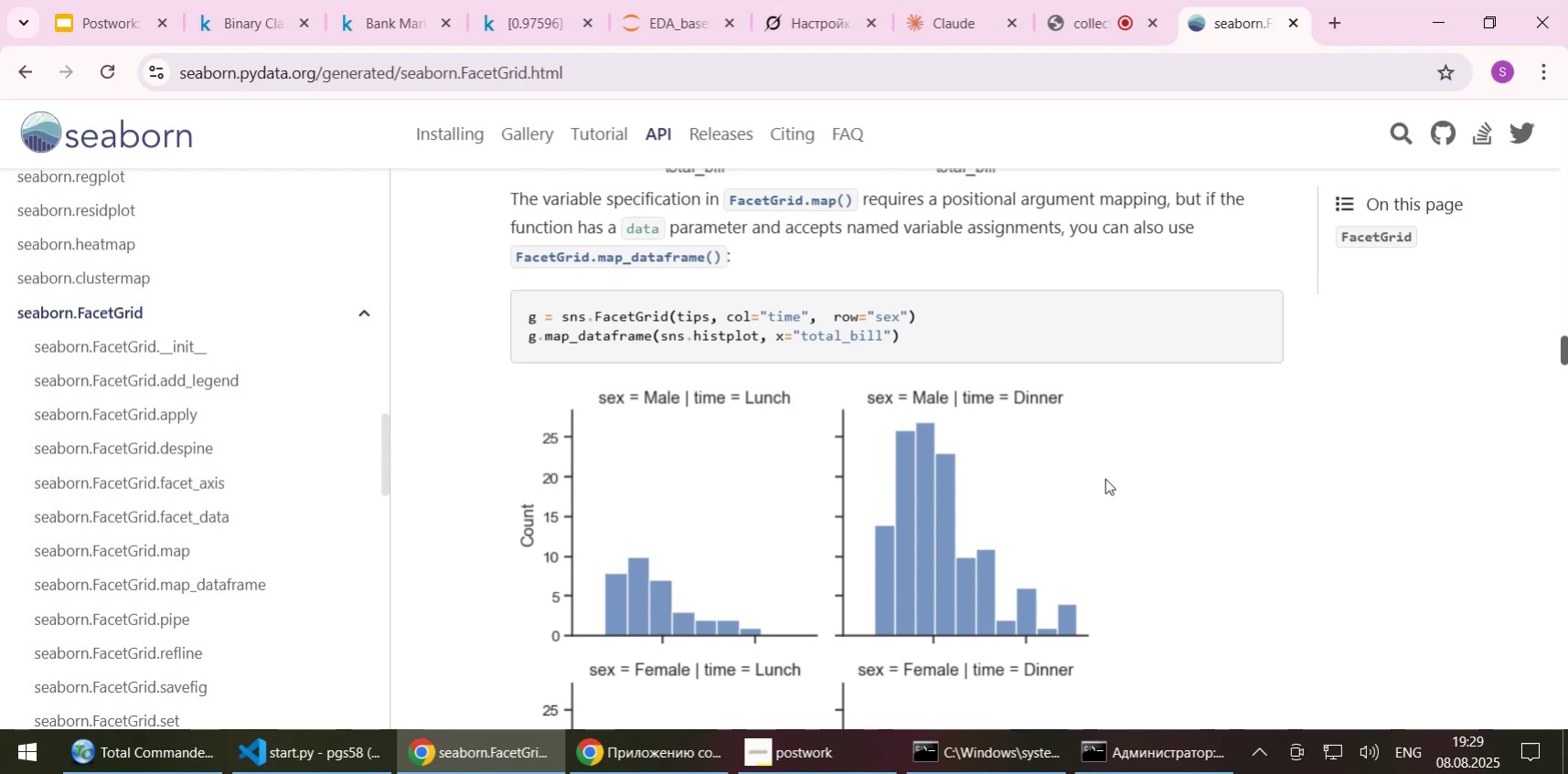 
wait(19.73)
 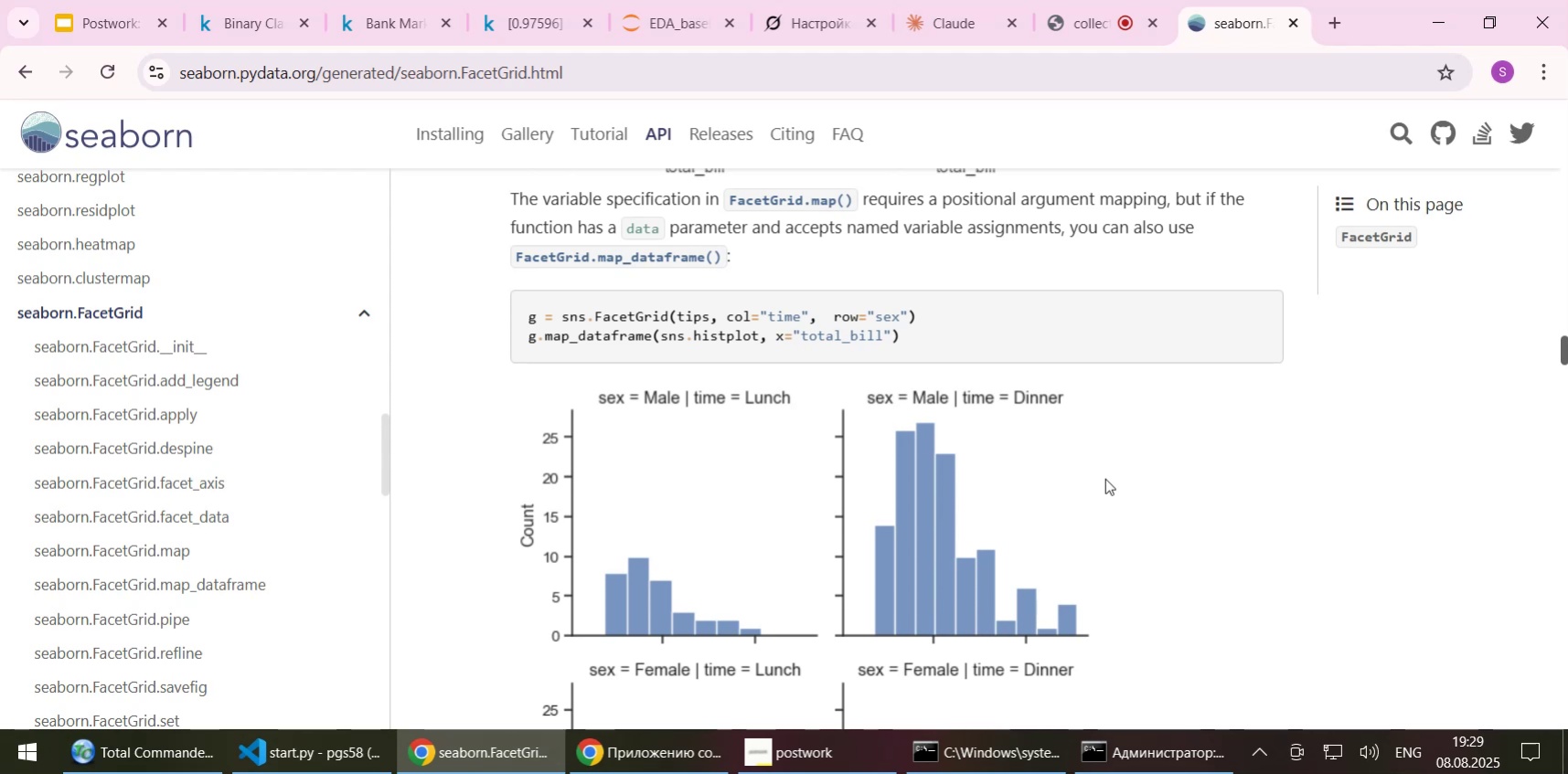 
scroll: coordinate [887, 574], scroll_direction: down, amount: 1.0
 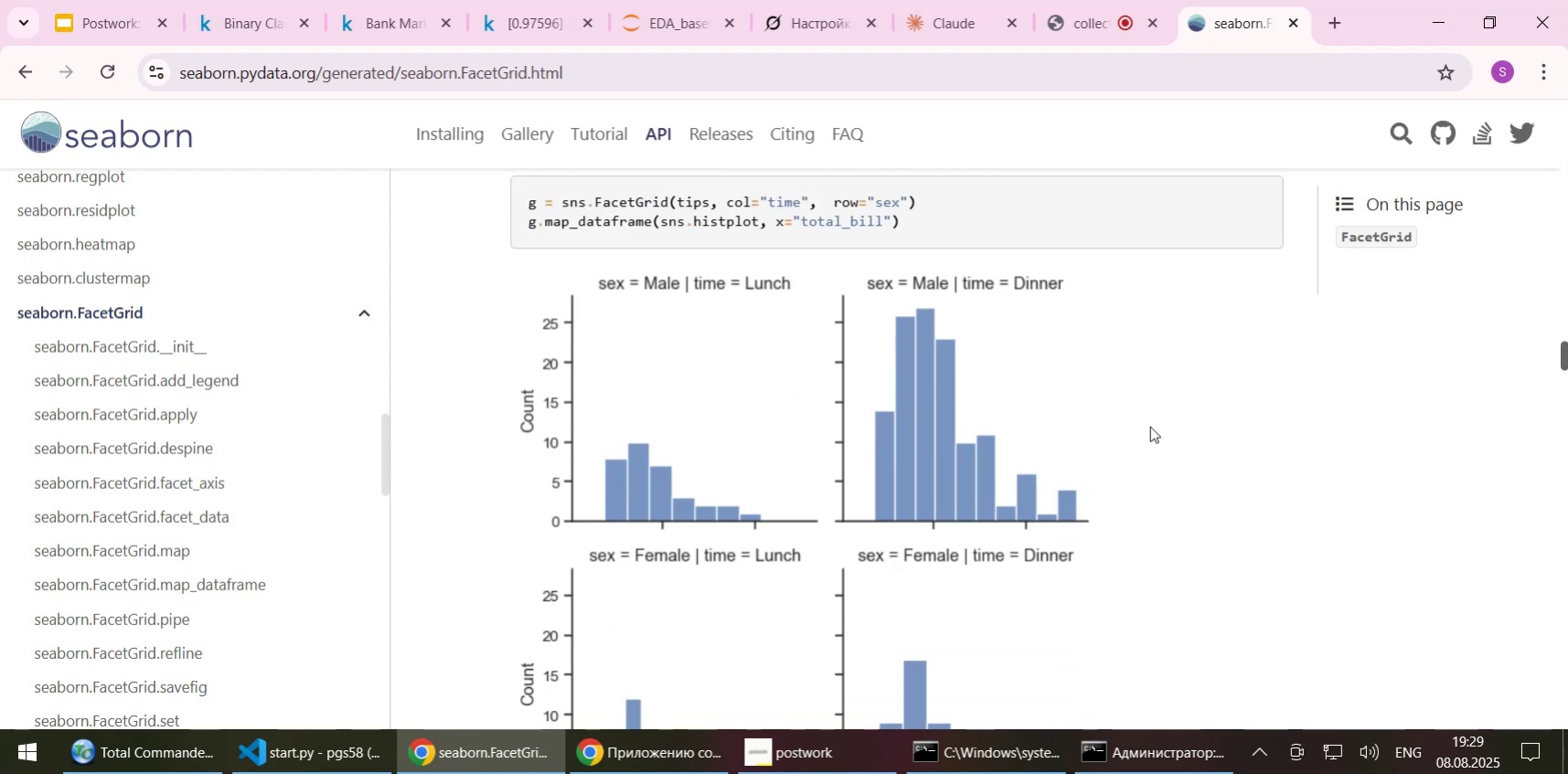 
scroll: coordinate [1149, 426], scroll_direction: up, amount: 1.0
 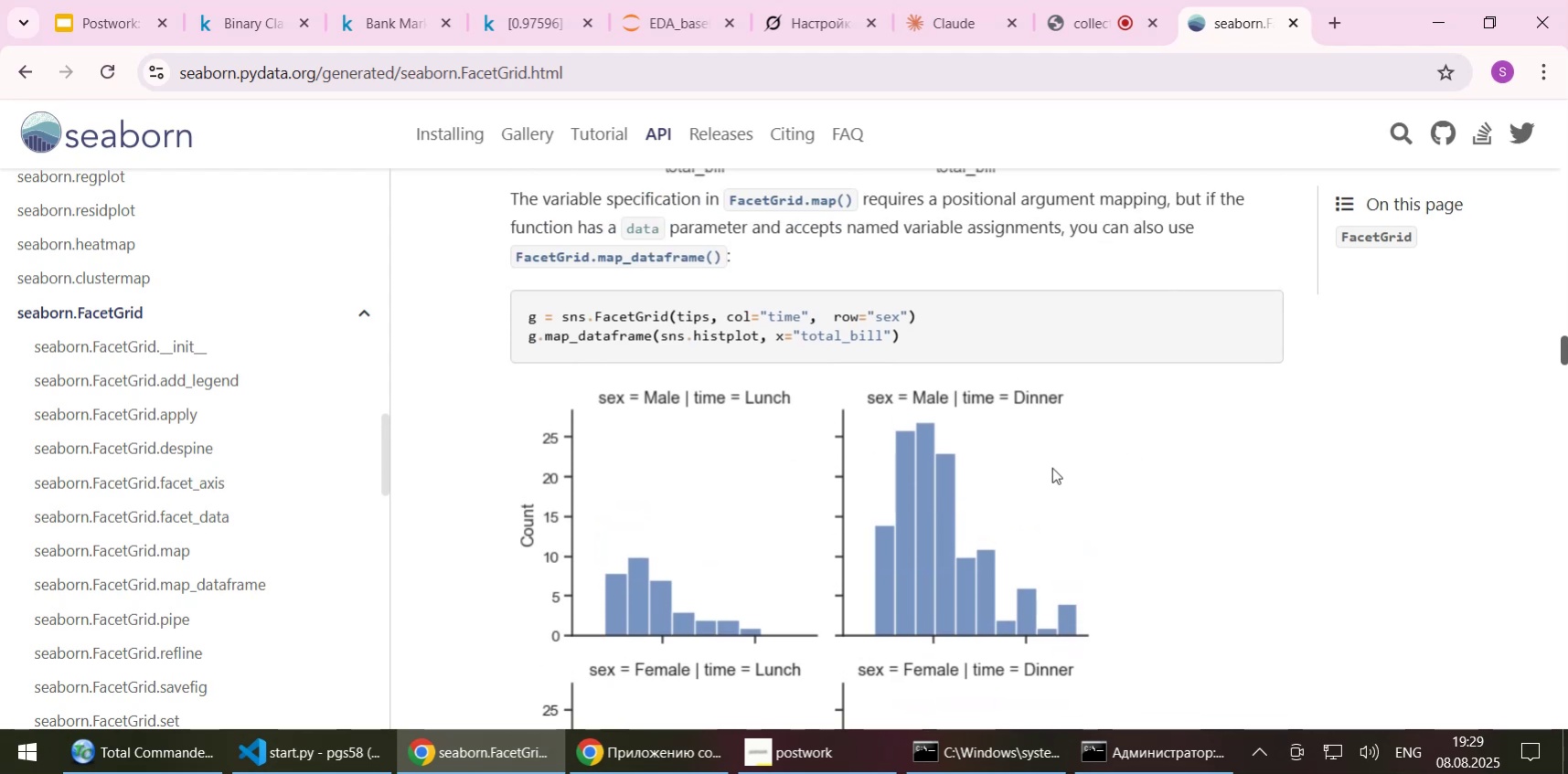 
scroll: coordinate [1051, 469], scroll_direction: down, amount: 7.0
 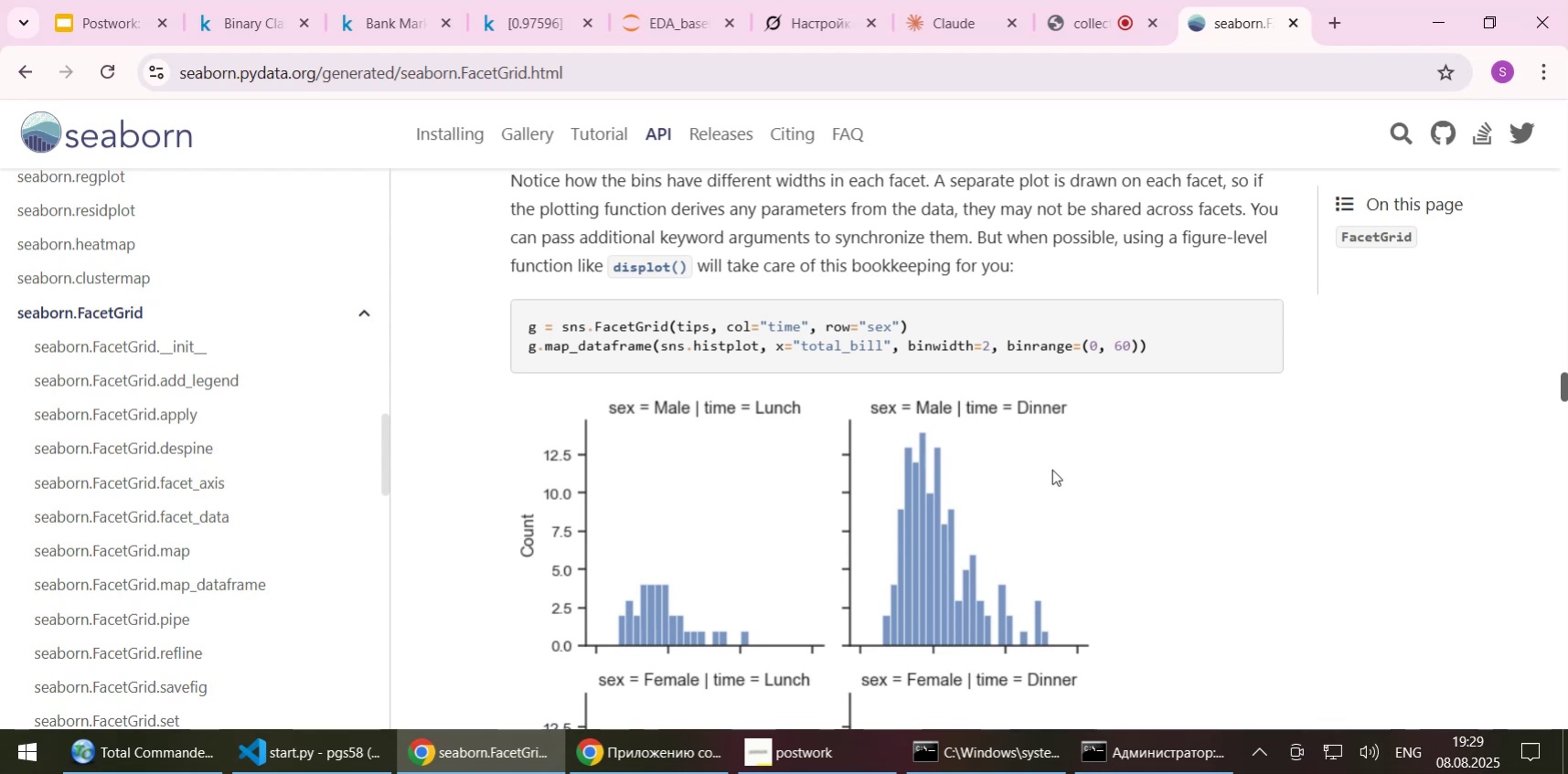 
scroll: coordinate [1051, 469], scroll_direction: up, amount: 1.0
 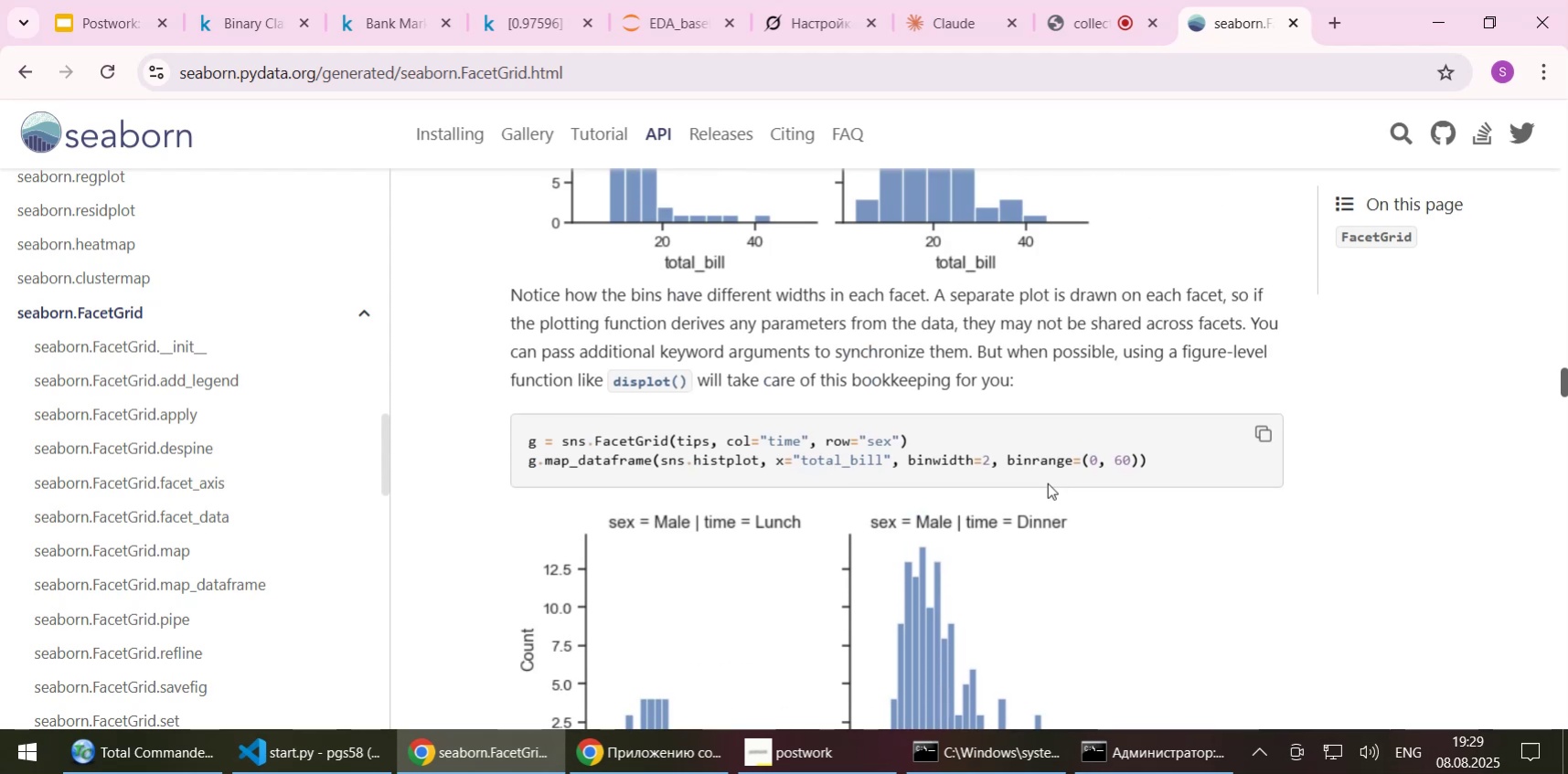 
scroll: coordinate [1147, 460], scroll_direction: down, amount: 7.0
 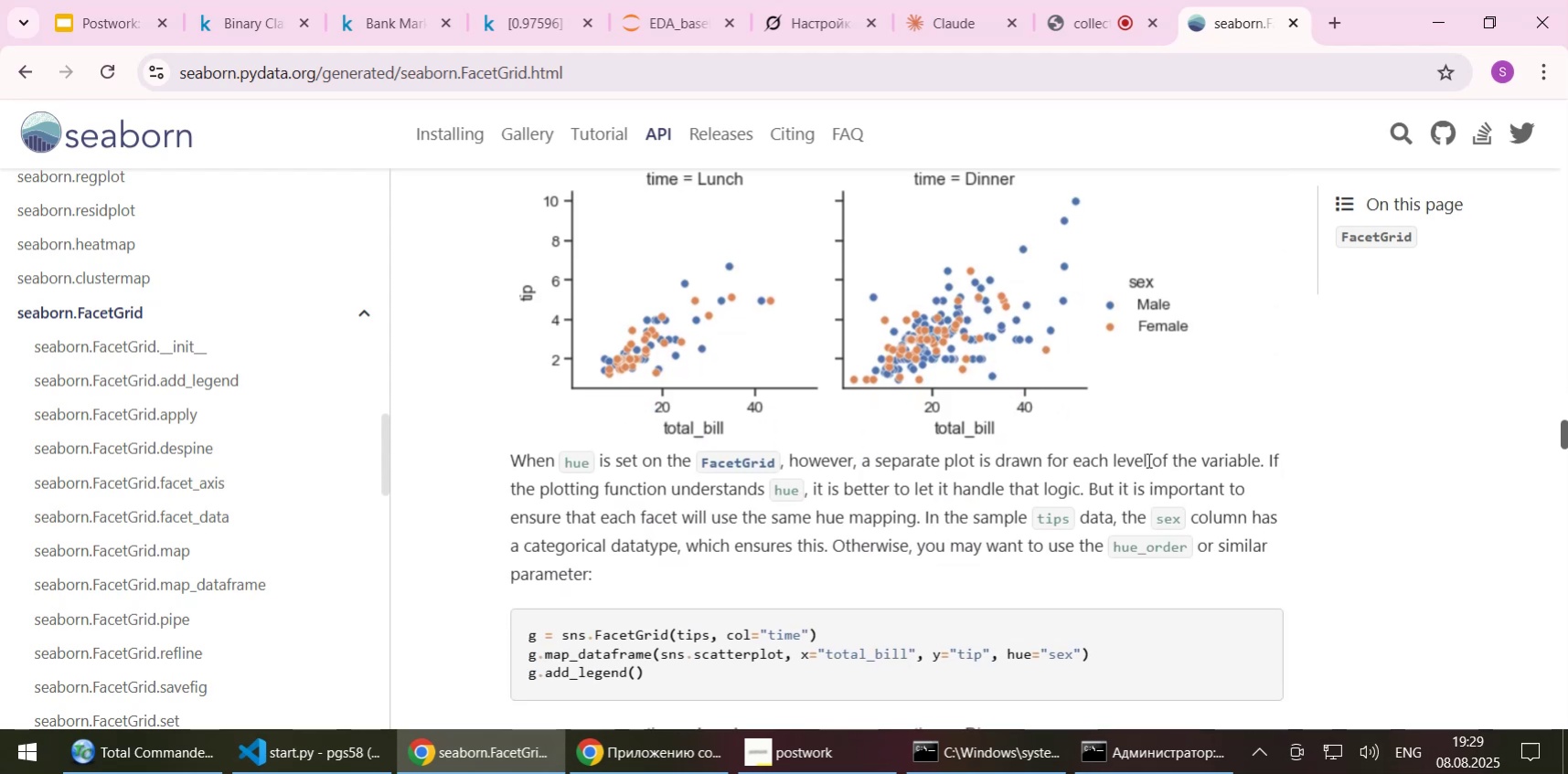 
scroll: coordinate [1147, 462], scroll_direction: up, amount: 2.0
 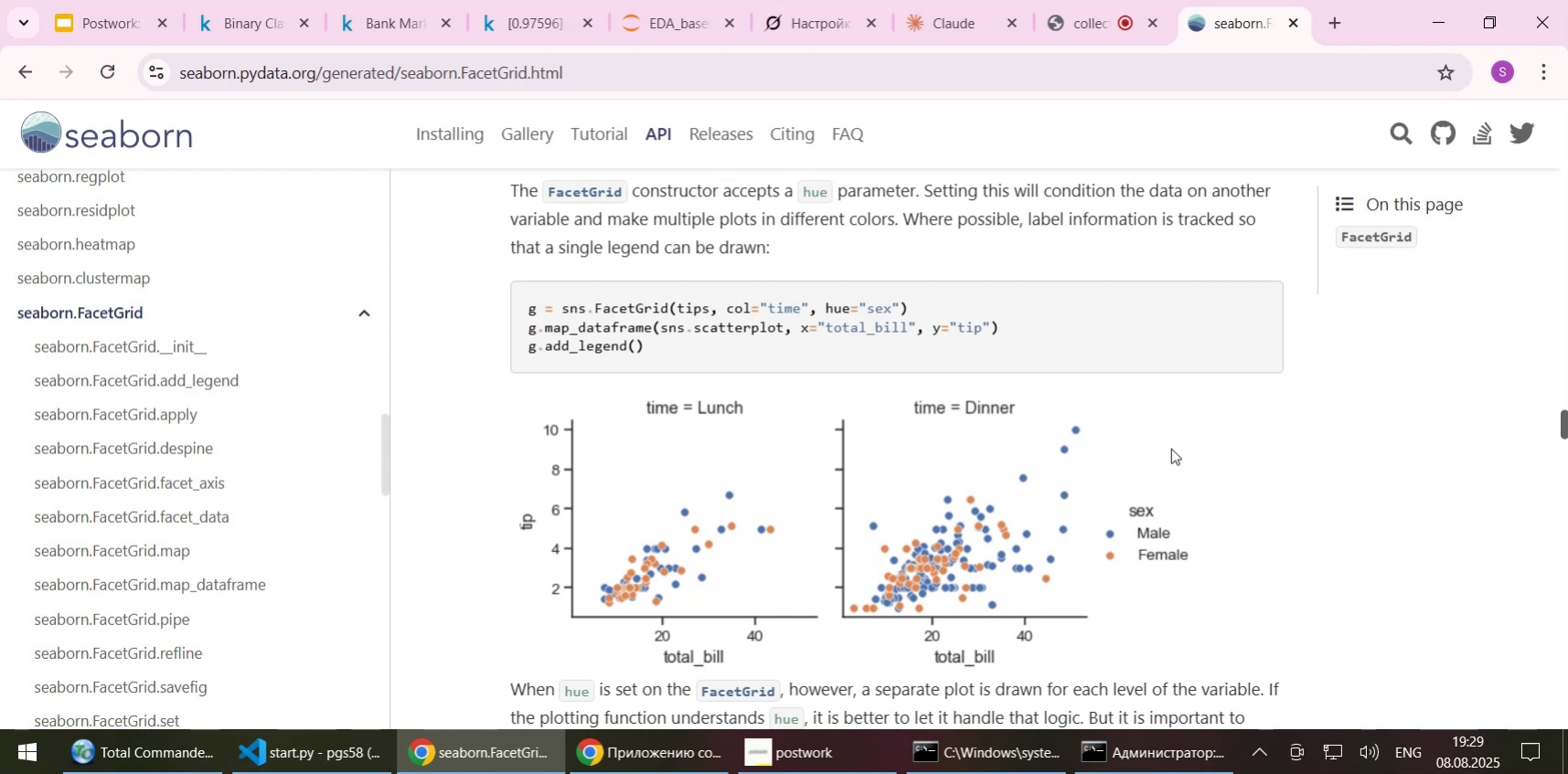 
wait(15.46)
 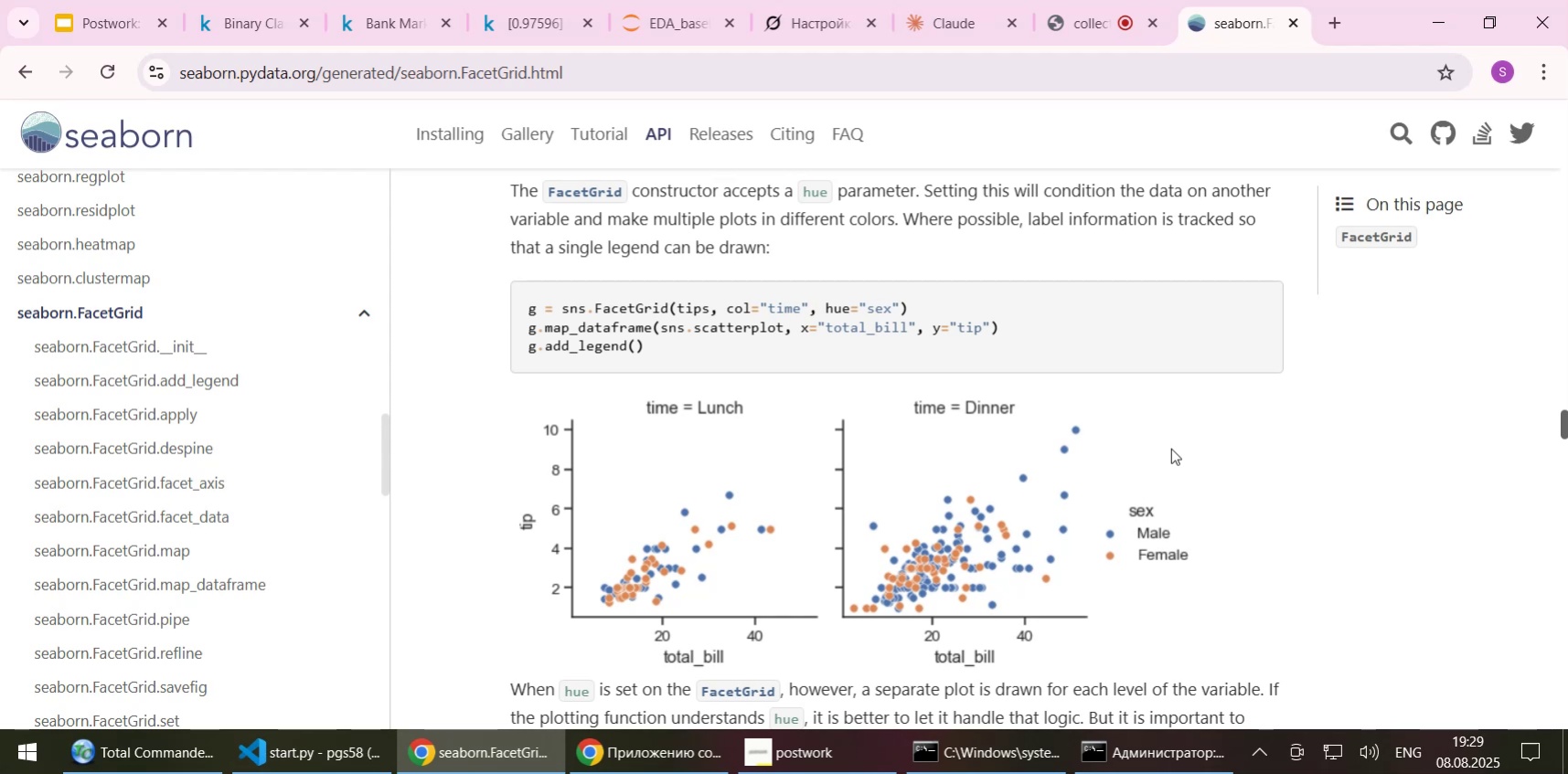 
scroll: coordinate [1166, 453], scroll_direction: up, amount: 3.0
 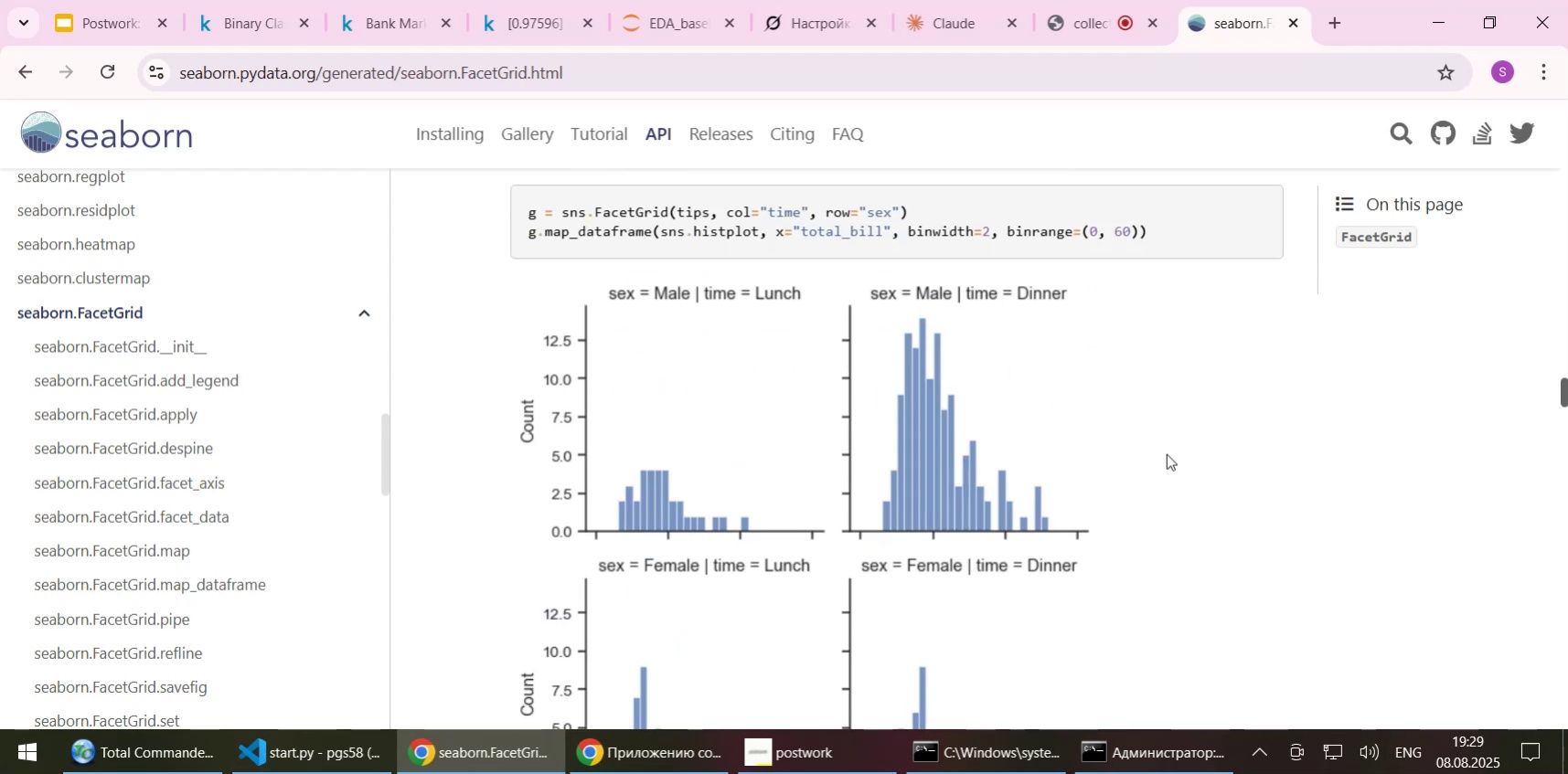 
wait(9.16)
 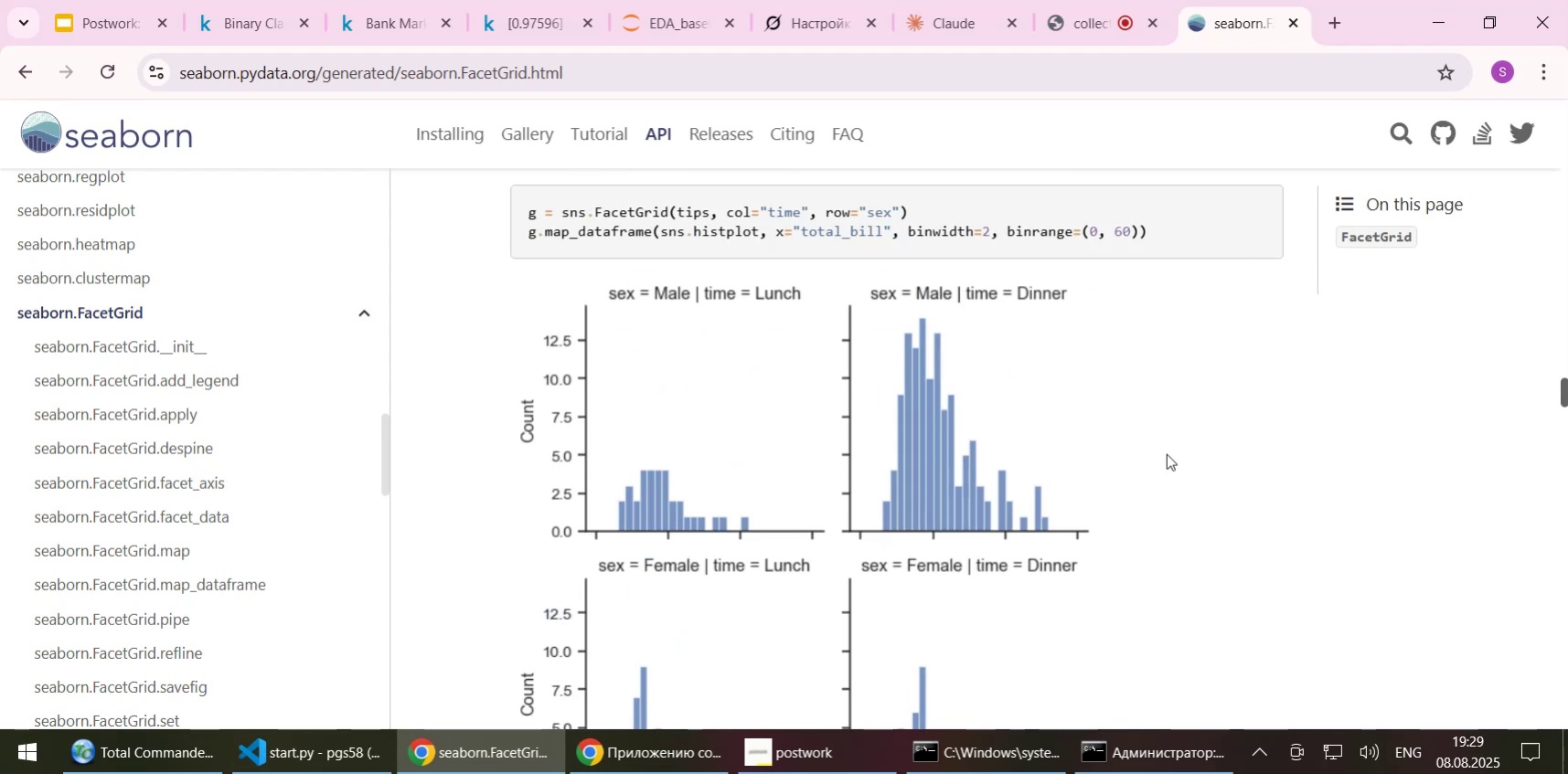 
scroll: coordinate [1165, 454], scroll_direction: down, amount: 7.0
 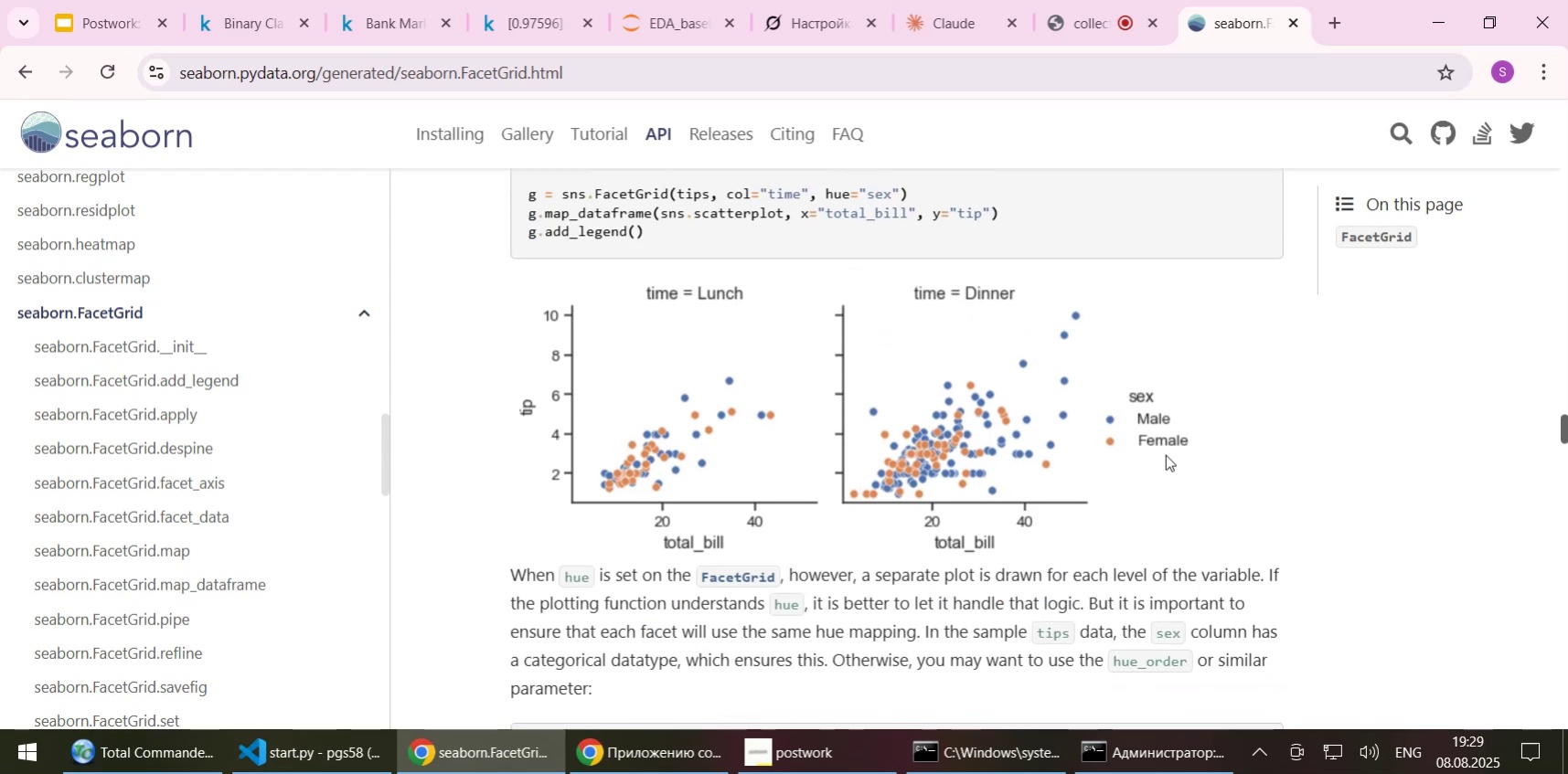 
scroll: coordinate [1165, 454], scroll_direction: none, amount: 0.0
 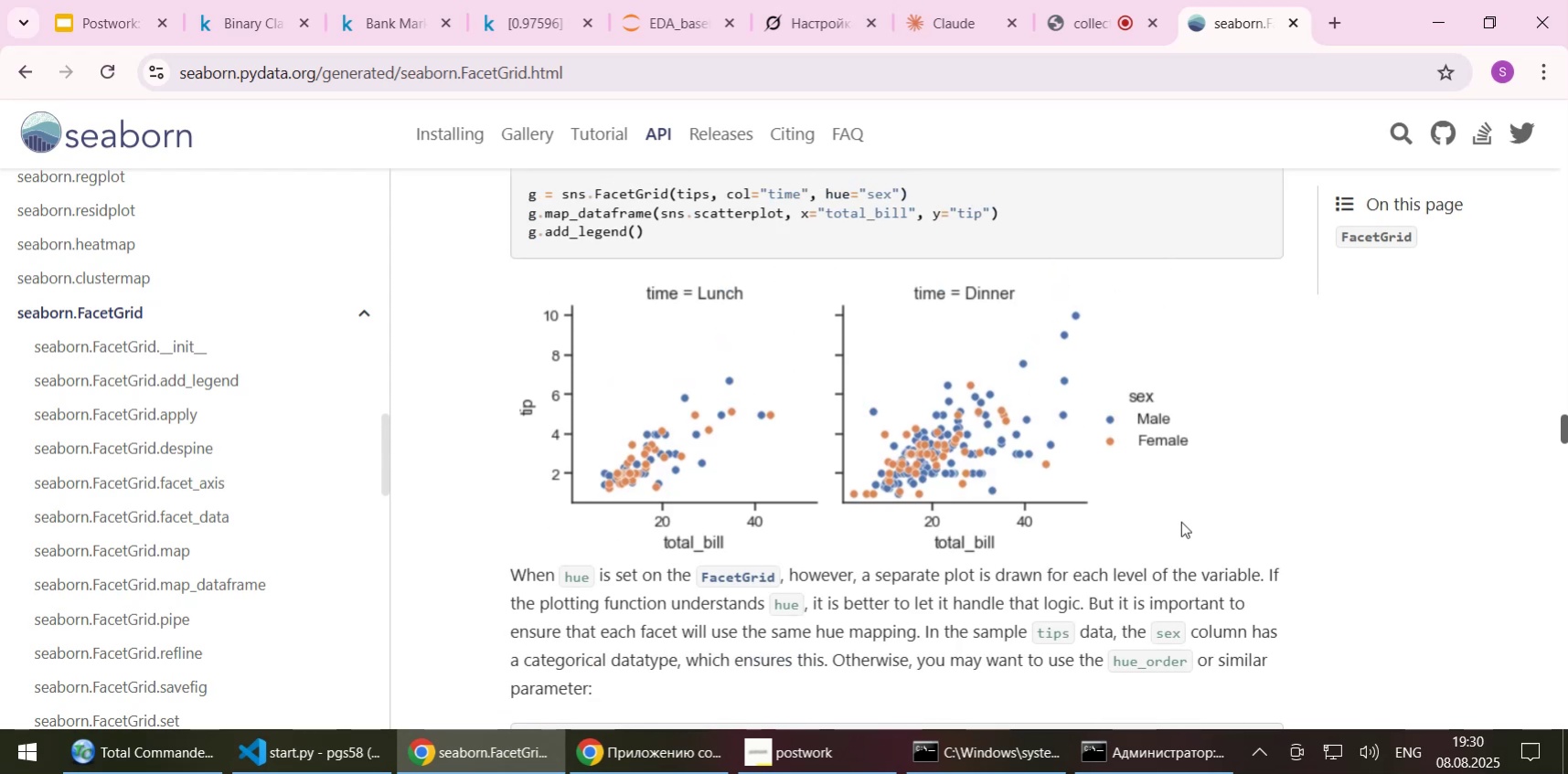 
scroll: coordinate [1180, 522], scroll_direction: down, amount: 4.0
 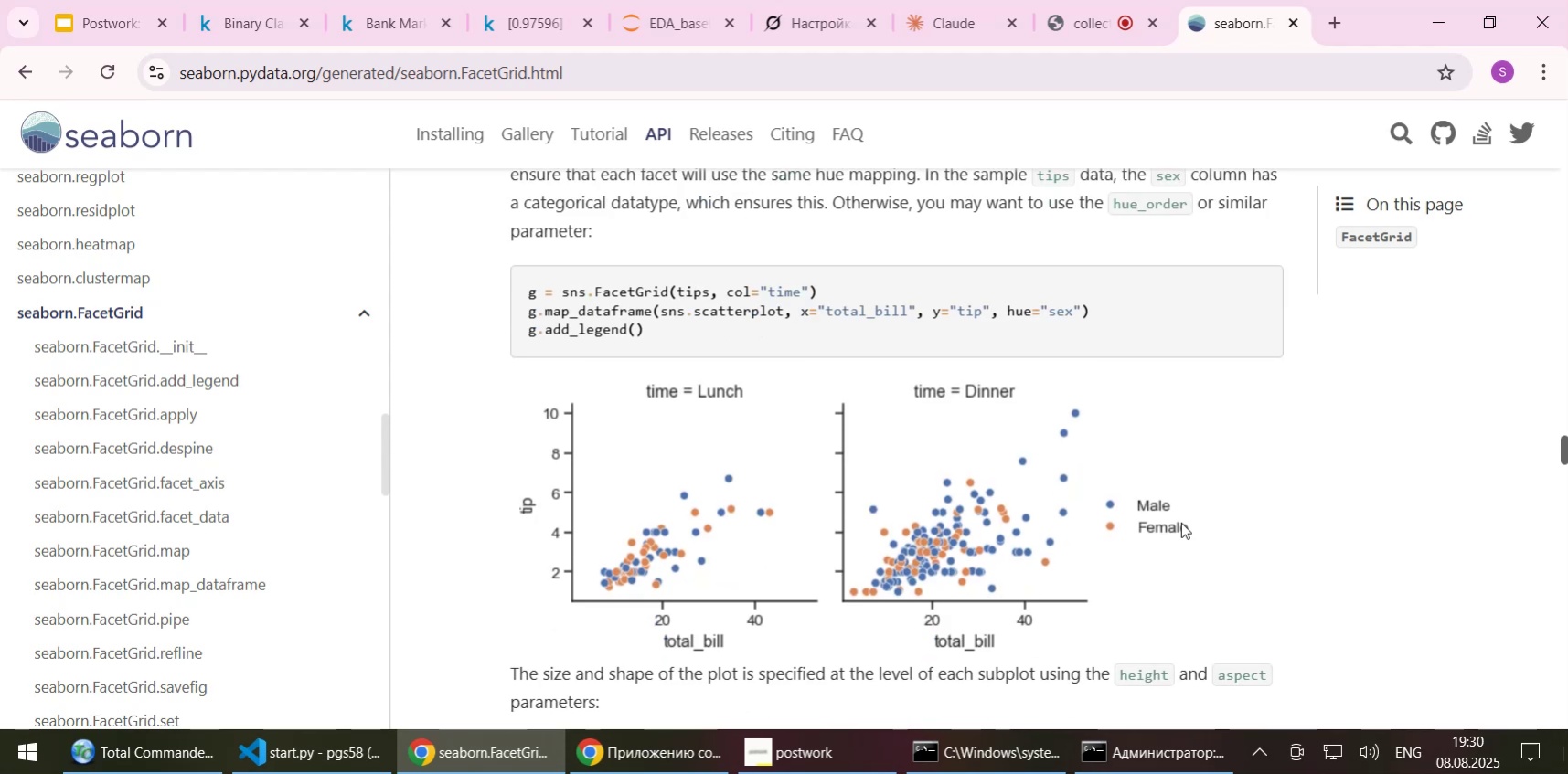 
scroll: coordinate [1180, 522], scroll_direction: up, amount: 1.0
 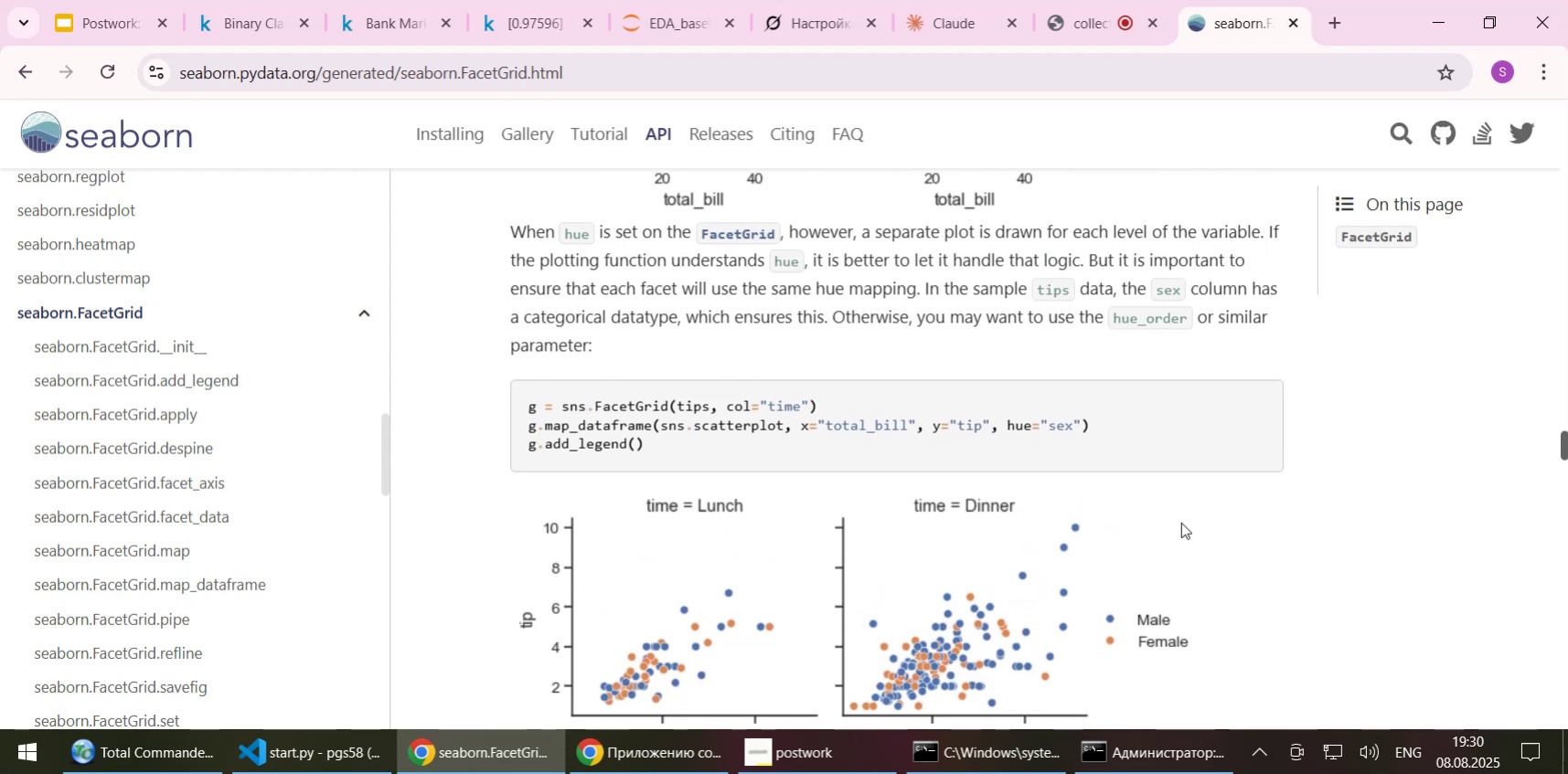 
scroll: coordinate [1179, 545], scroll_direction: down, amount: 5.0
 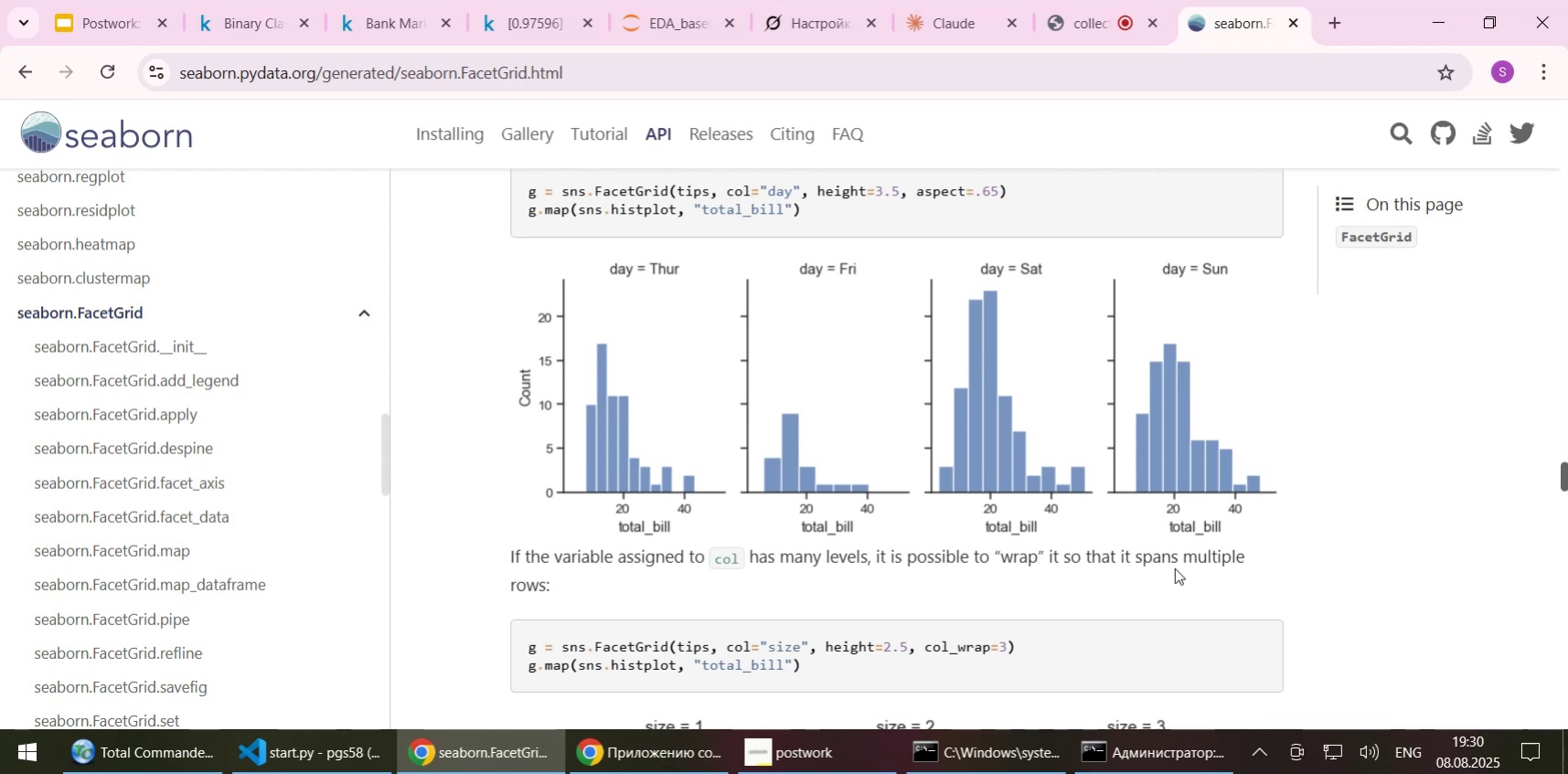 
wait(19.12)
 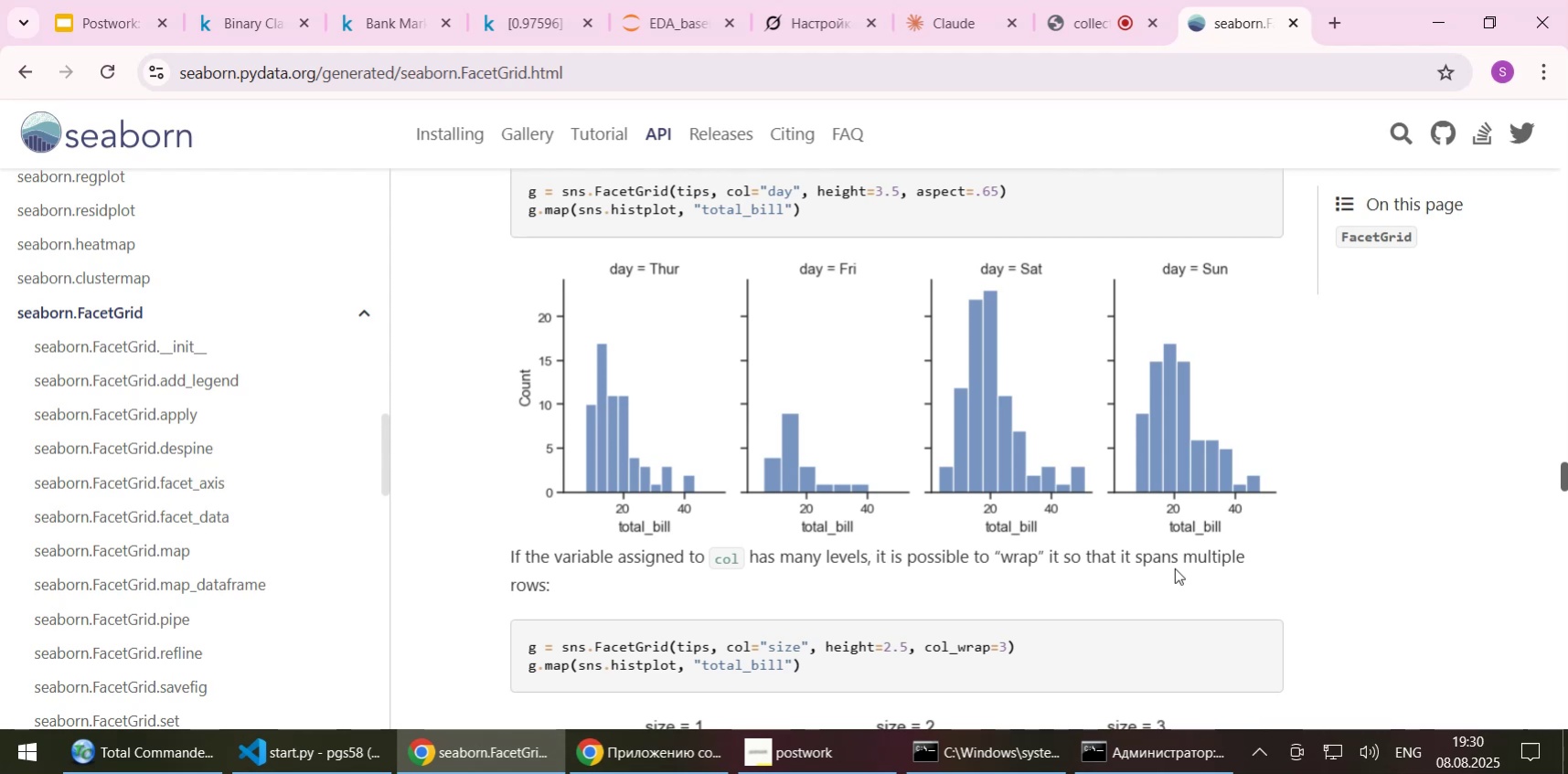 
scroll: coordinate [1126, 475], scroll_direction: down, amount: 7.0
 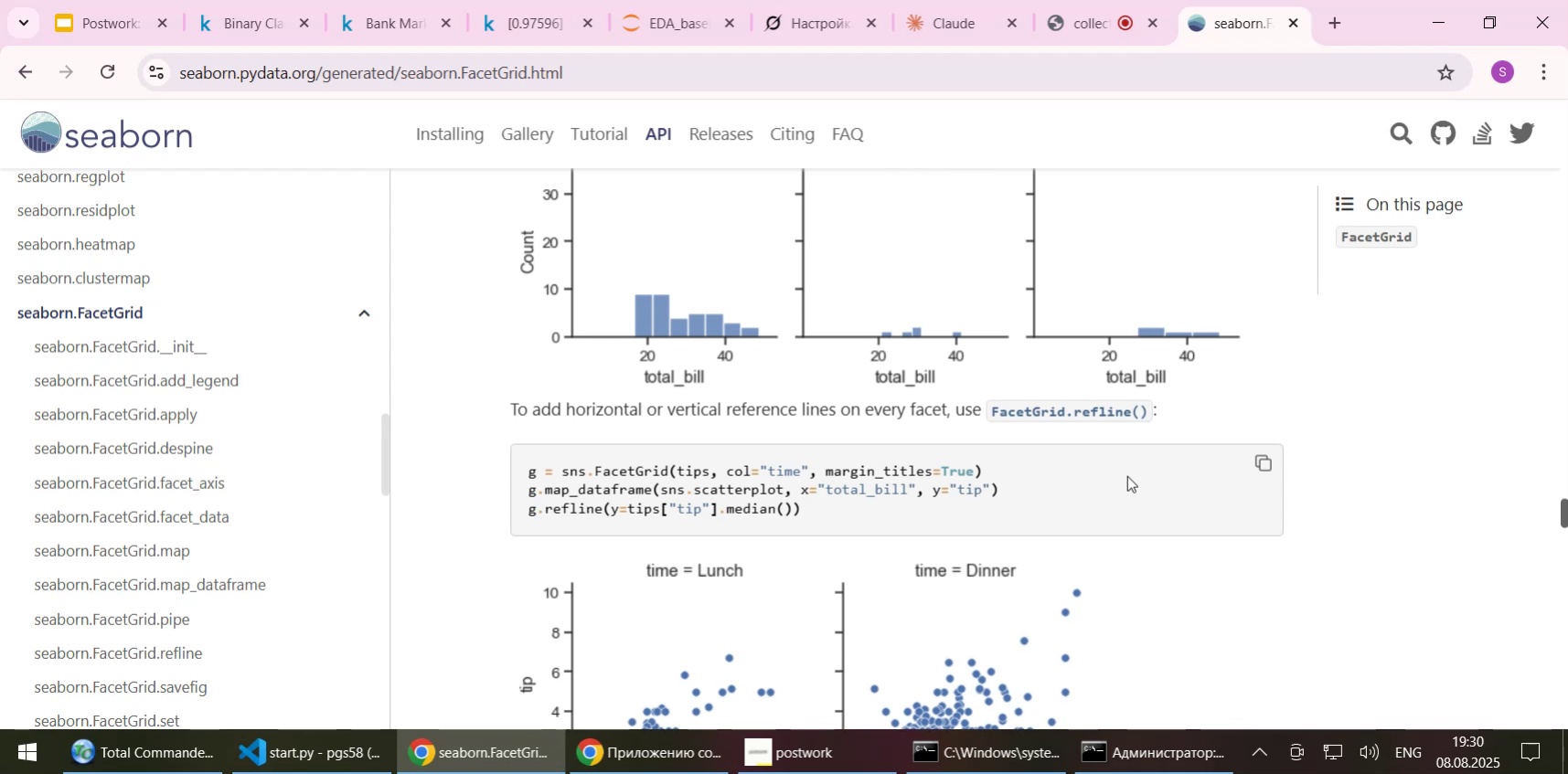 
wait(16.32)
 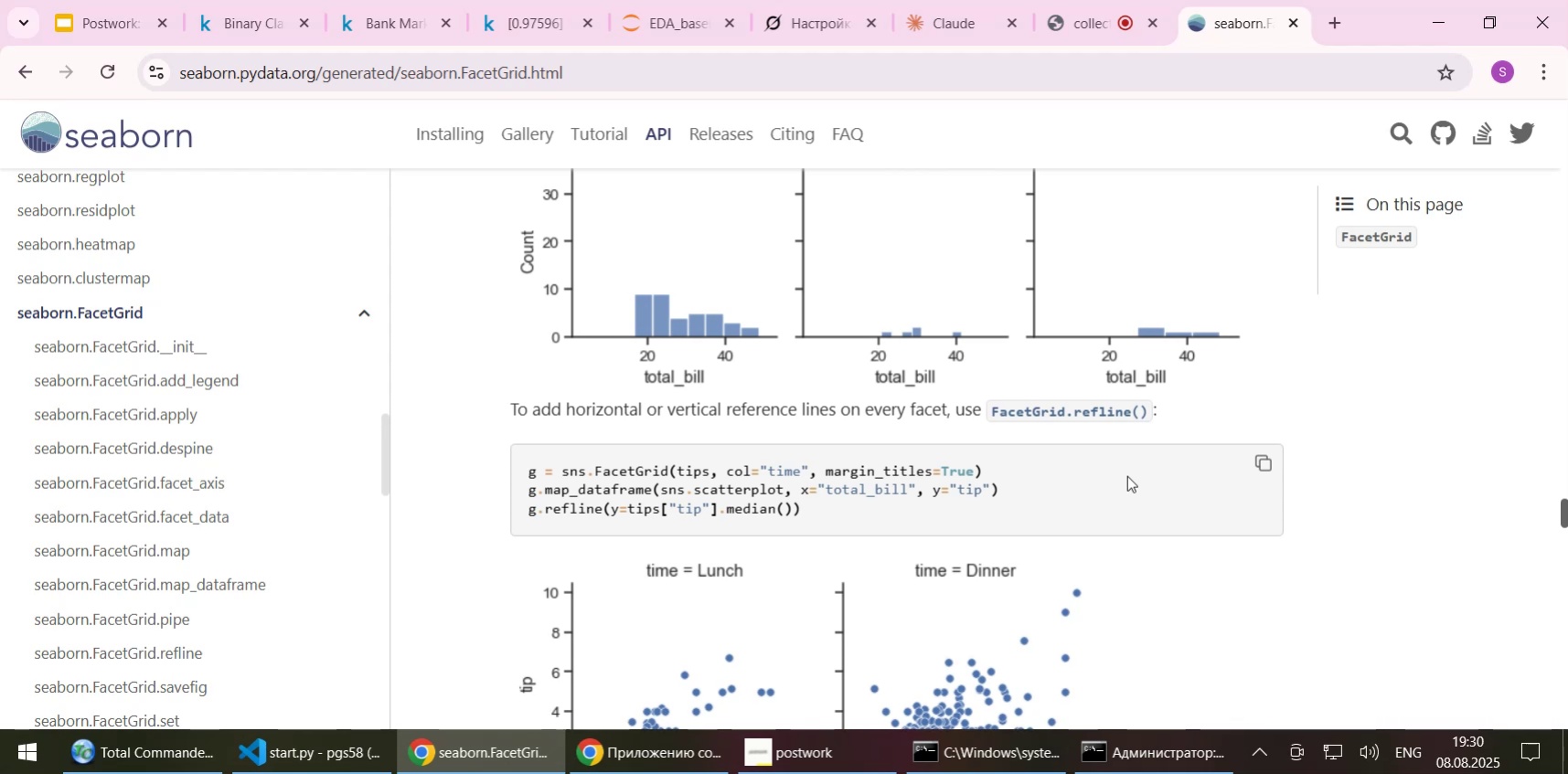 
scroll: coordinate [1038, 431], scroll_direction: down, amount: 7.0
 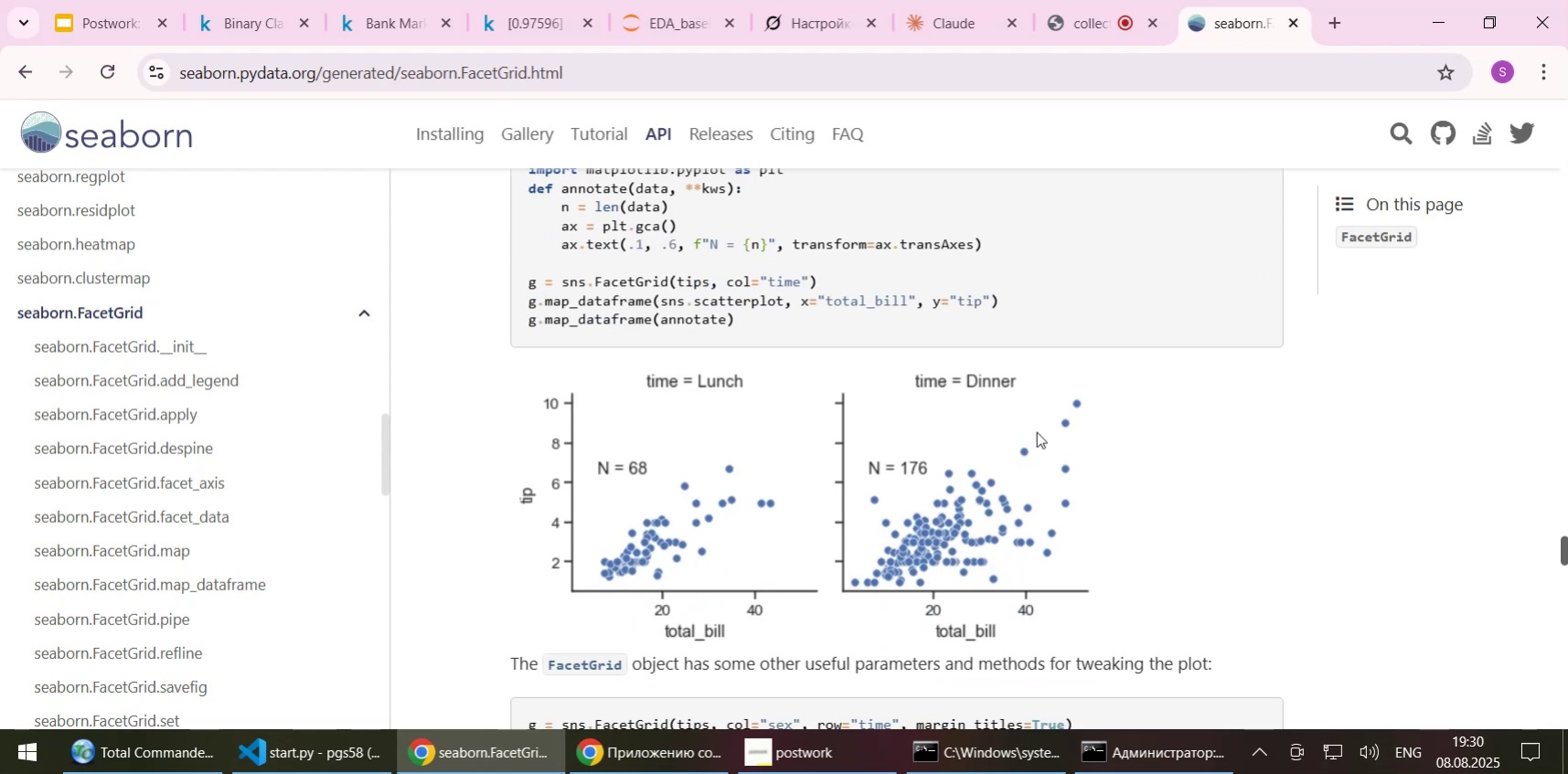 
scroll: coordinate [1036, 431], scroll_direction: up, amount: 1.0
 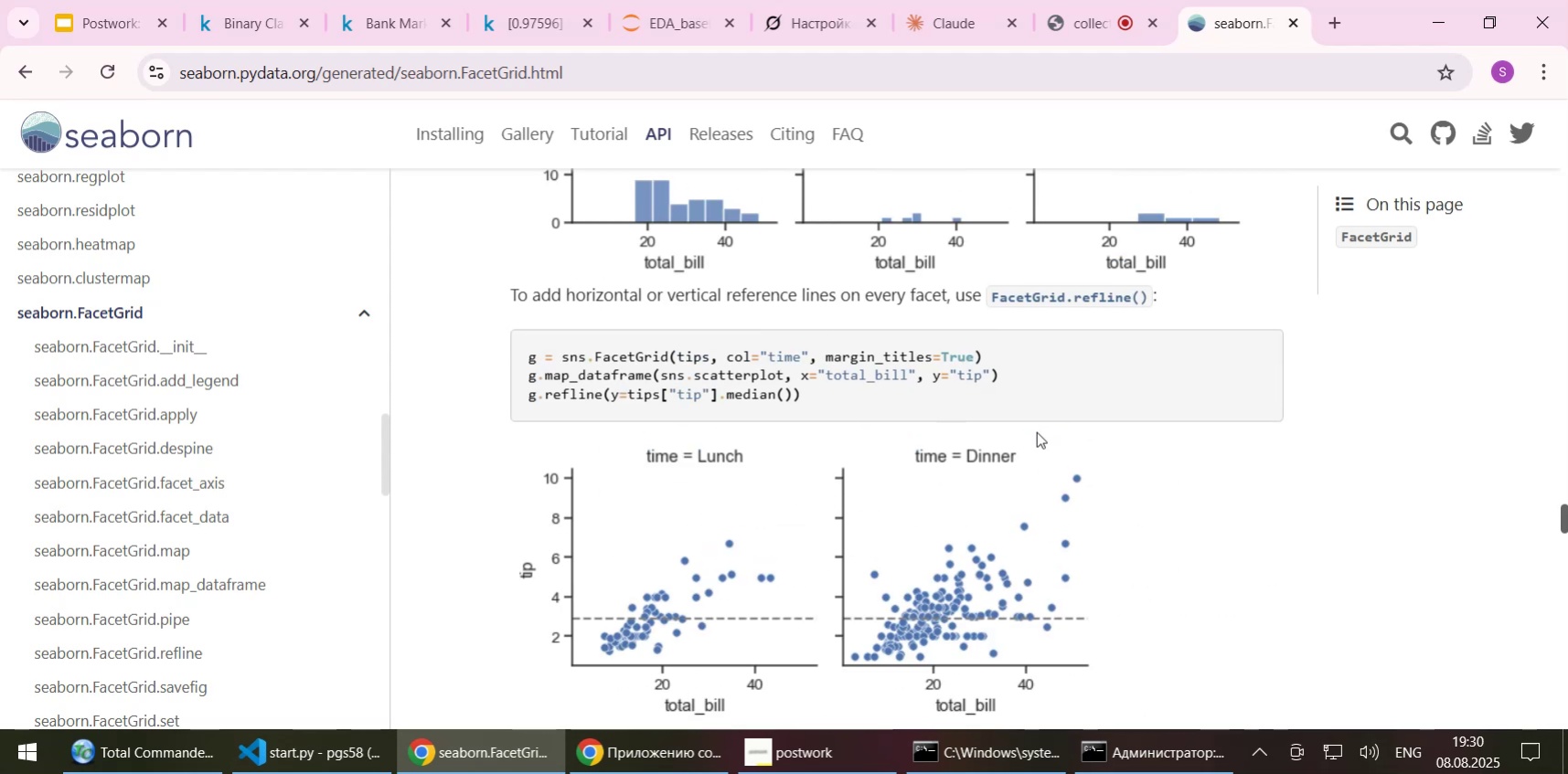 
scroll: coordinate [1036, 431], scroll_direction: down, amount: 2.0
 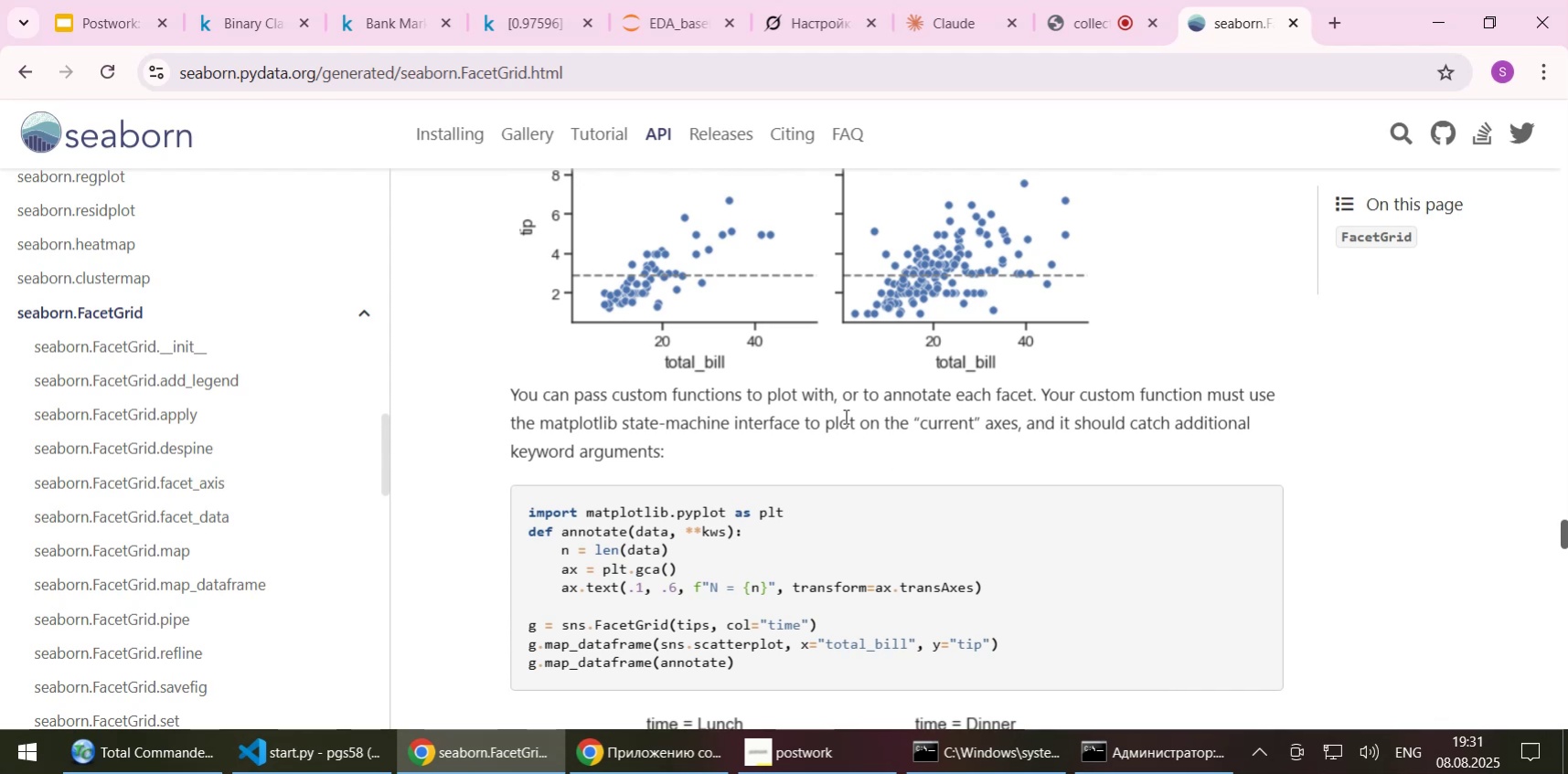 
wait(18.14)
 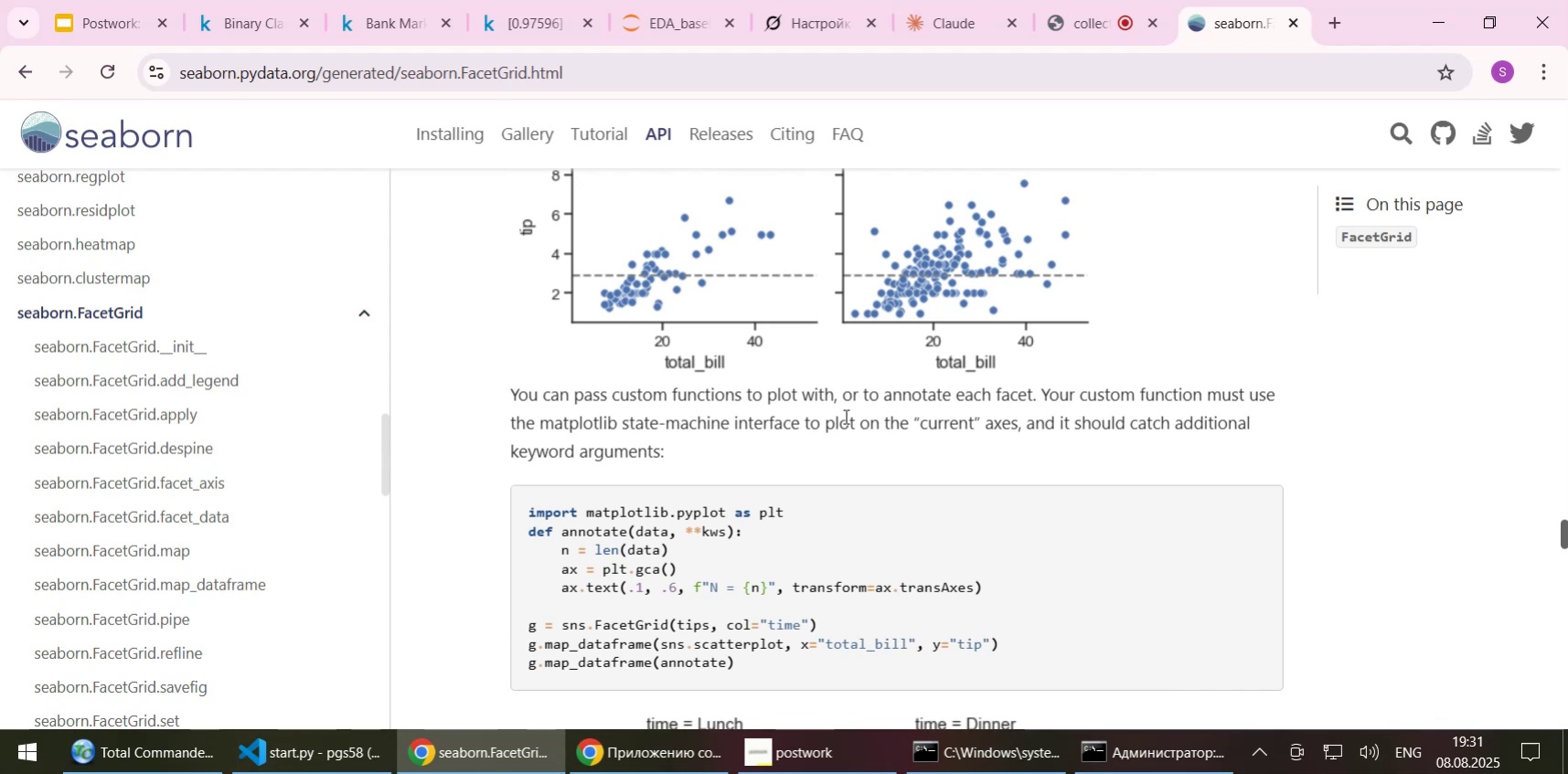 
scroll: coordinate [1027, 420], scroll_direction: down, amount: 1.0
 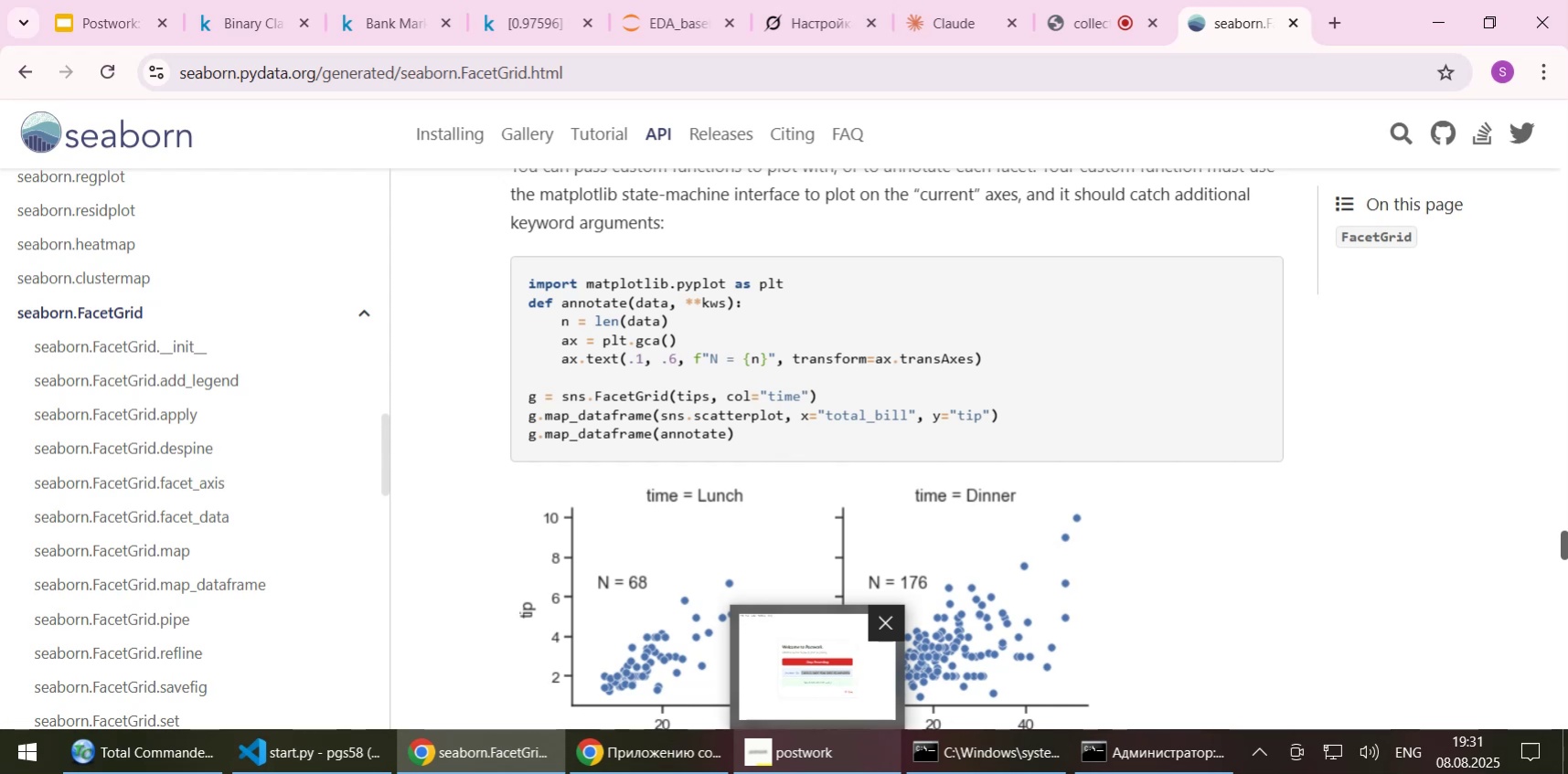 
wait(37.47)
 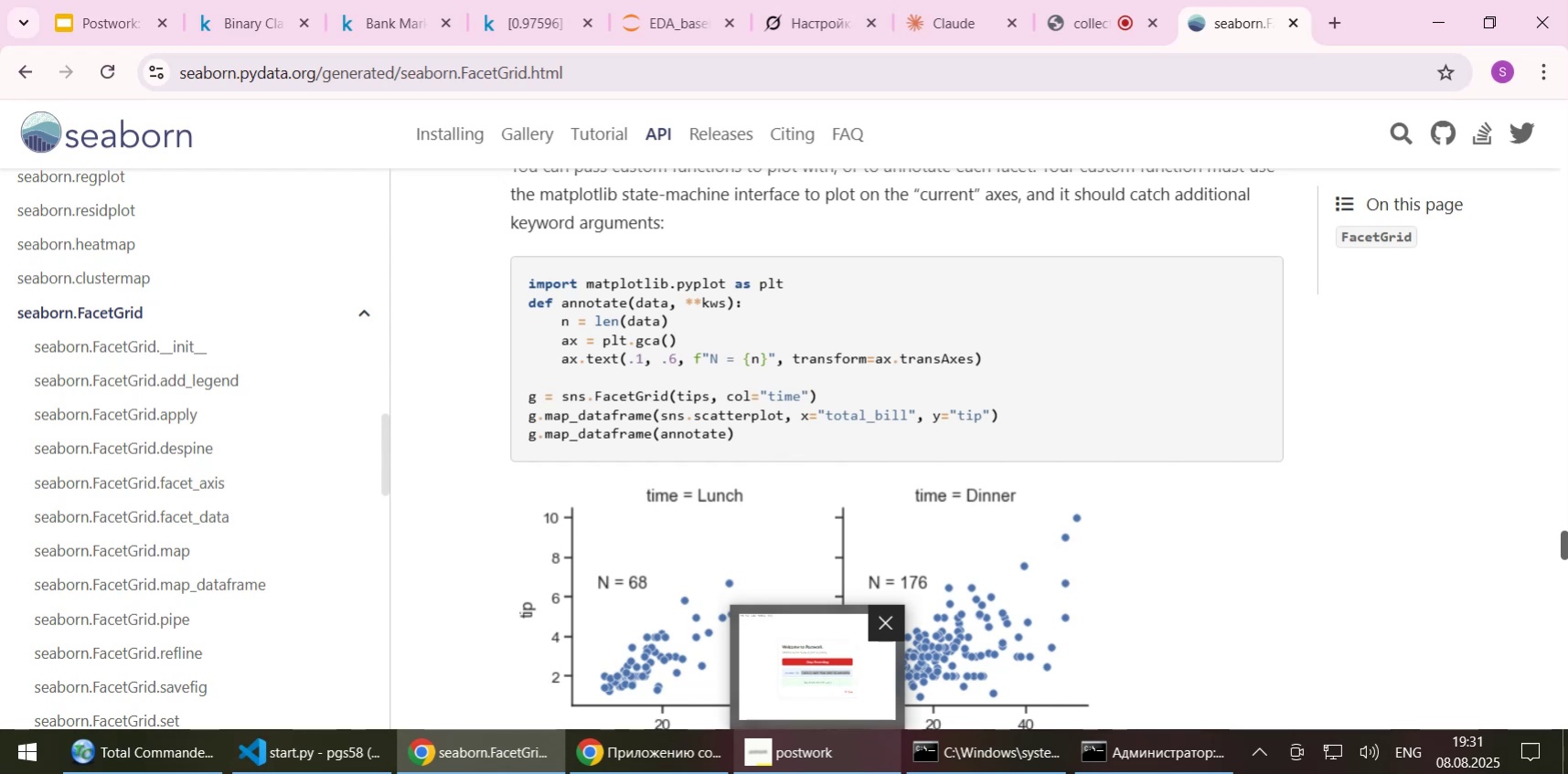 
left_click([1293, 24])
 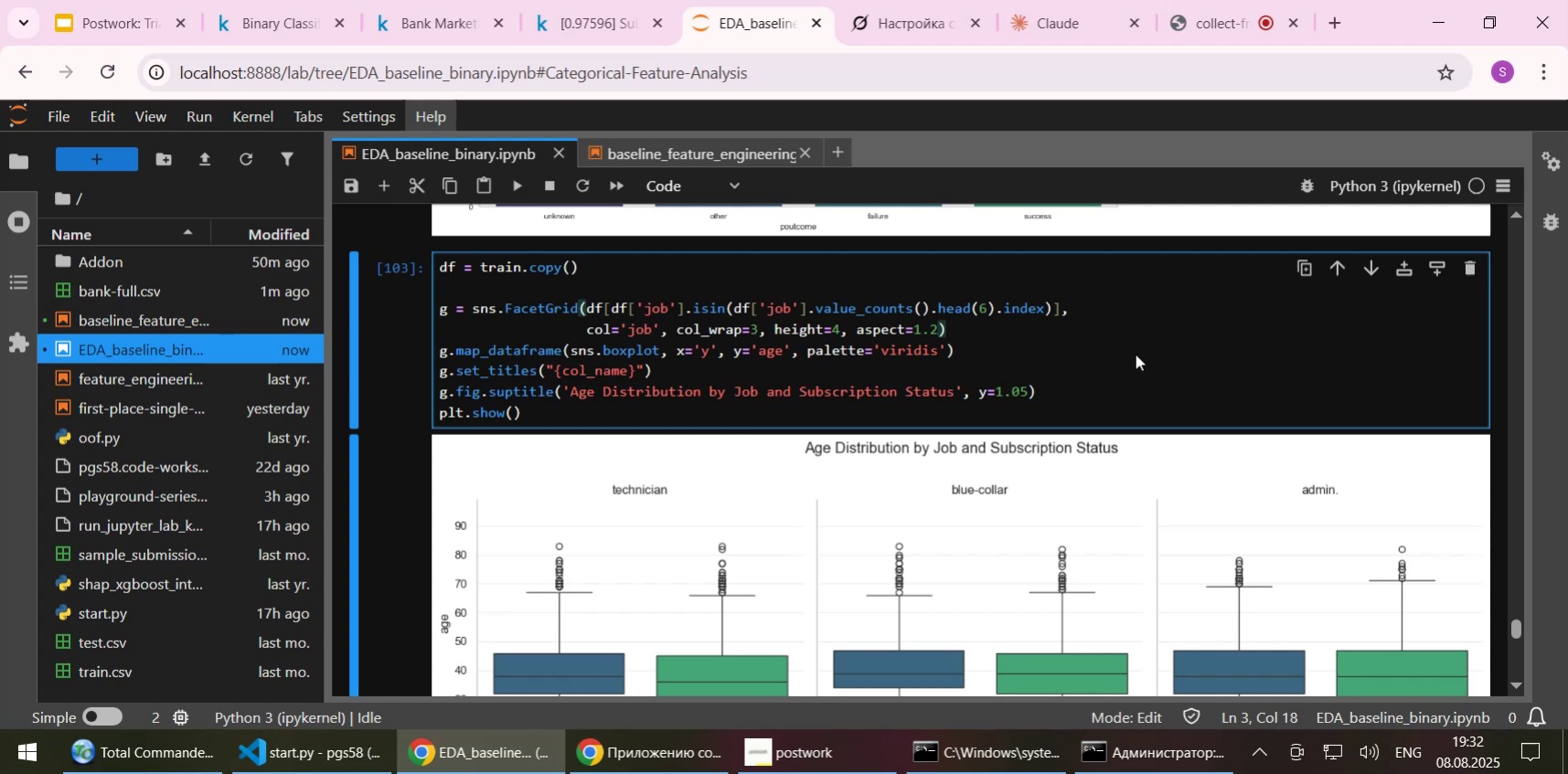 
wait(10.72)
 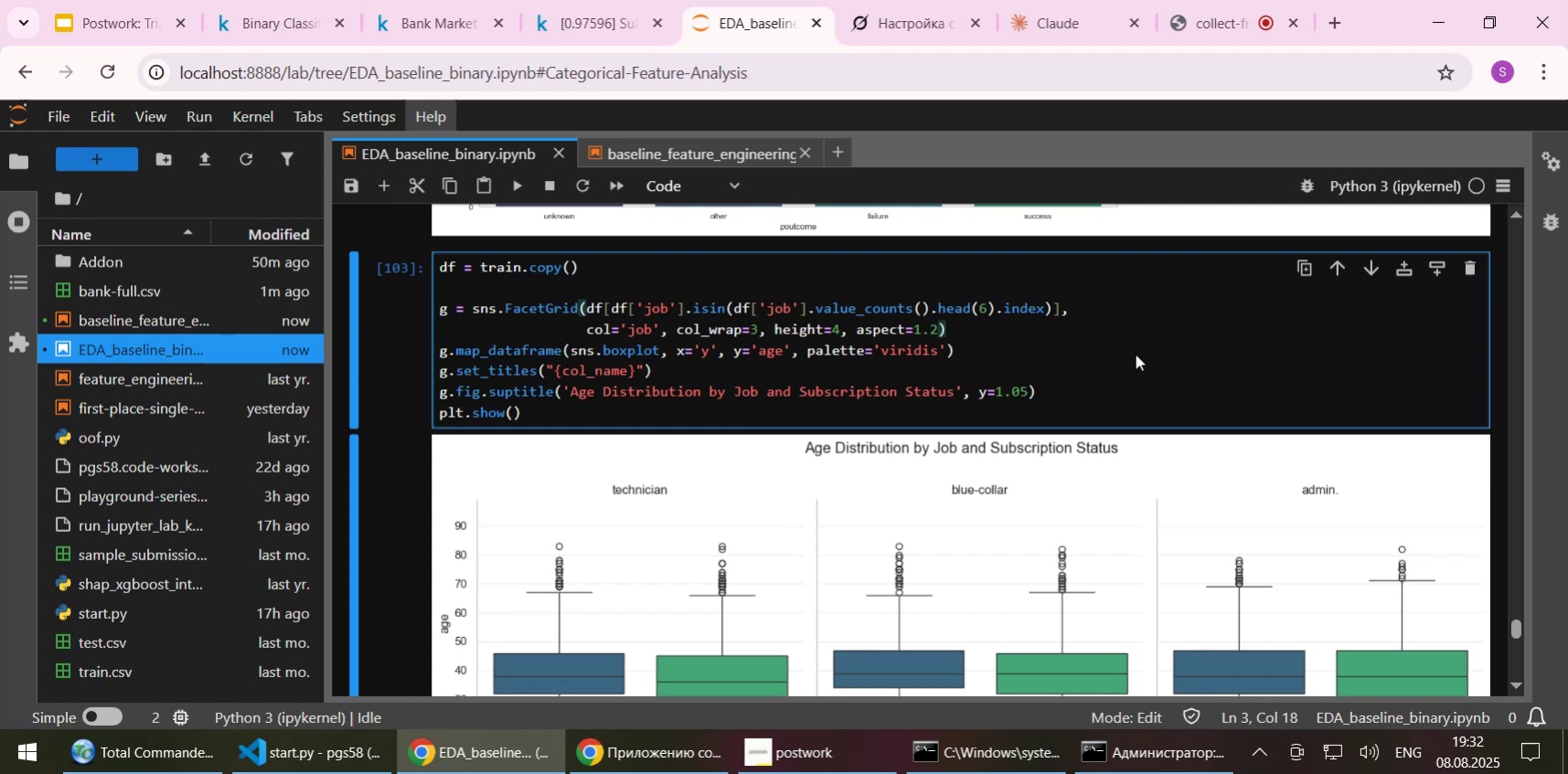 
scroll: coordinate [1126, 355], scroll_direction: up, amount: 1.0
 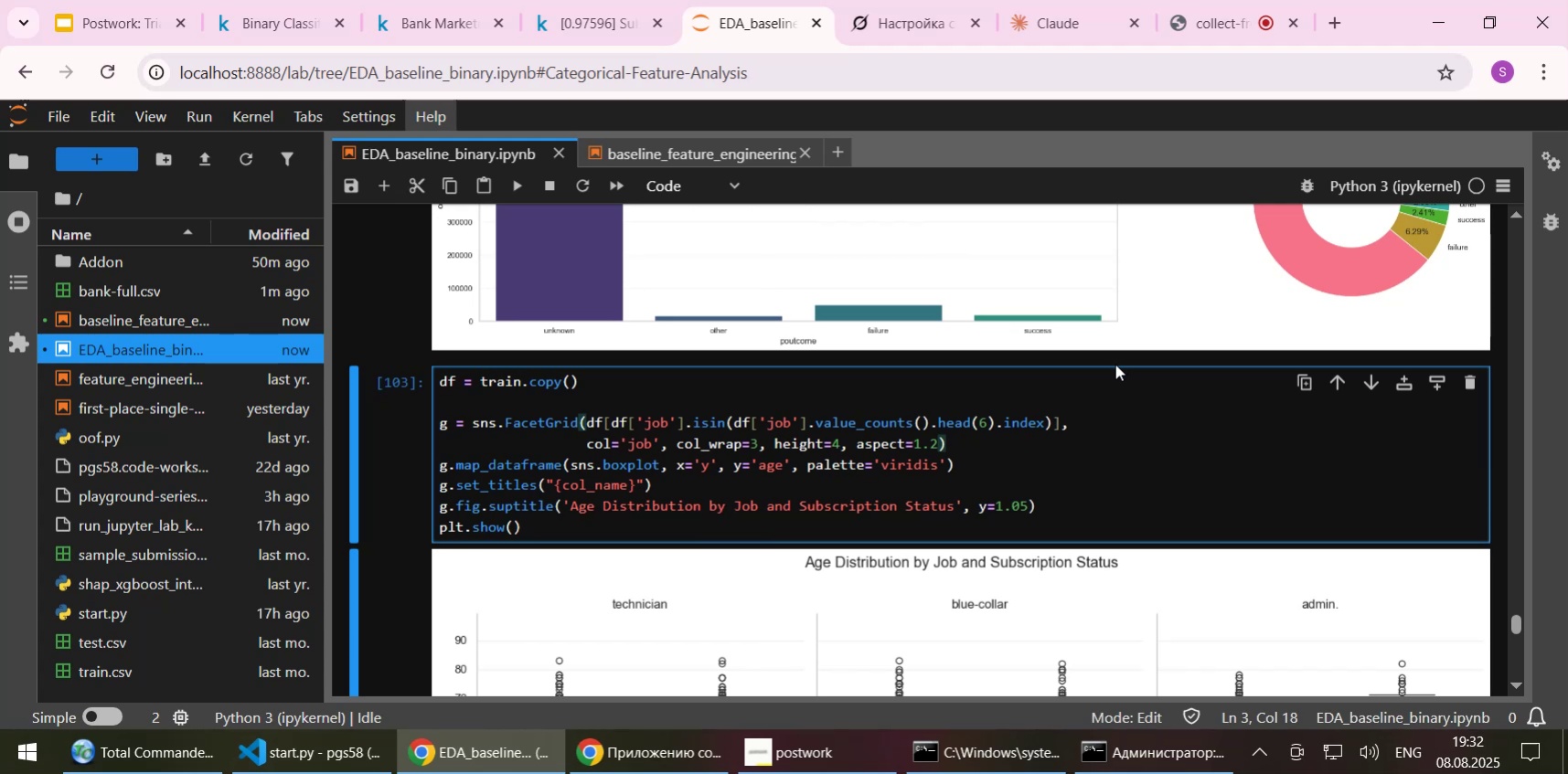 
wait(6.45)
 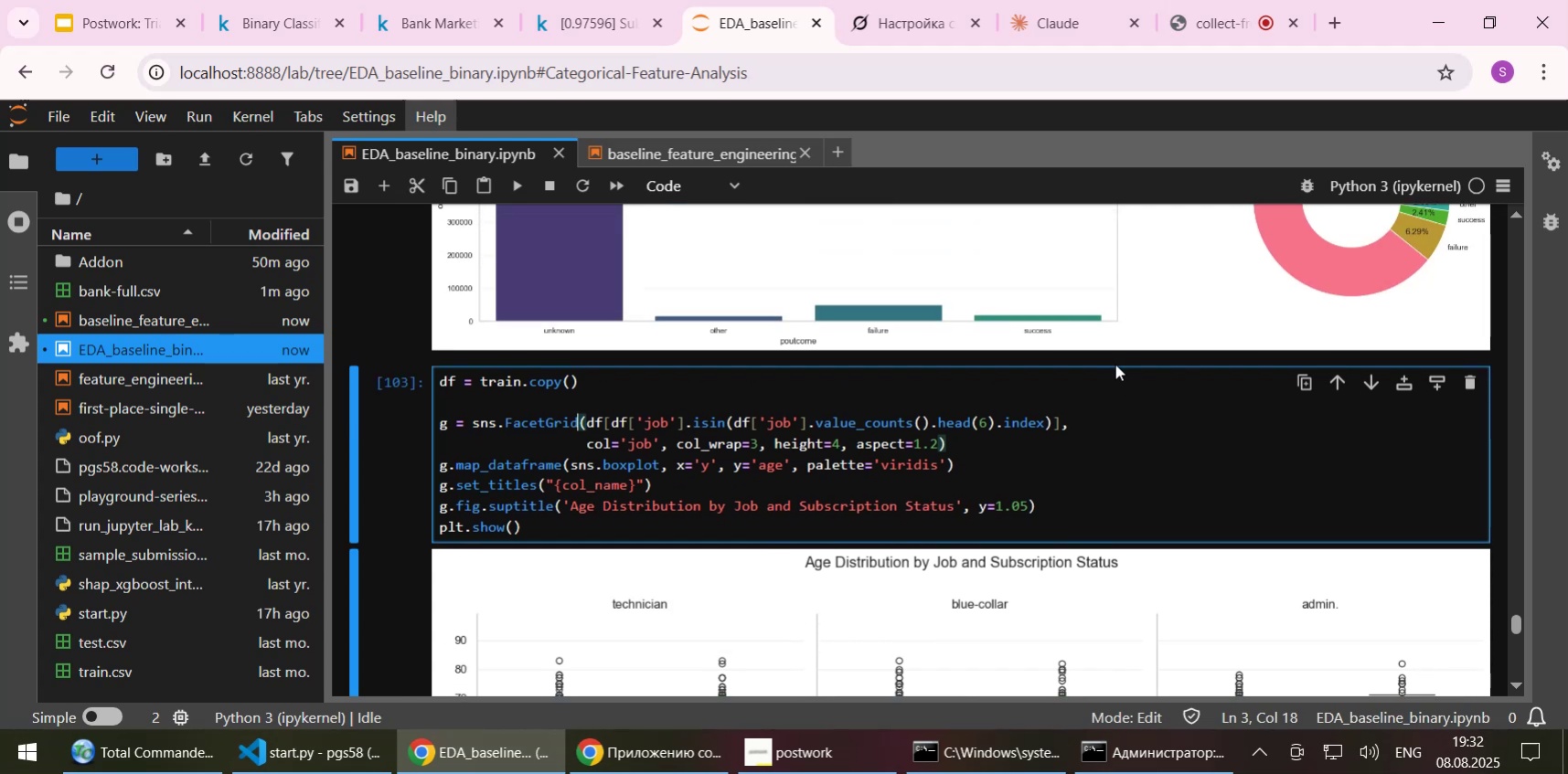 
left_click([817, 443])
 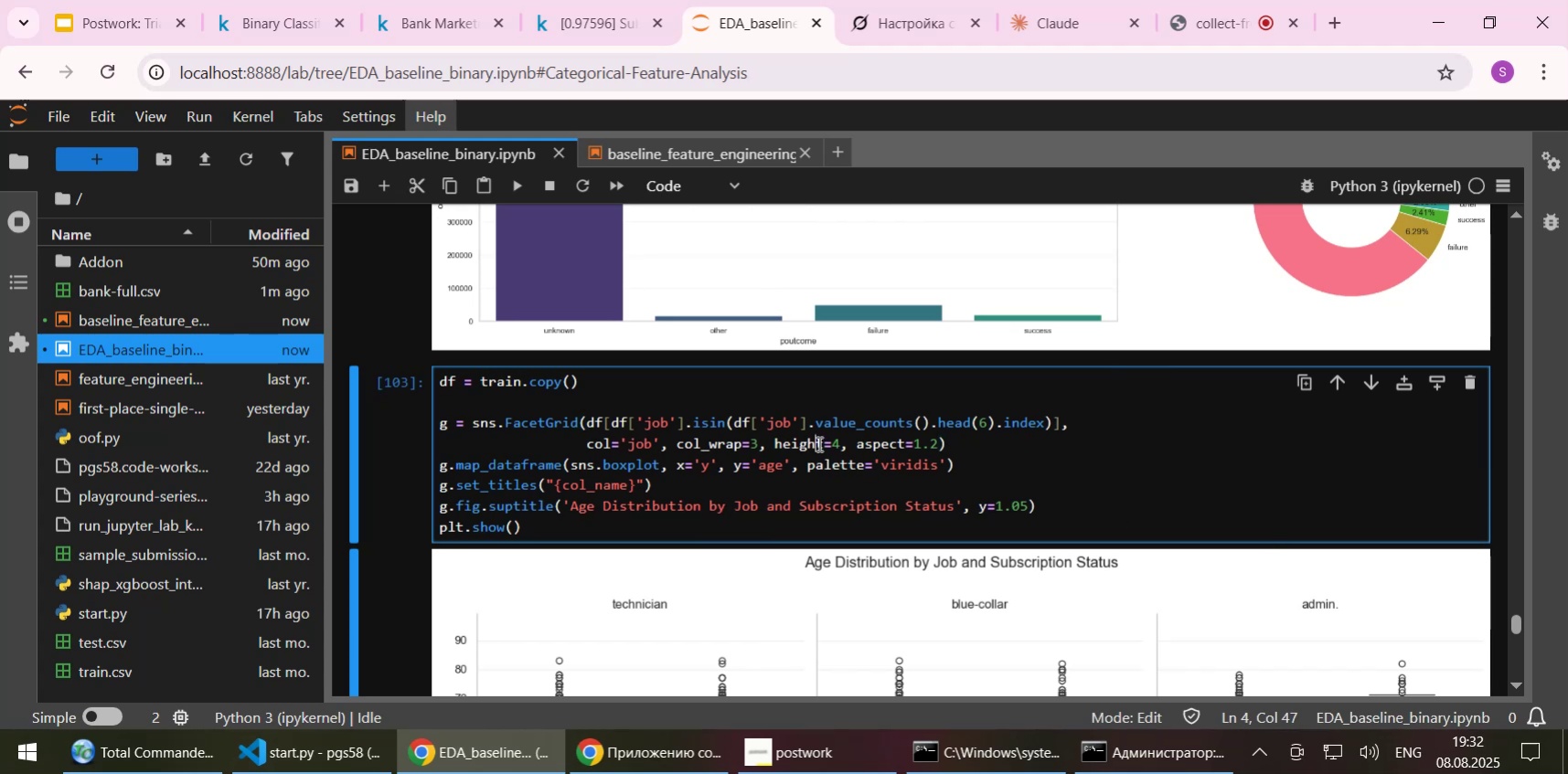 
scroll: coordinate [817, 443], scroll_direction: down, amount: 4.0
 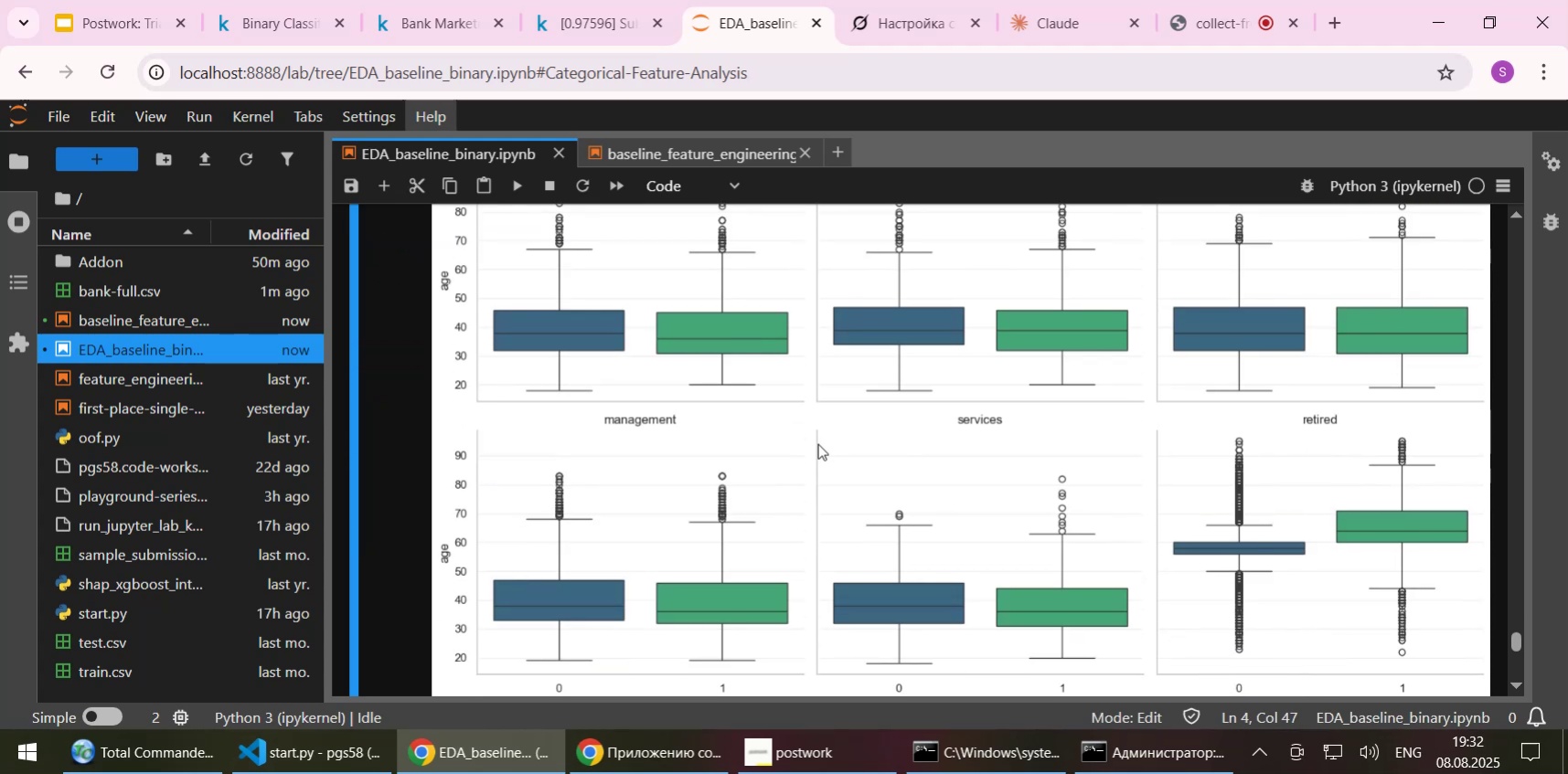 
scroll: coordinate [817, 443], scroll_direction: up, amount: 4.0
 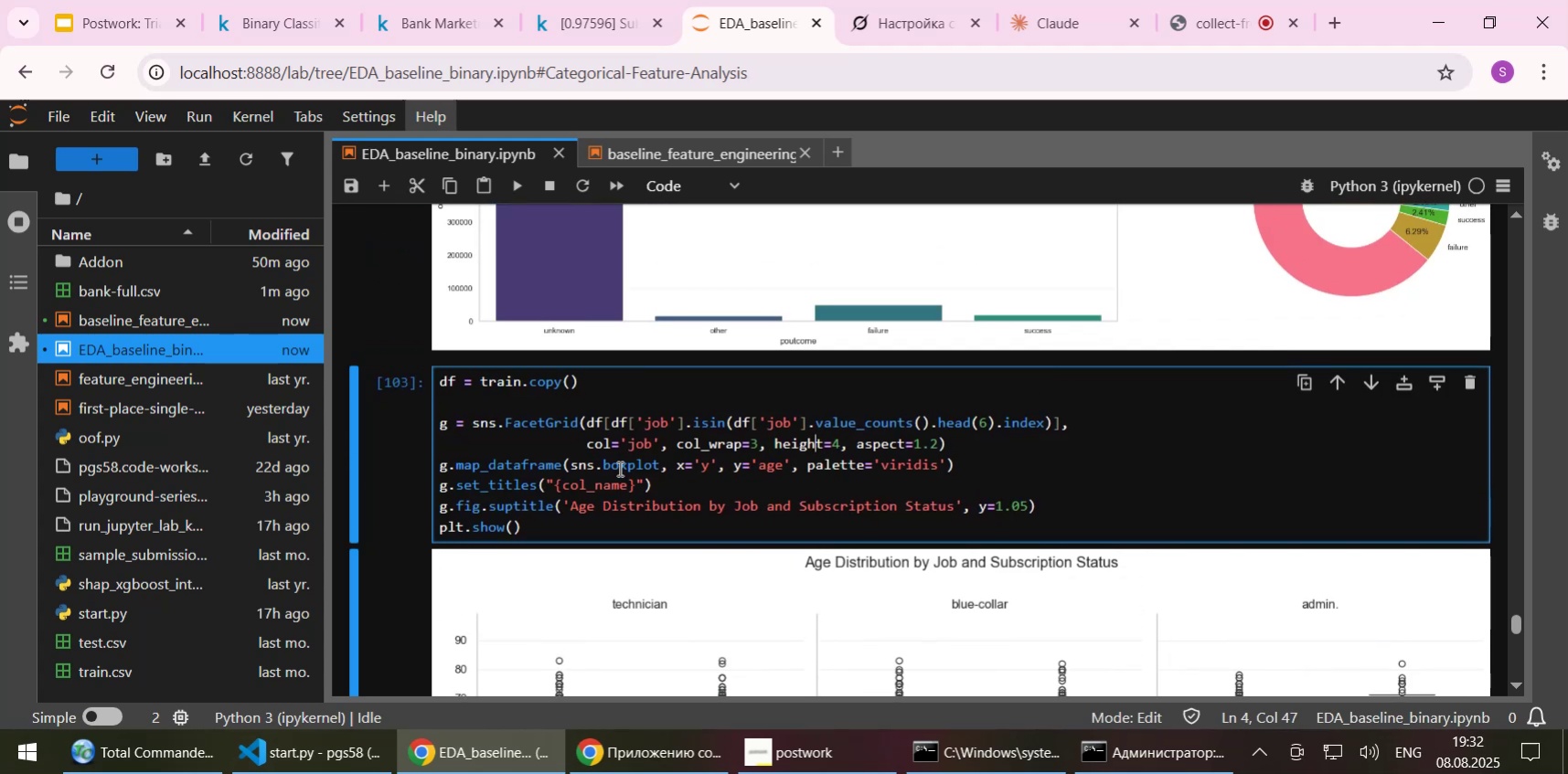 
left_click([615, 469])
 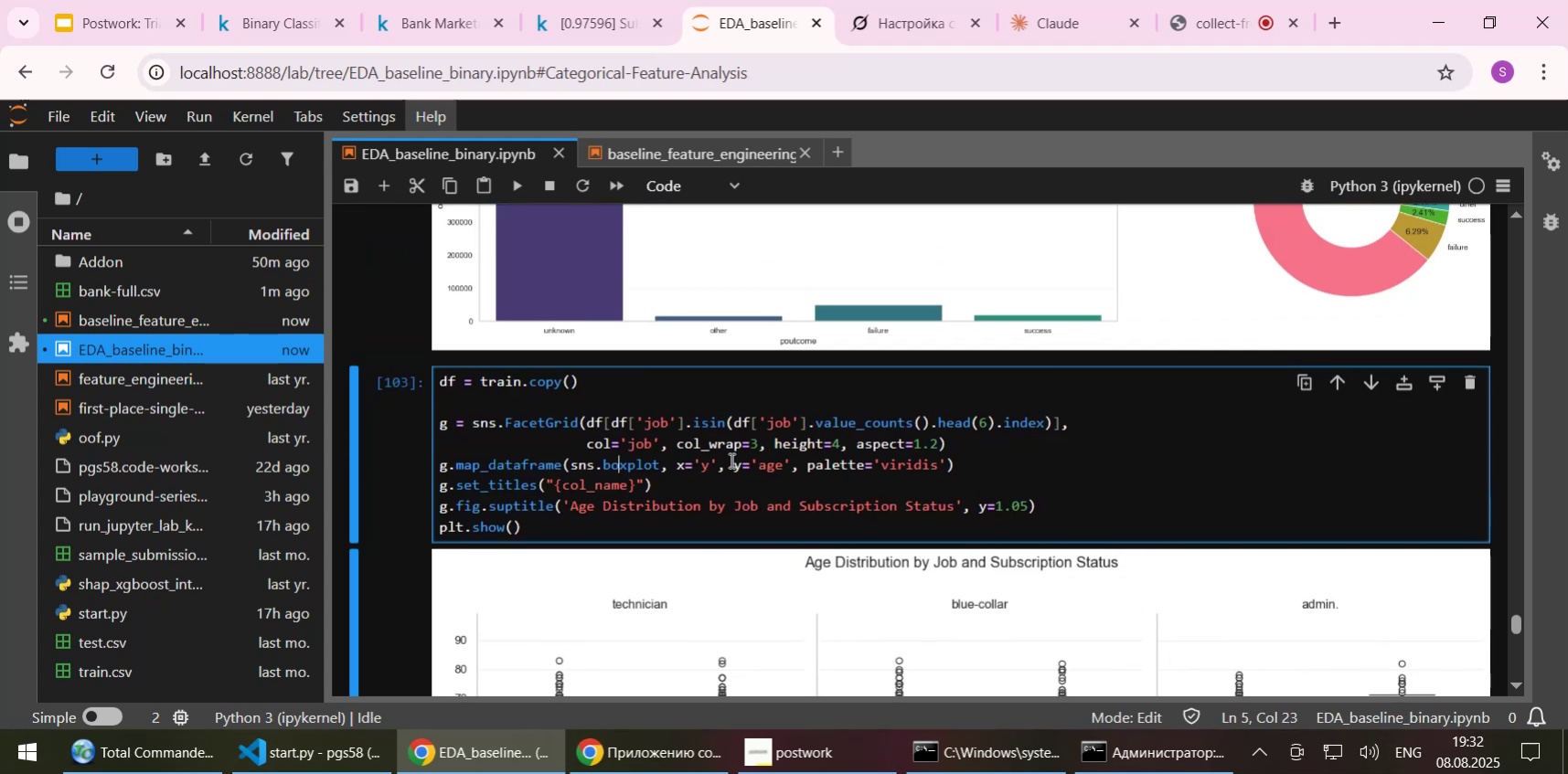 
scroll: coordinate [730, 460], scroll_direction: down, amount: 1.0
 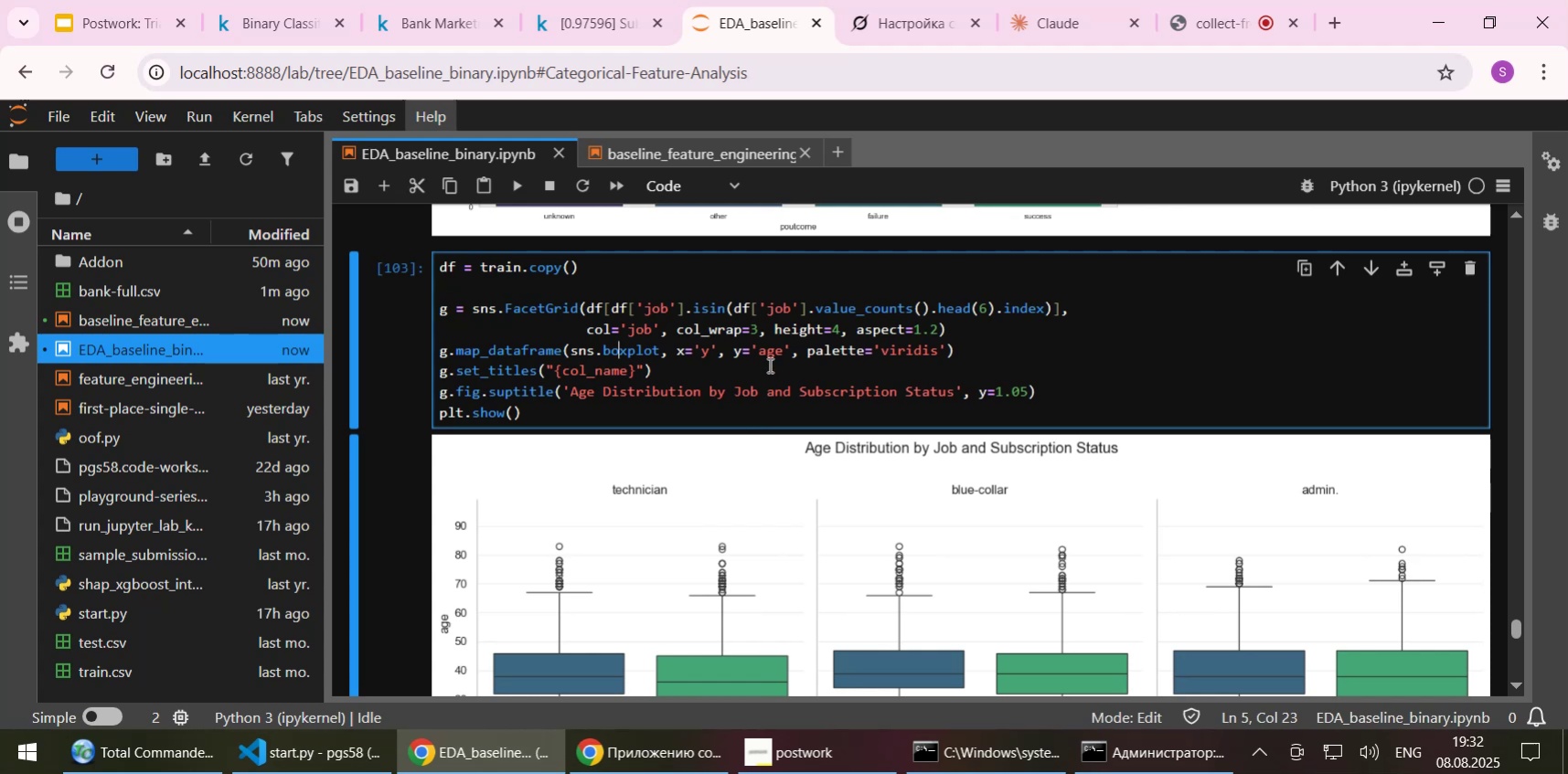 
left_click([760, 357])
 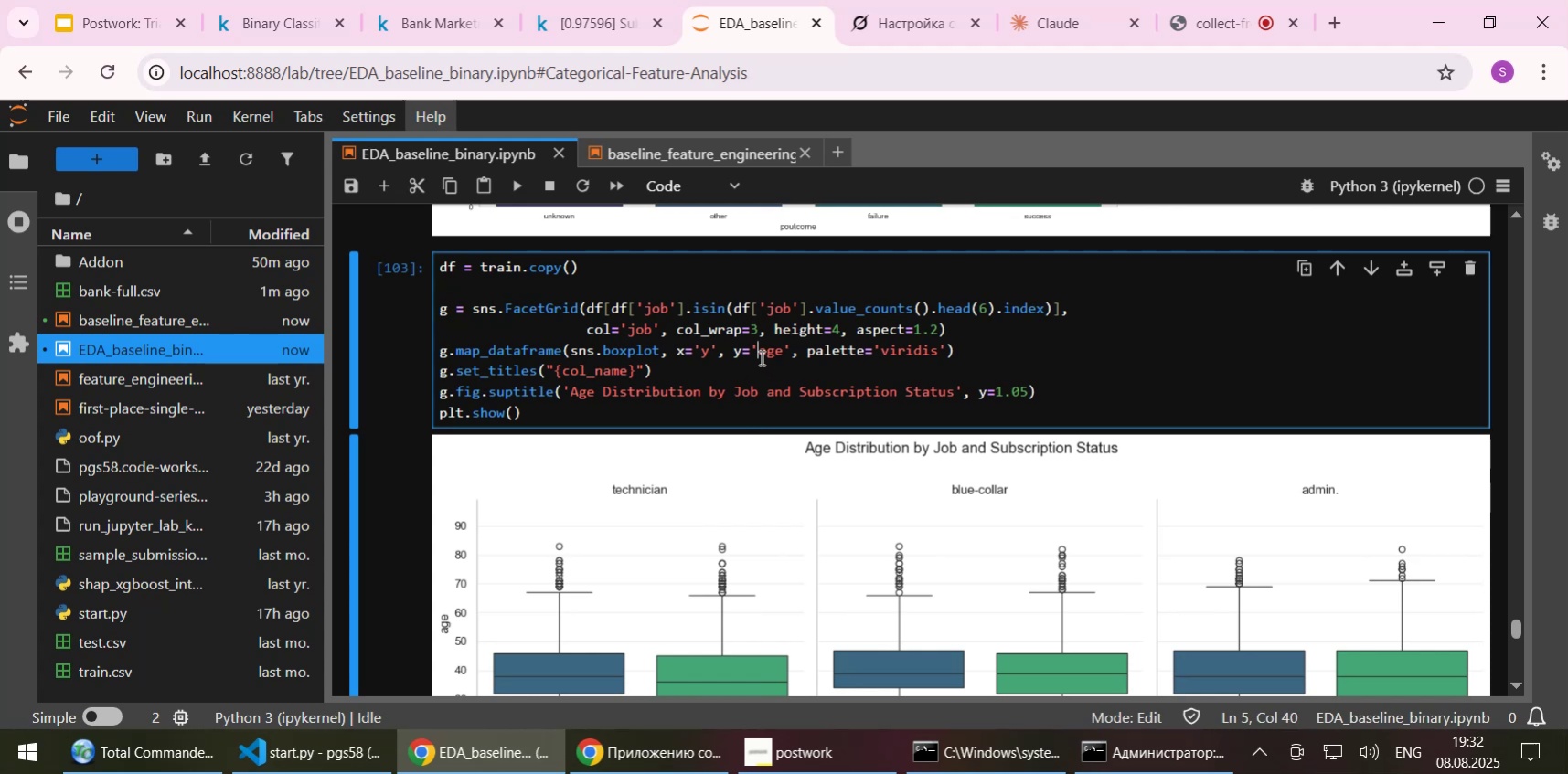 
scroll: coordinate [760, 357], scroll_direction: down, amount: 1.0
 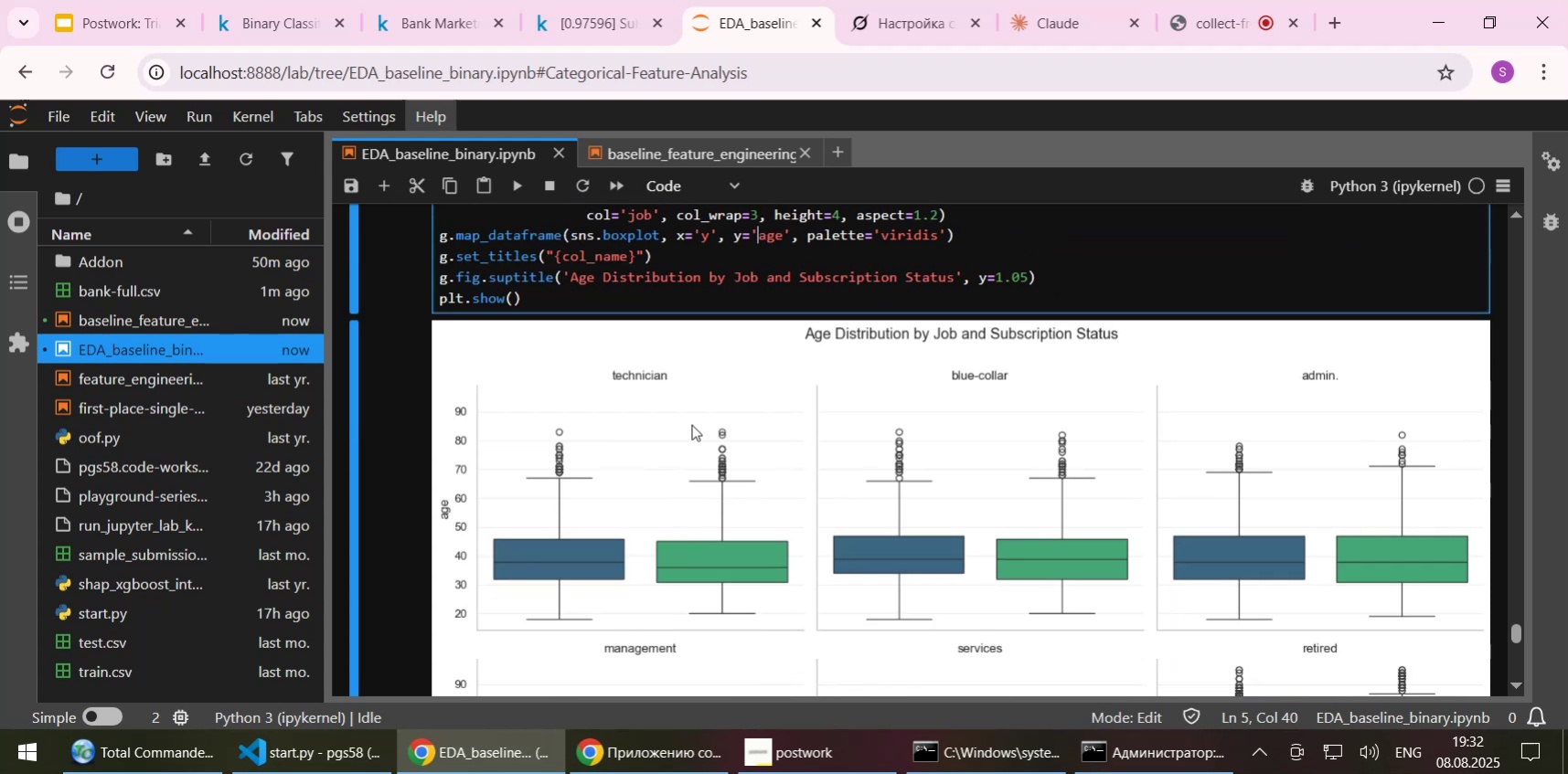 
wait(6.07)
 